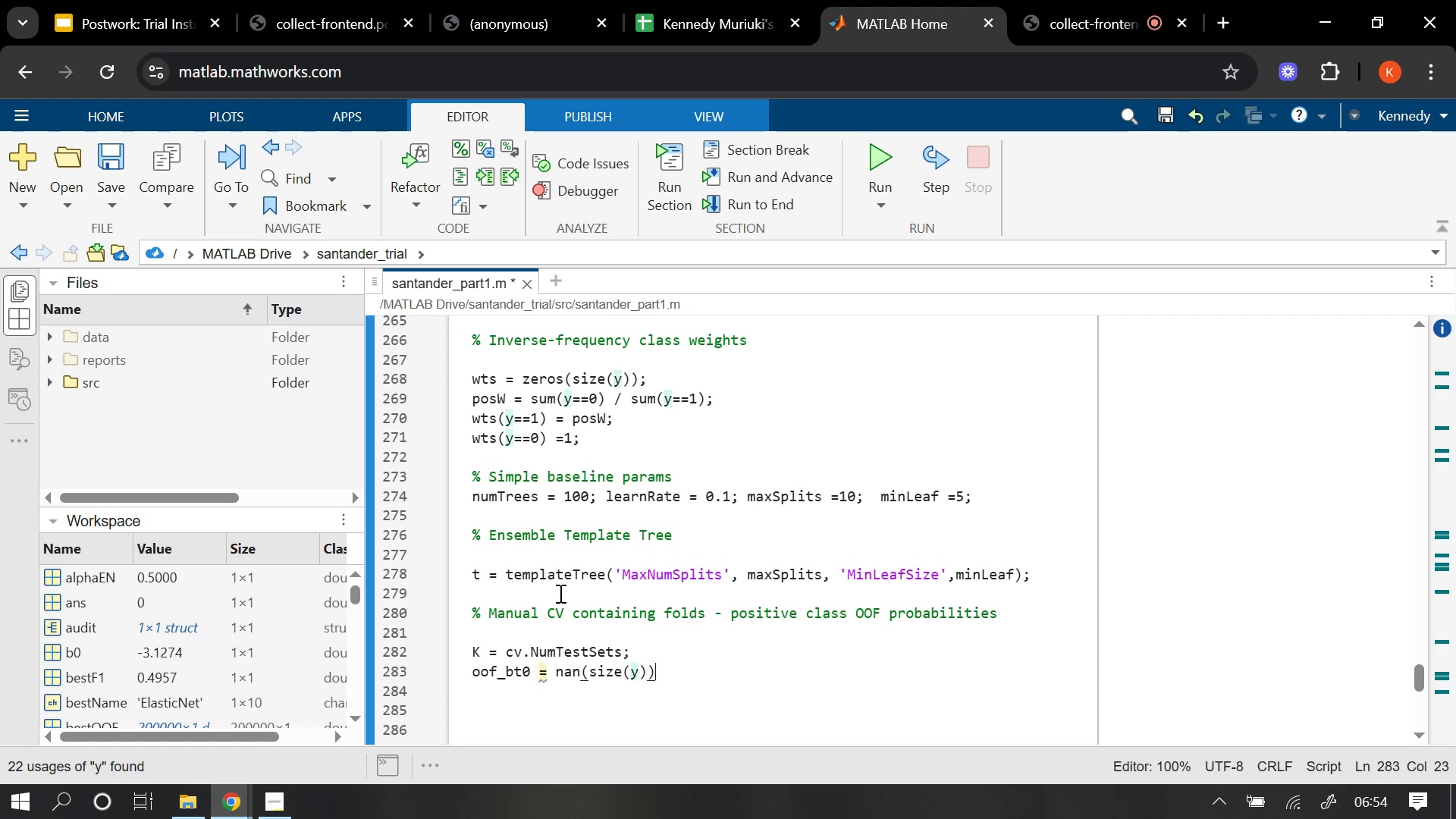 
key(Semicolon)
 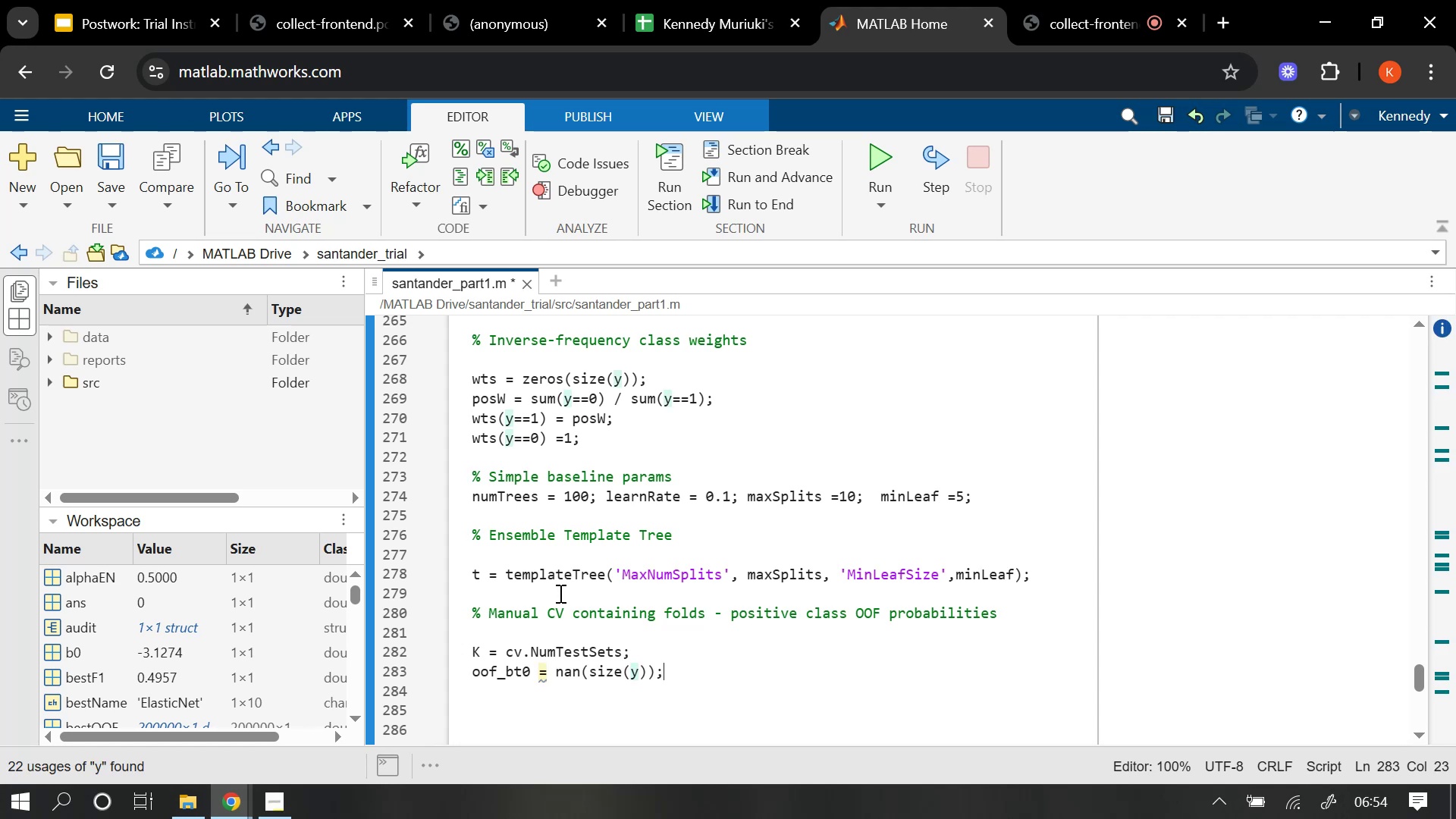 
key(Enter)
 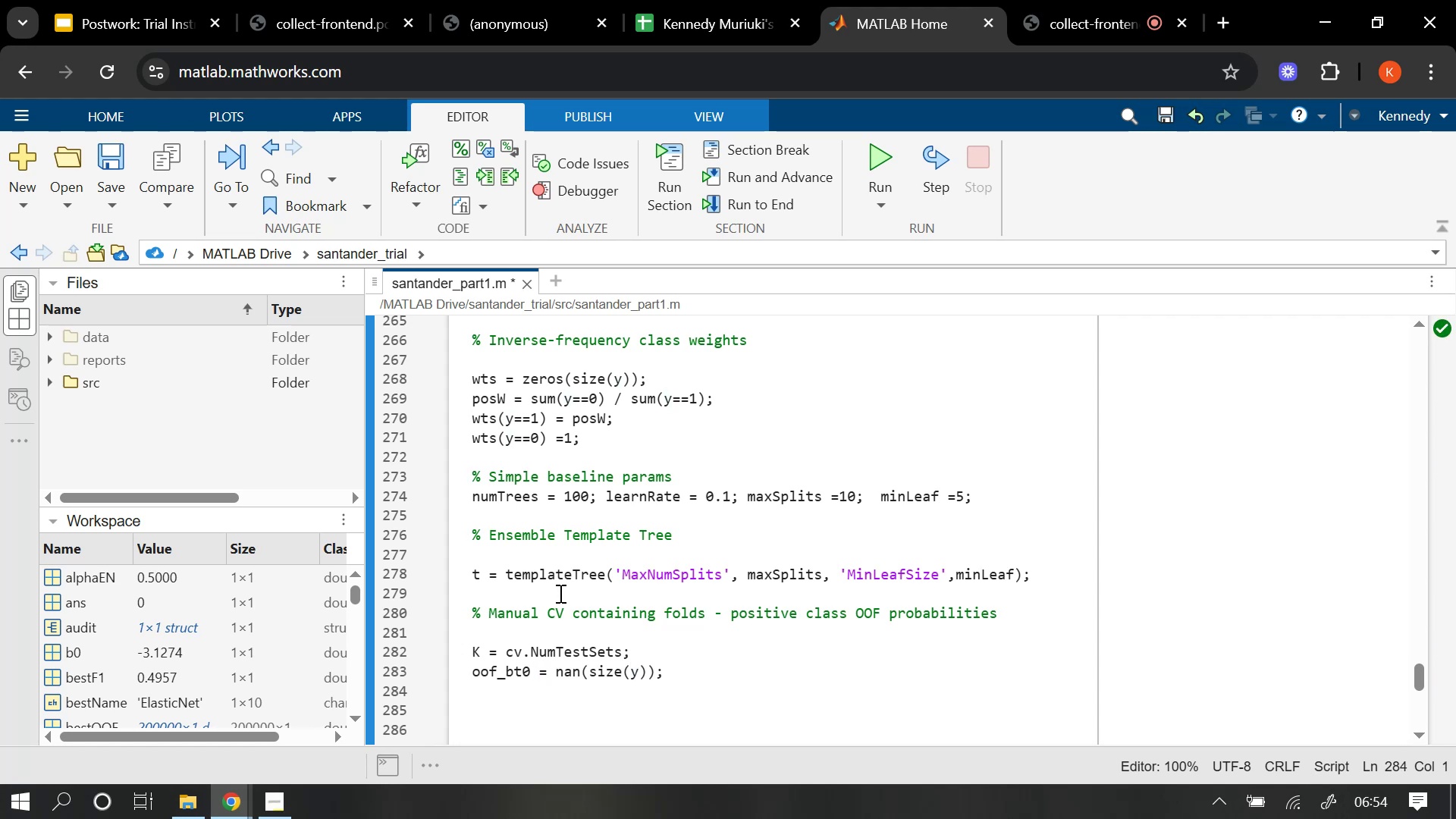 
type(pr)
 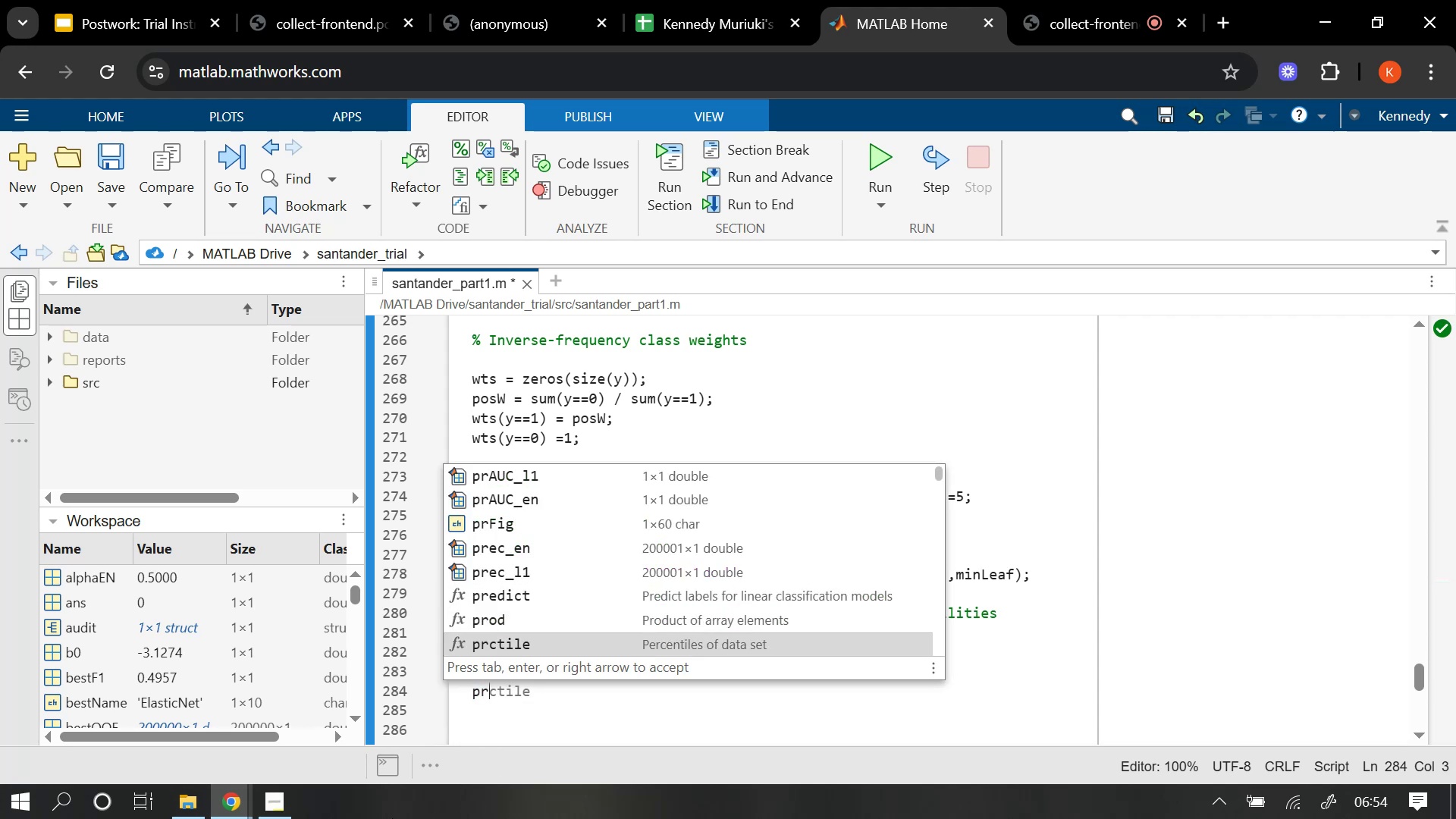 
scroll: coordinate [620, 716], scroll_direction: down, amount: 1.0
 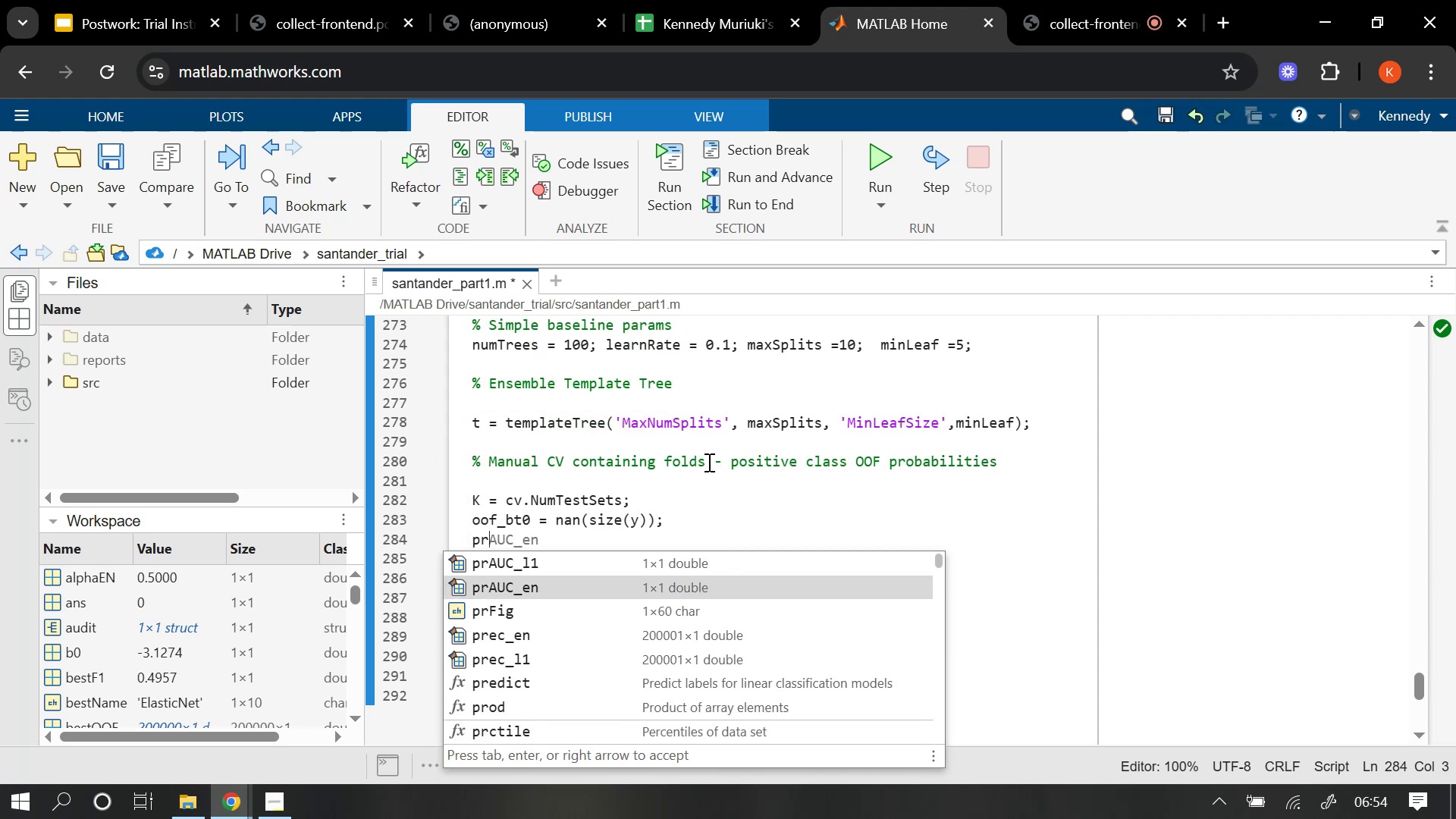 
type(AUC_f = zeros(K,1)
 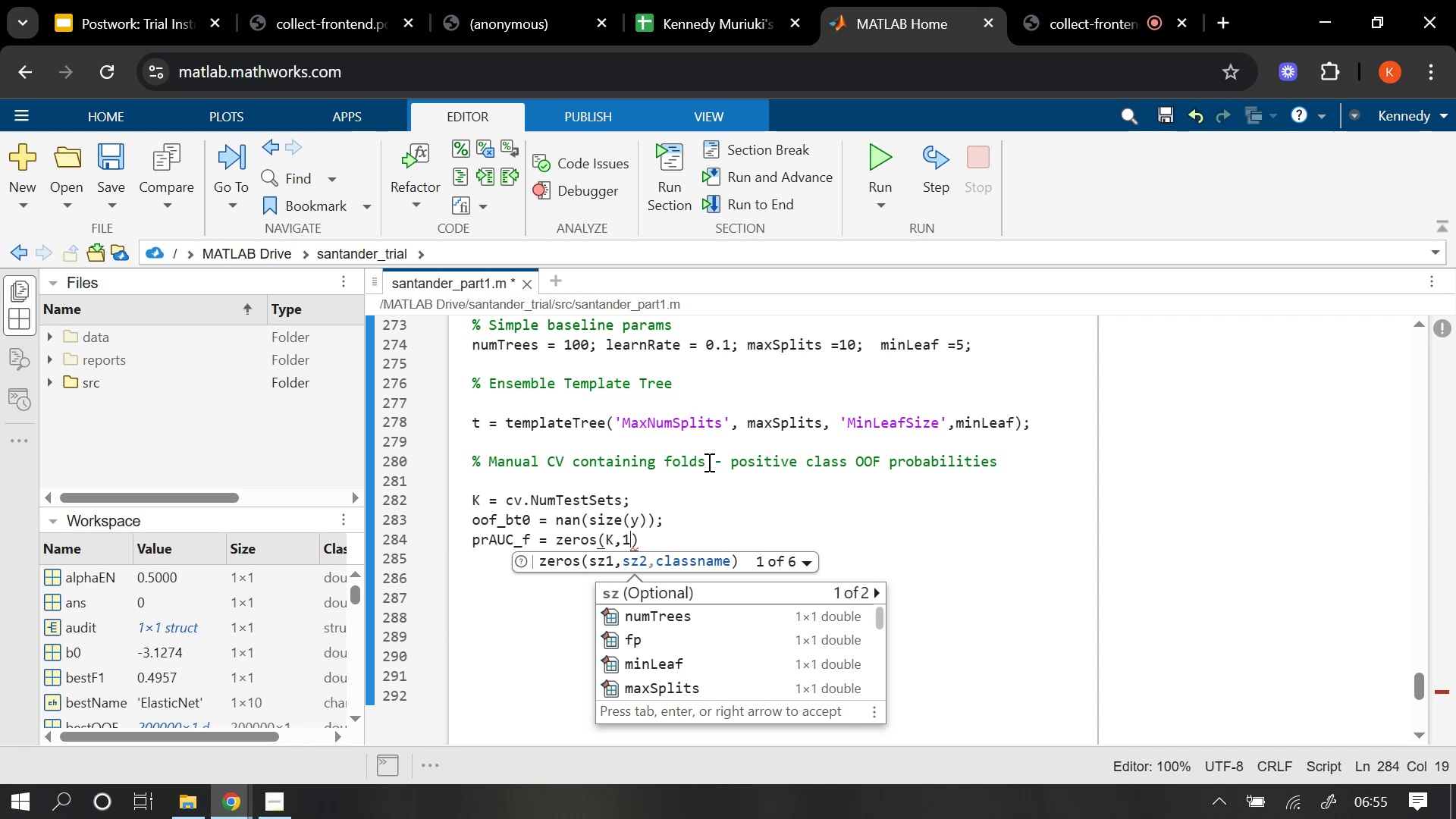 
key(ArrowRight)
 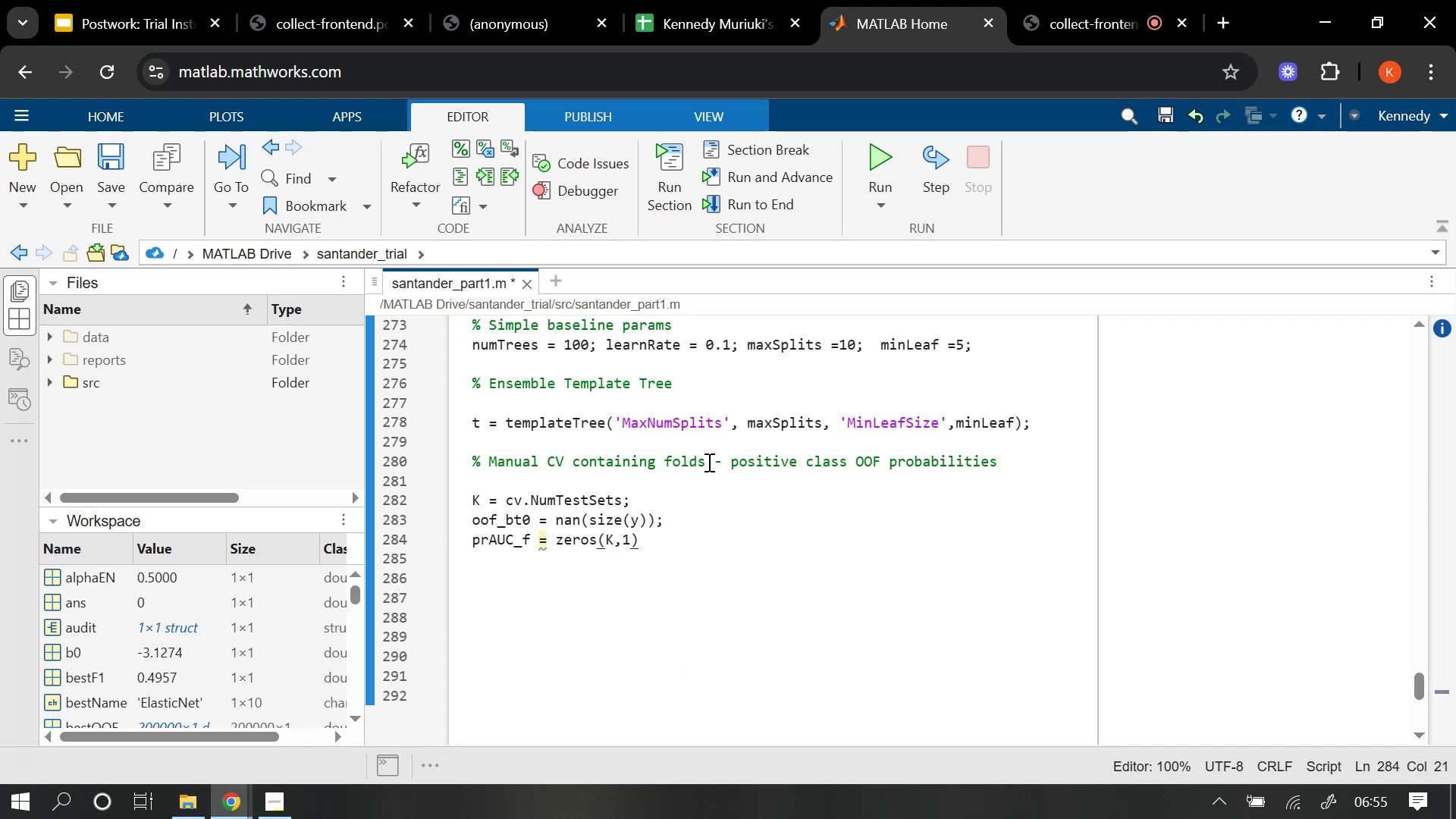 
key(Semicolon)
 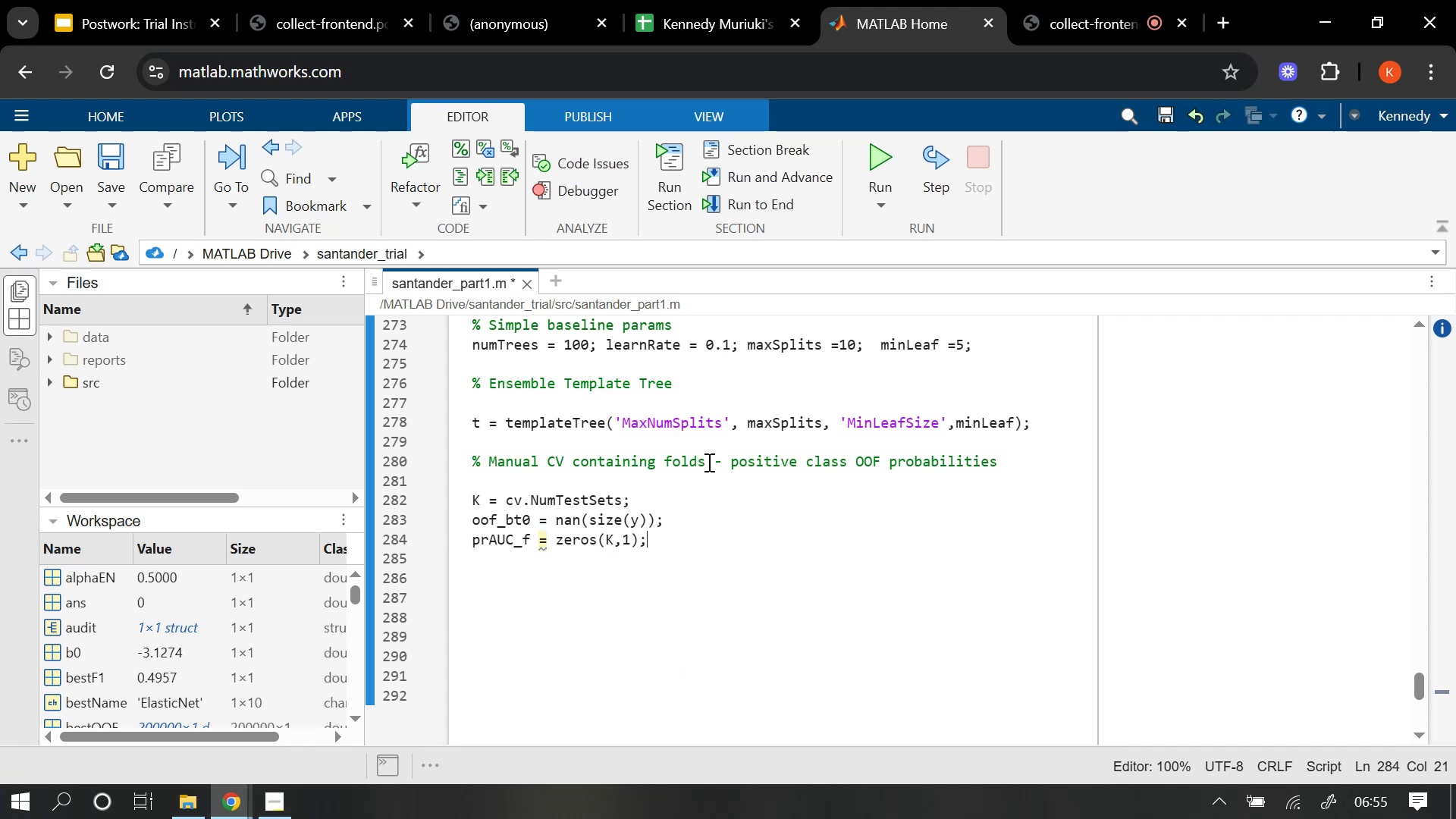 
key(Enter)
 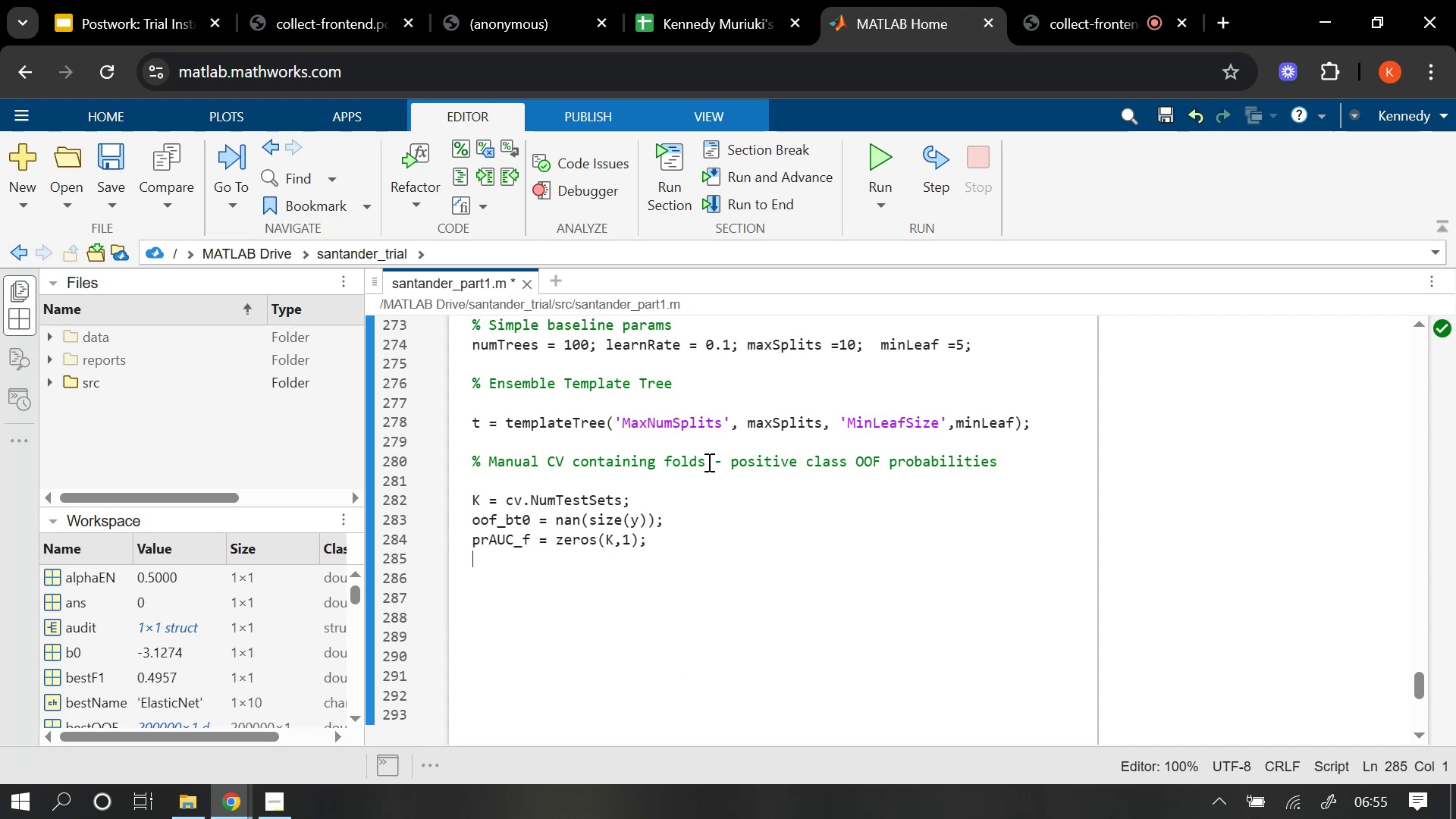 
type(rocAUC_f = zeros)
 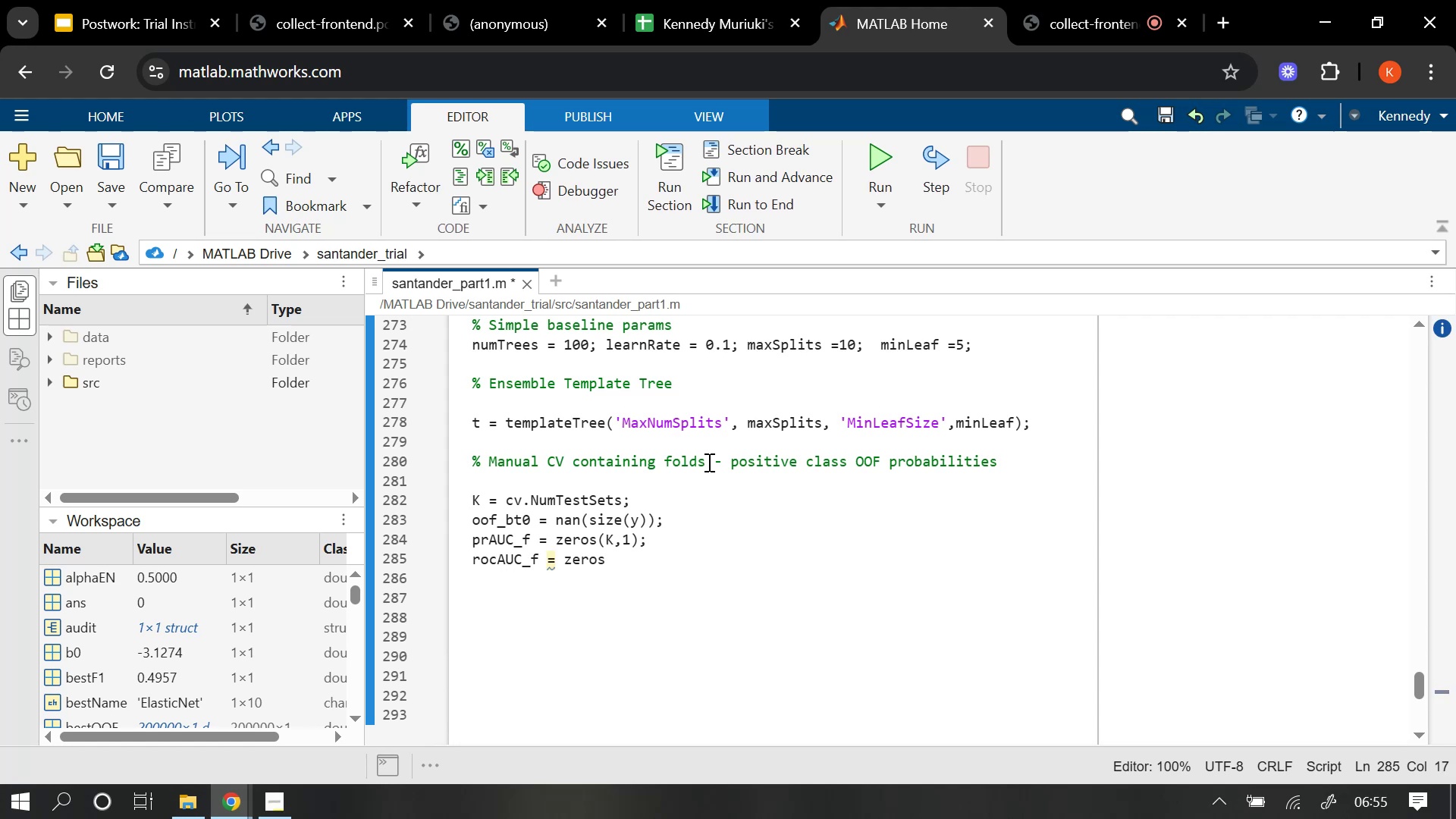 
key(Shift+9)
 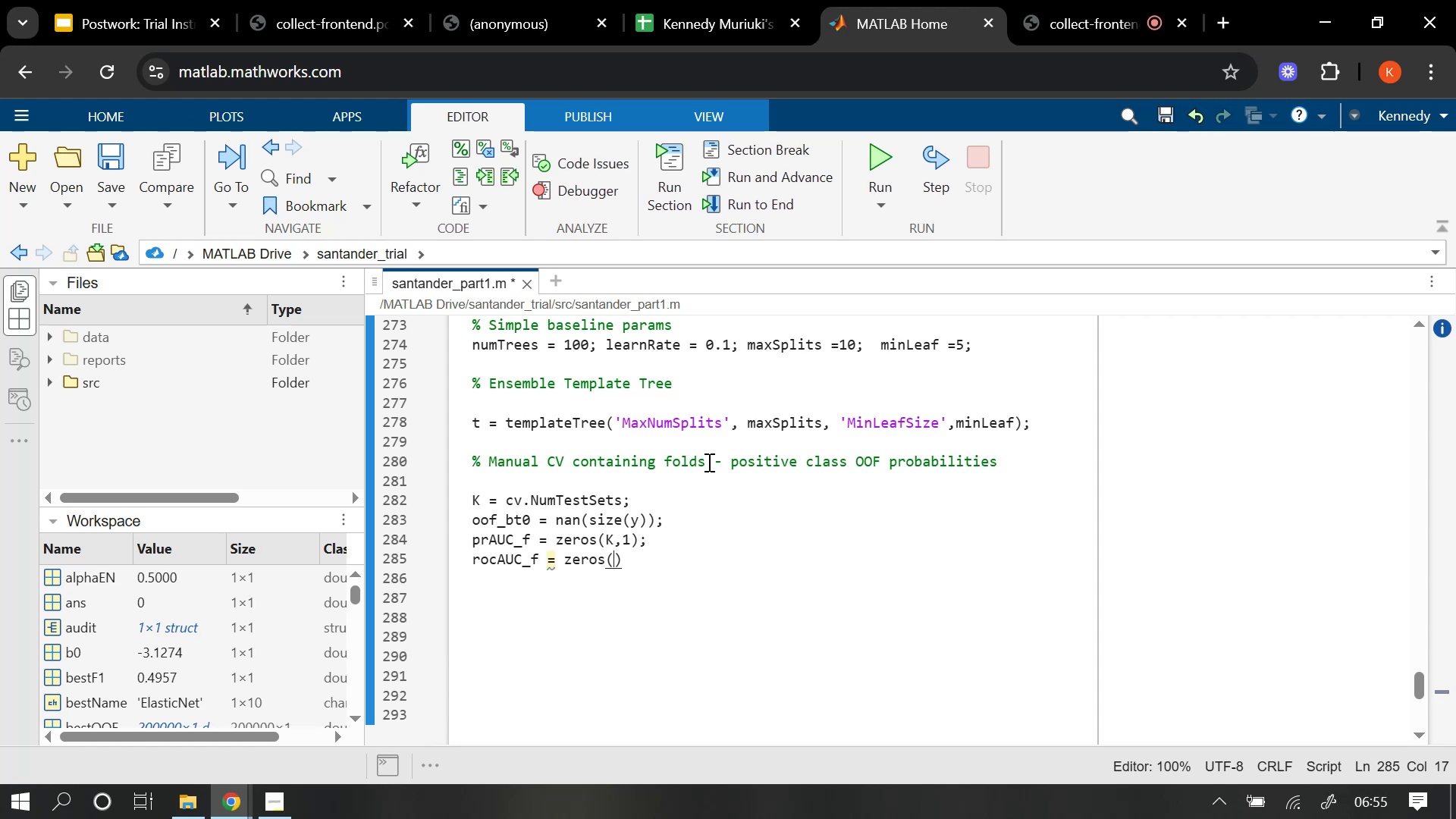 
key(CapsLock)
 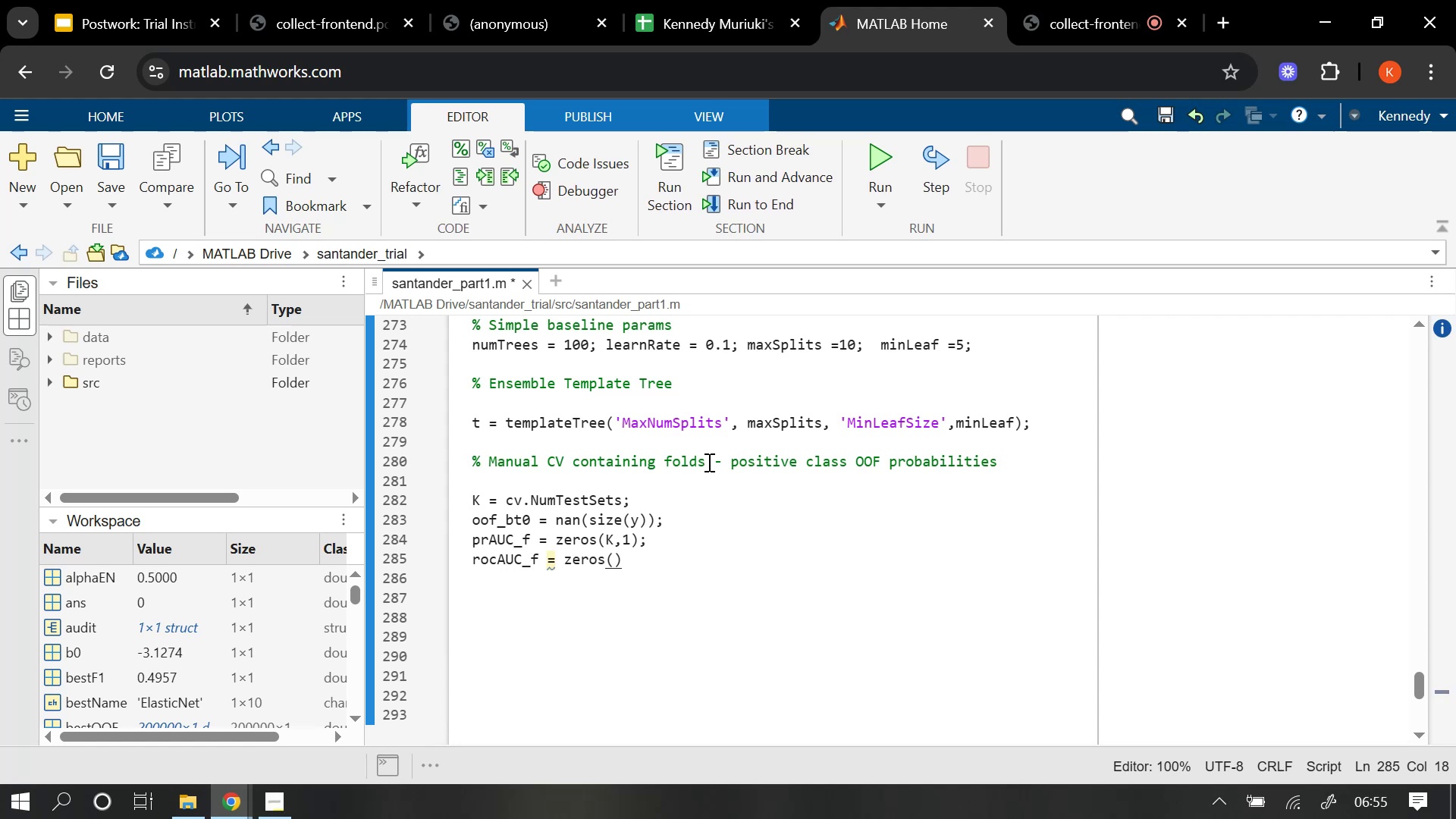 
key(K)
 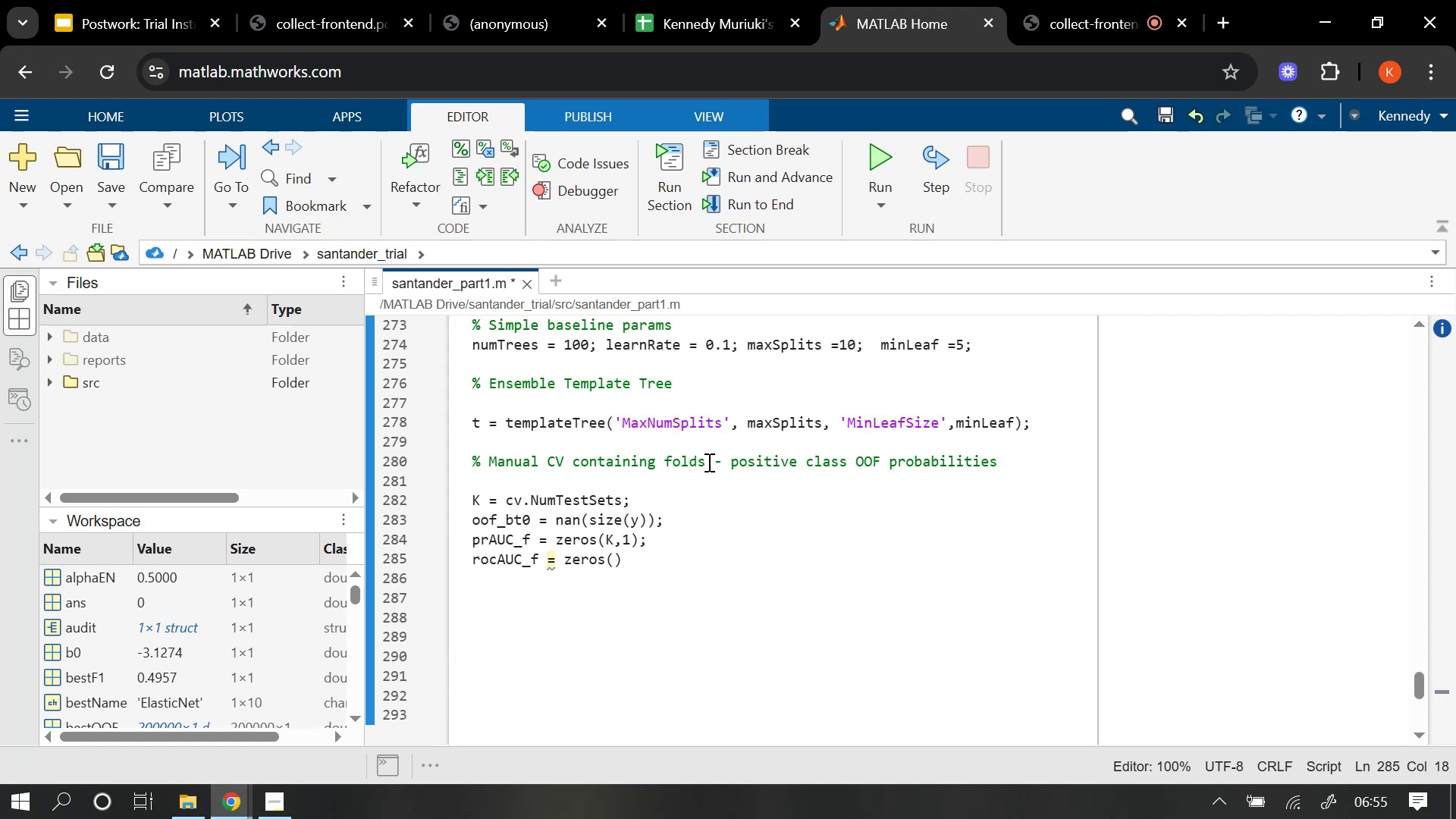 
key(CapsLock)
 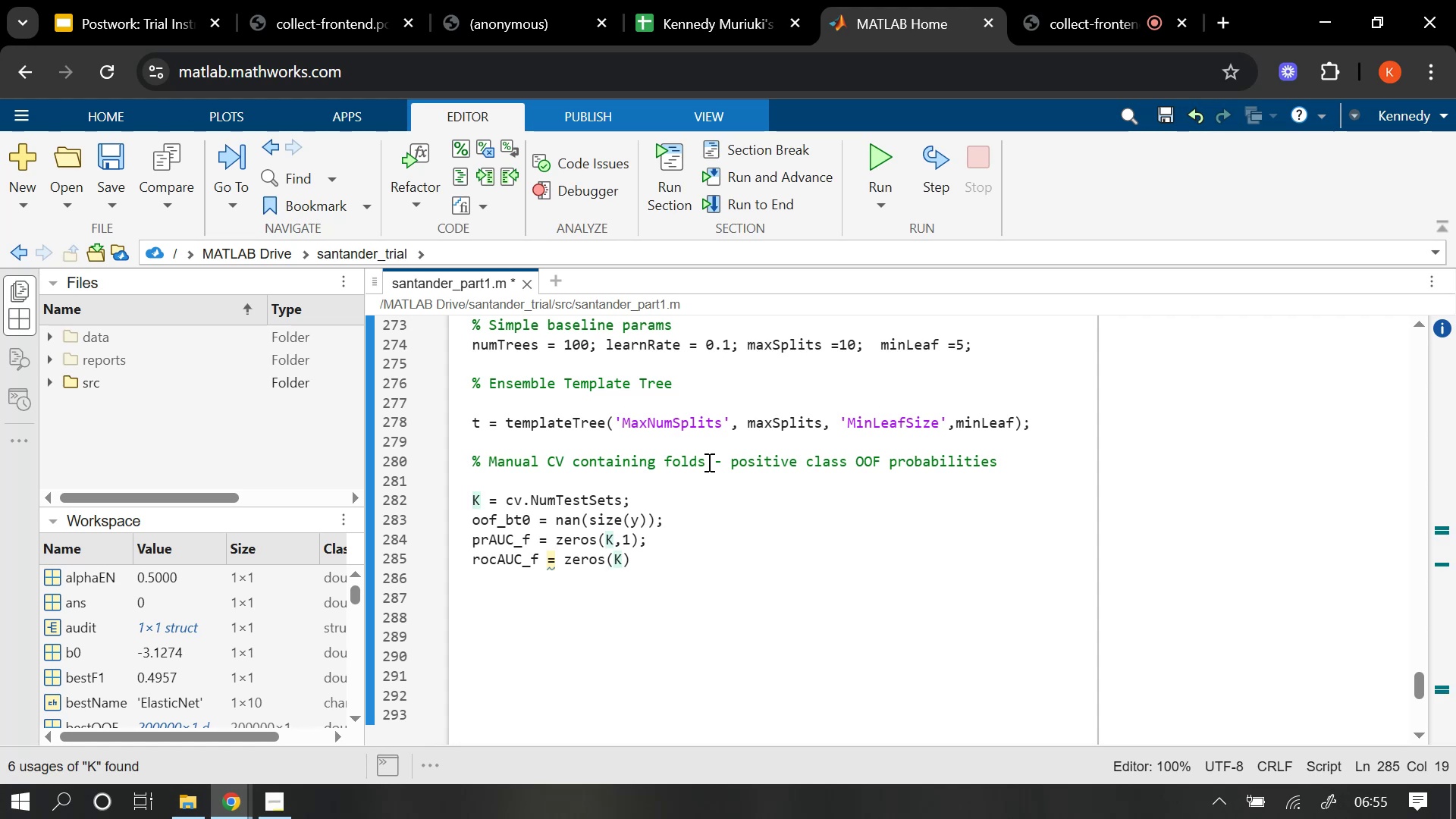 
key(Comma)
 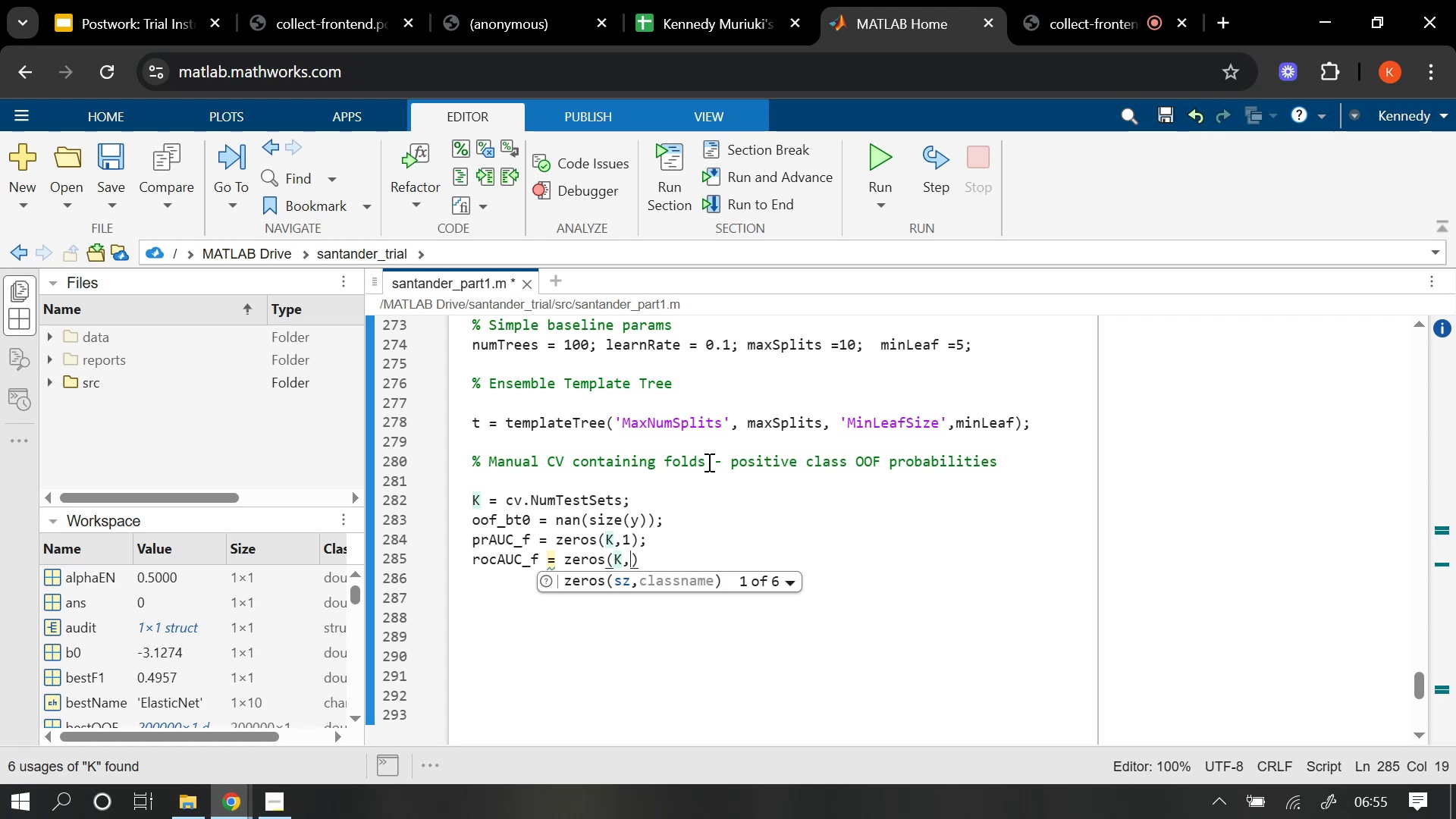 
key(1)
 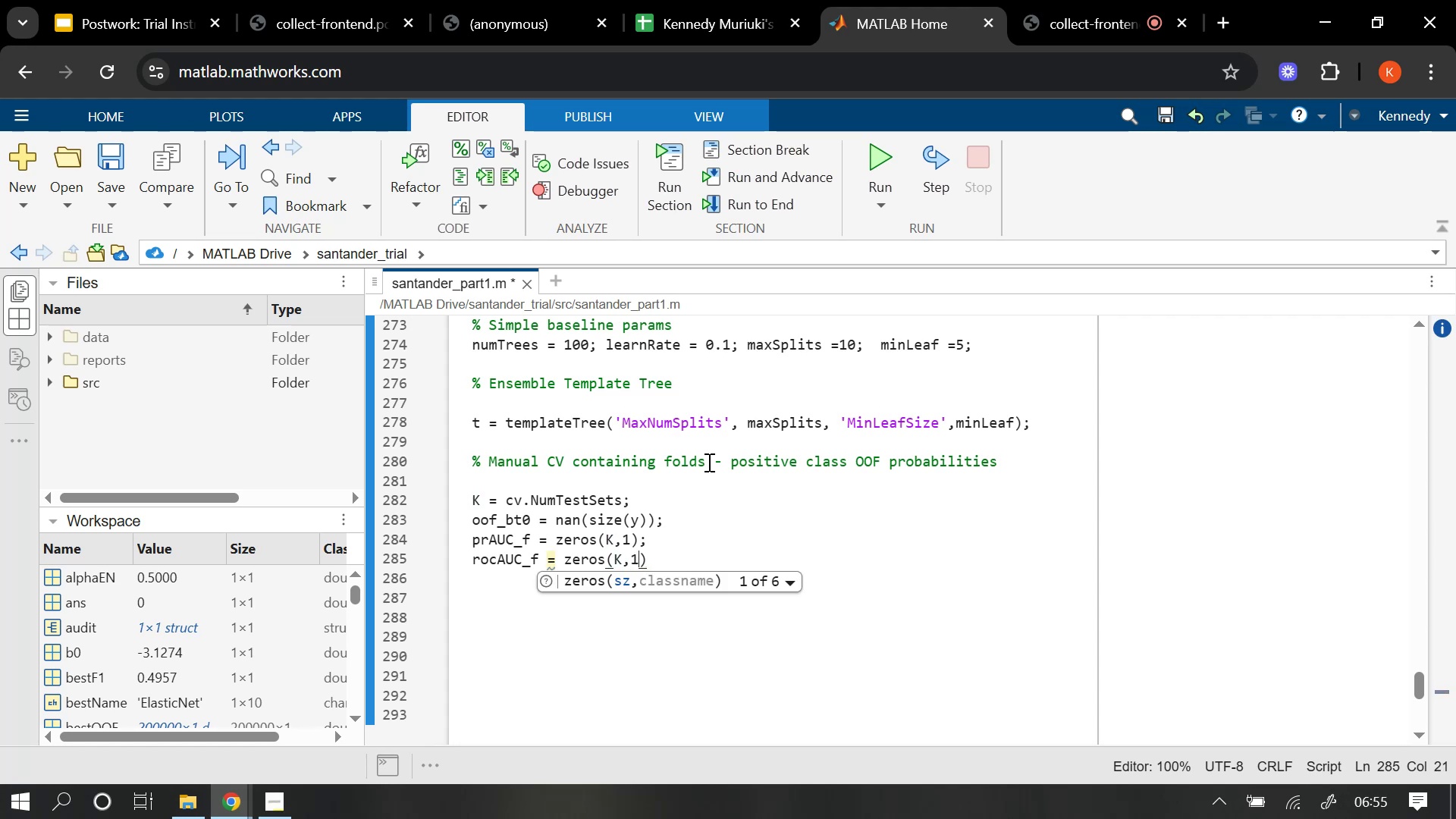 
key(ArrowRight)
 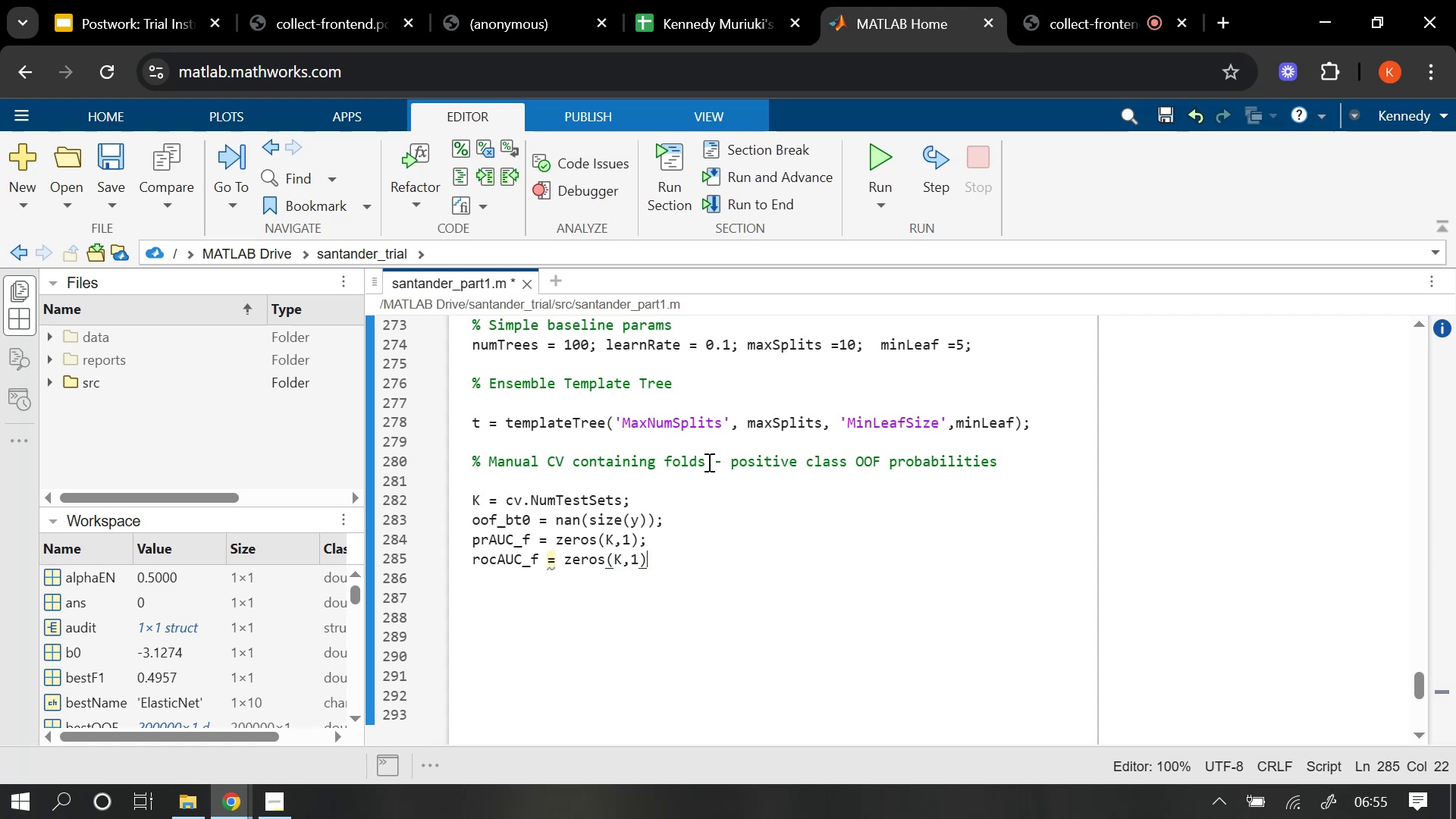 
key(Semicolon)
 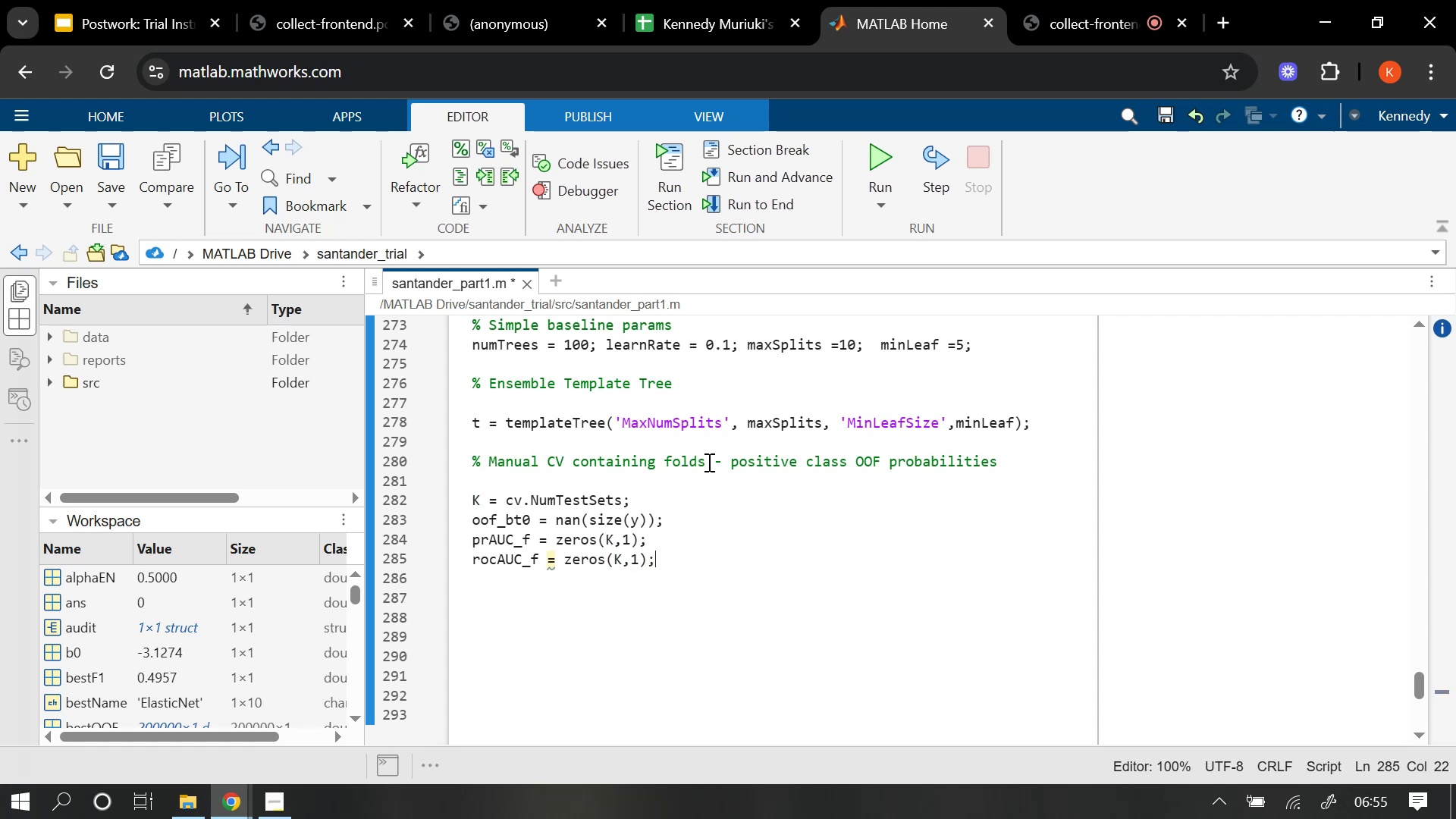 
key(Enter)
 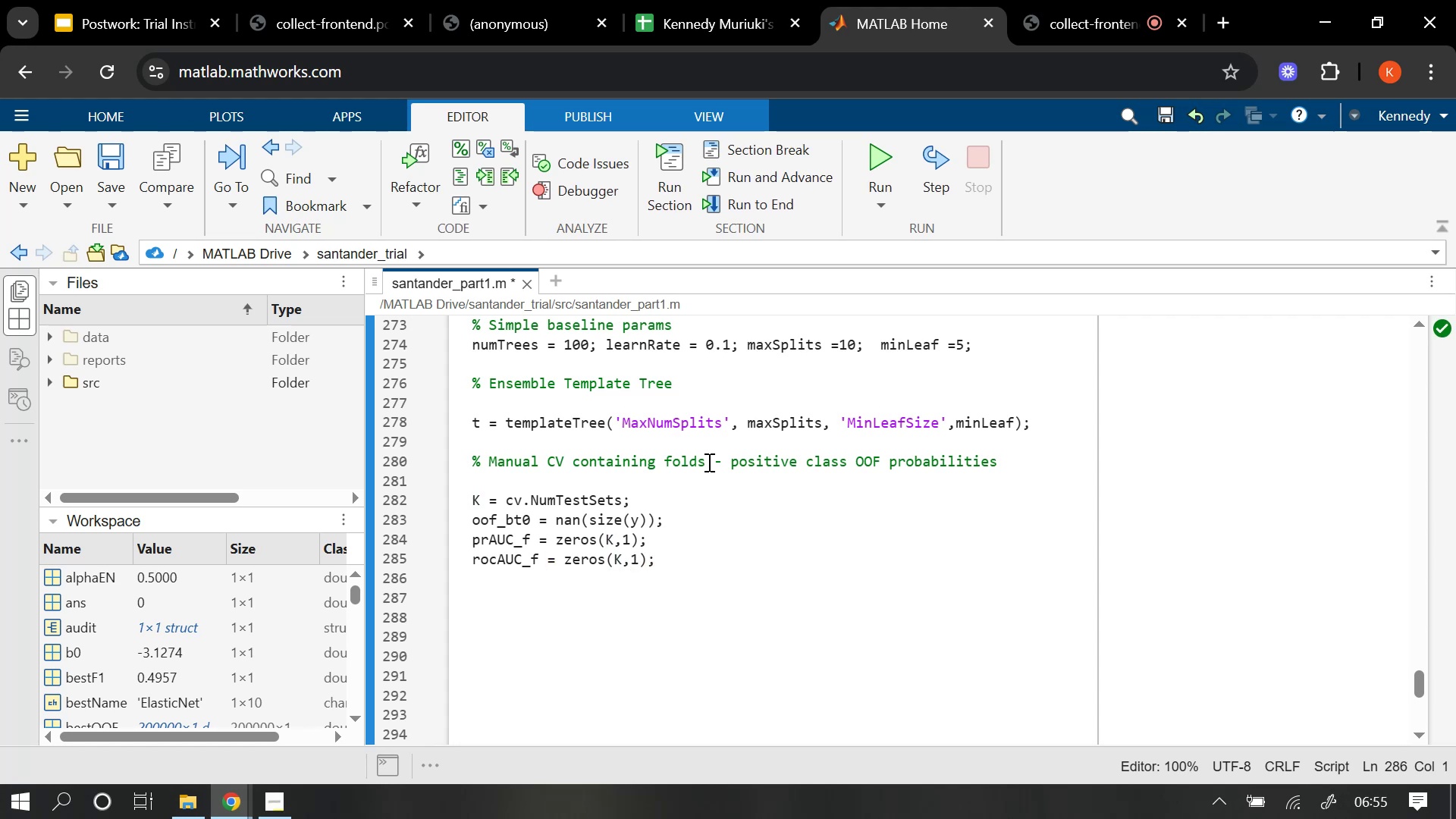 
key(Enter)
 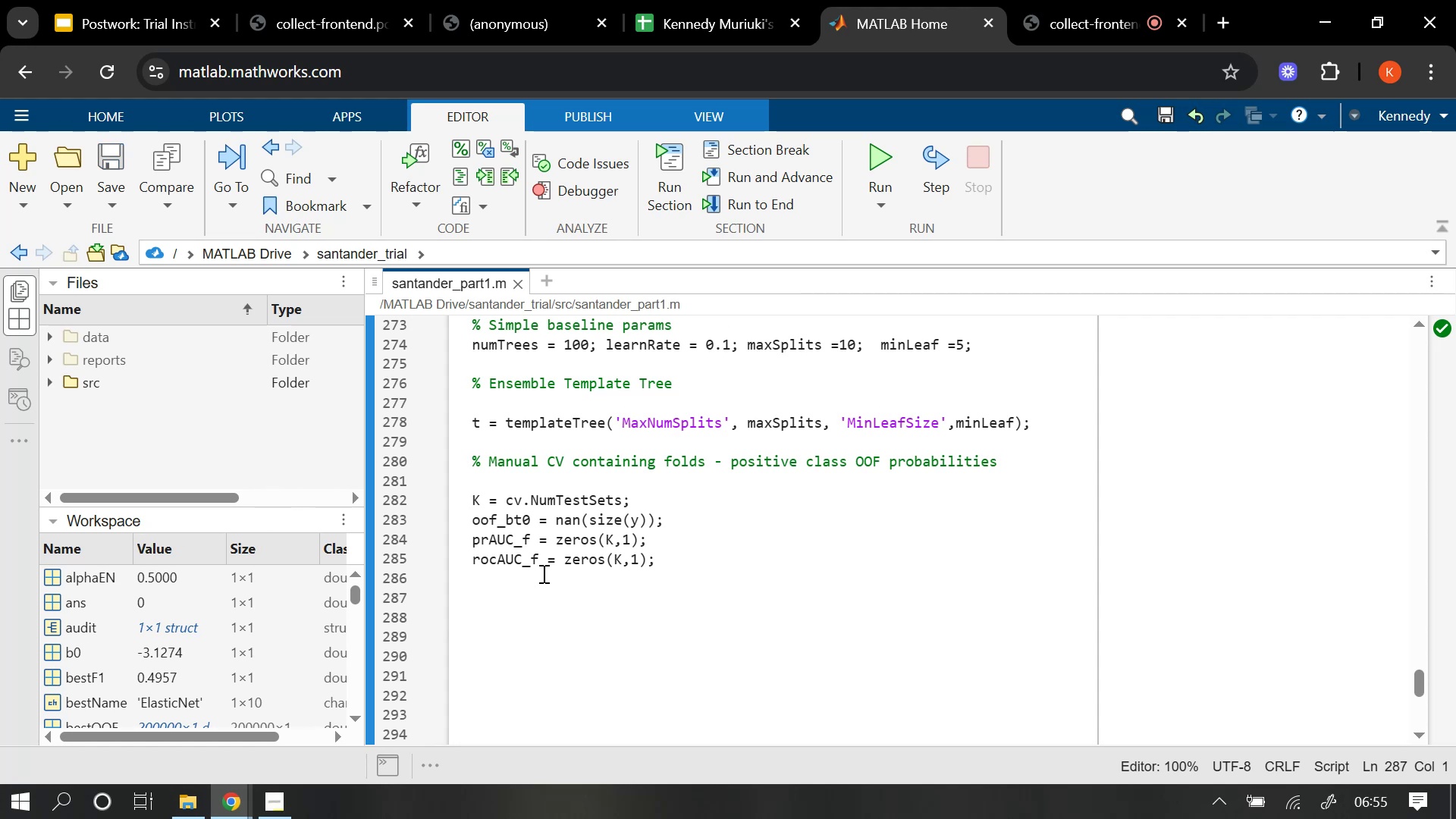 
wait(5.87)
 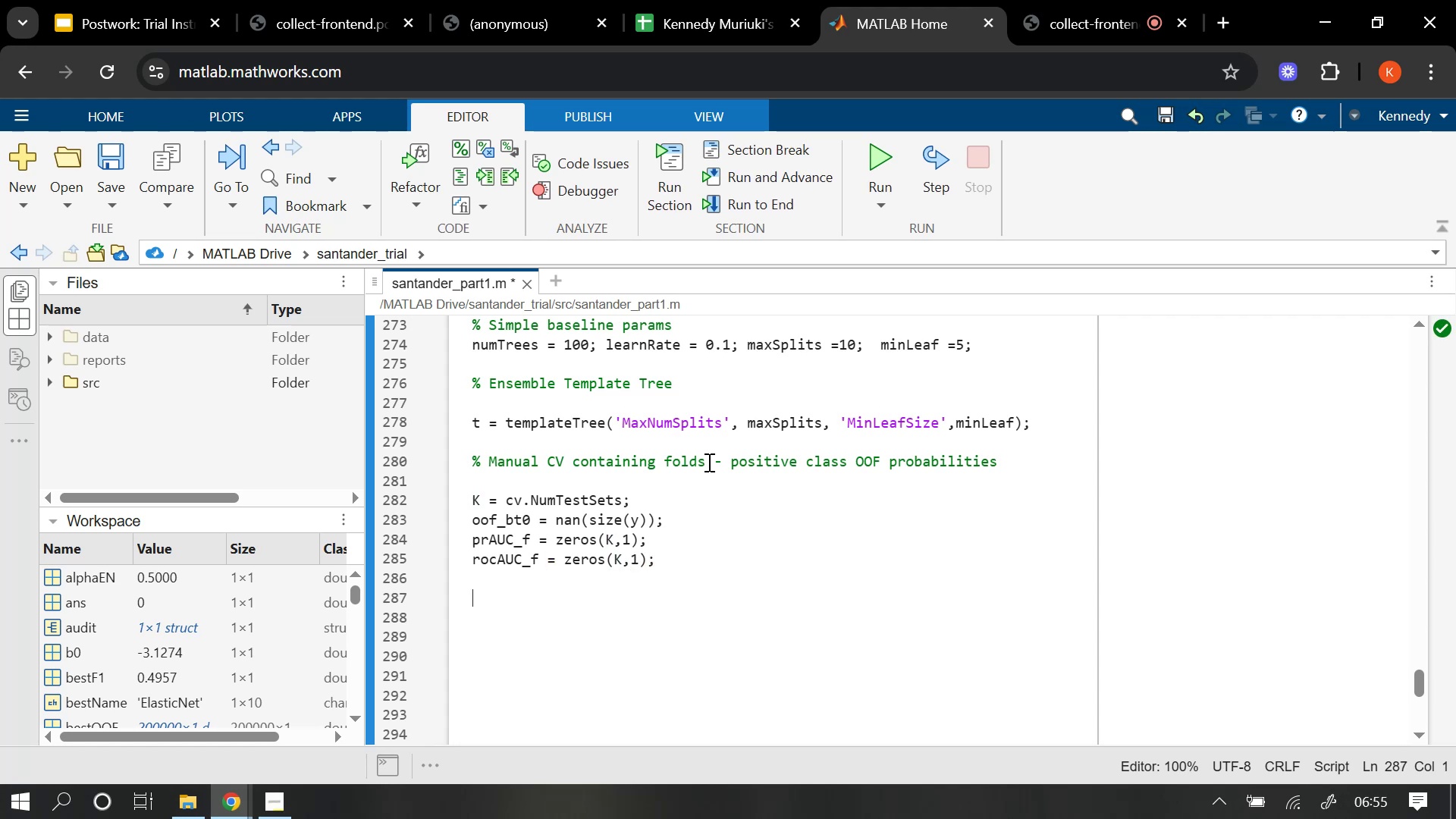 
left_click([671, 544])
 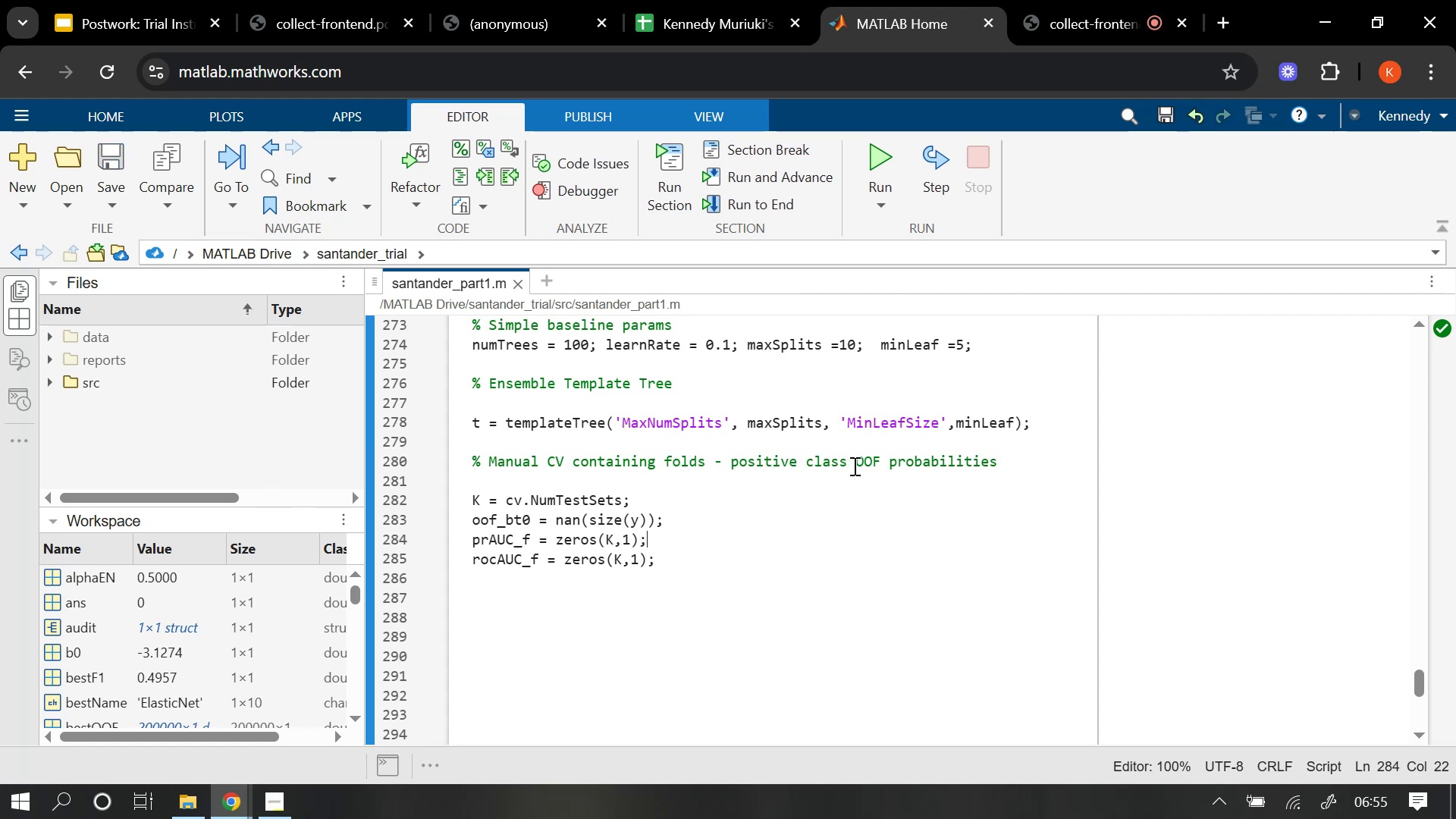 
type( %per=)
key(Backspace)
type(-fold PR-AUC)
 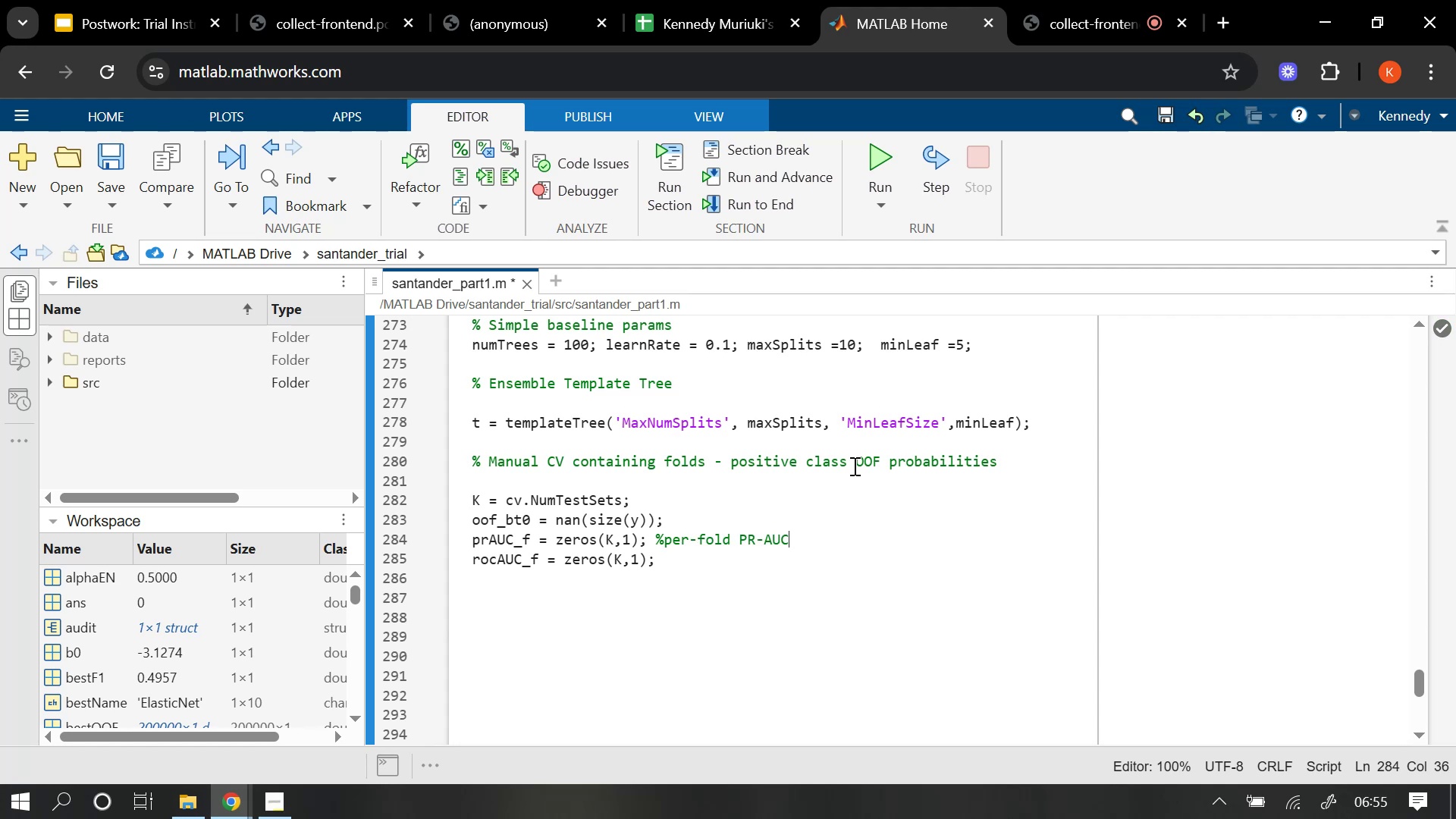 
left_click([663, 538])
 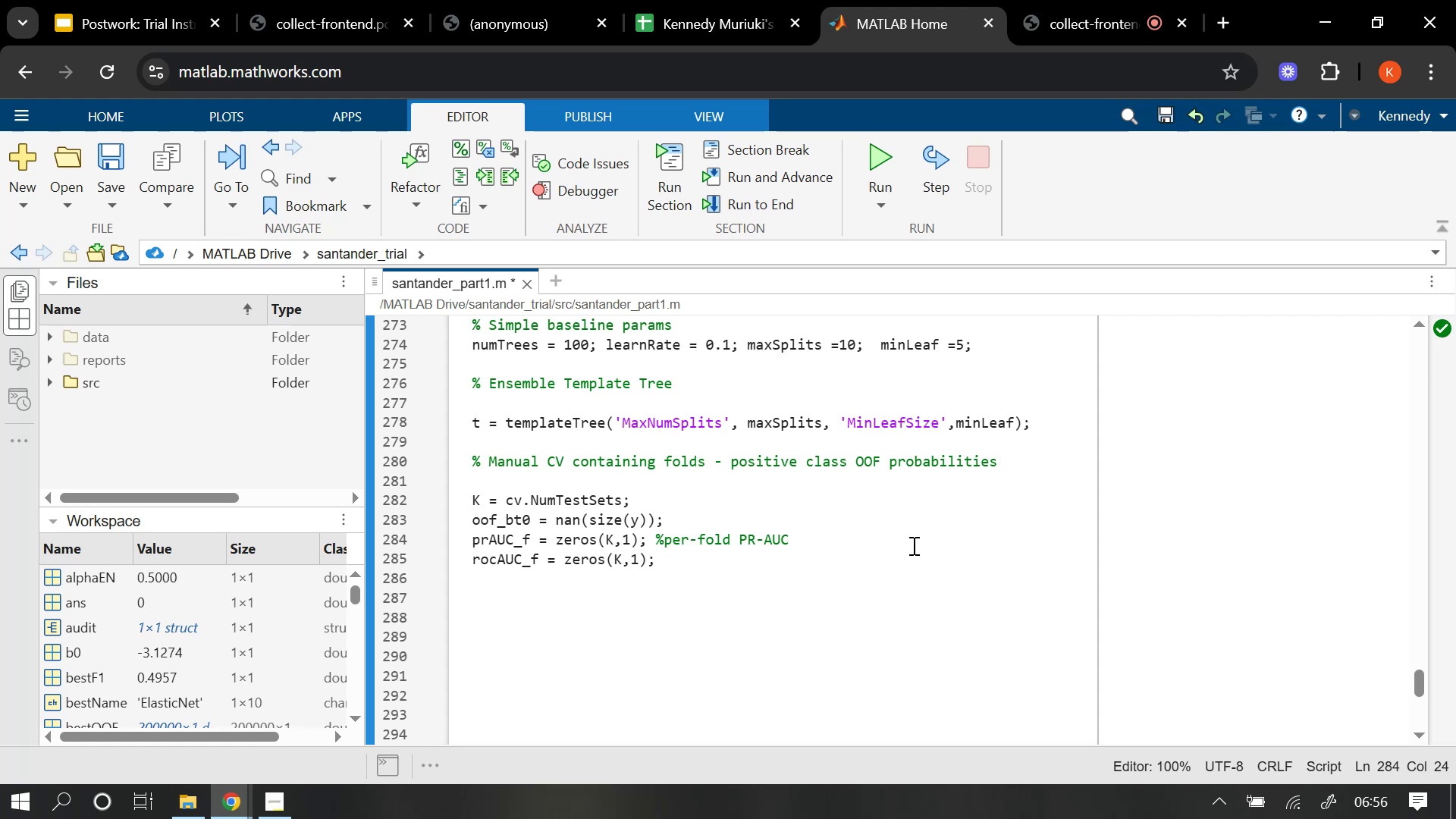 
key(Space)
 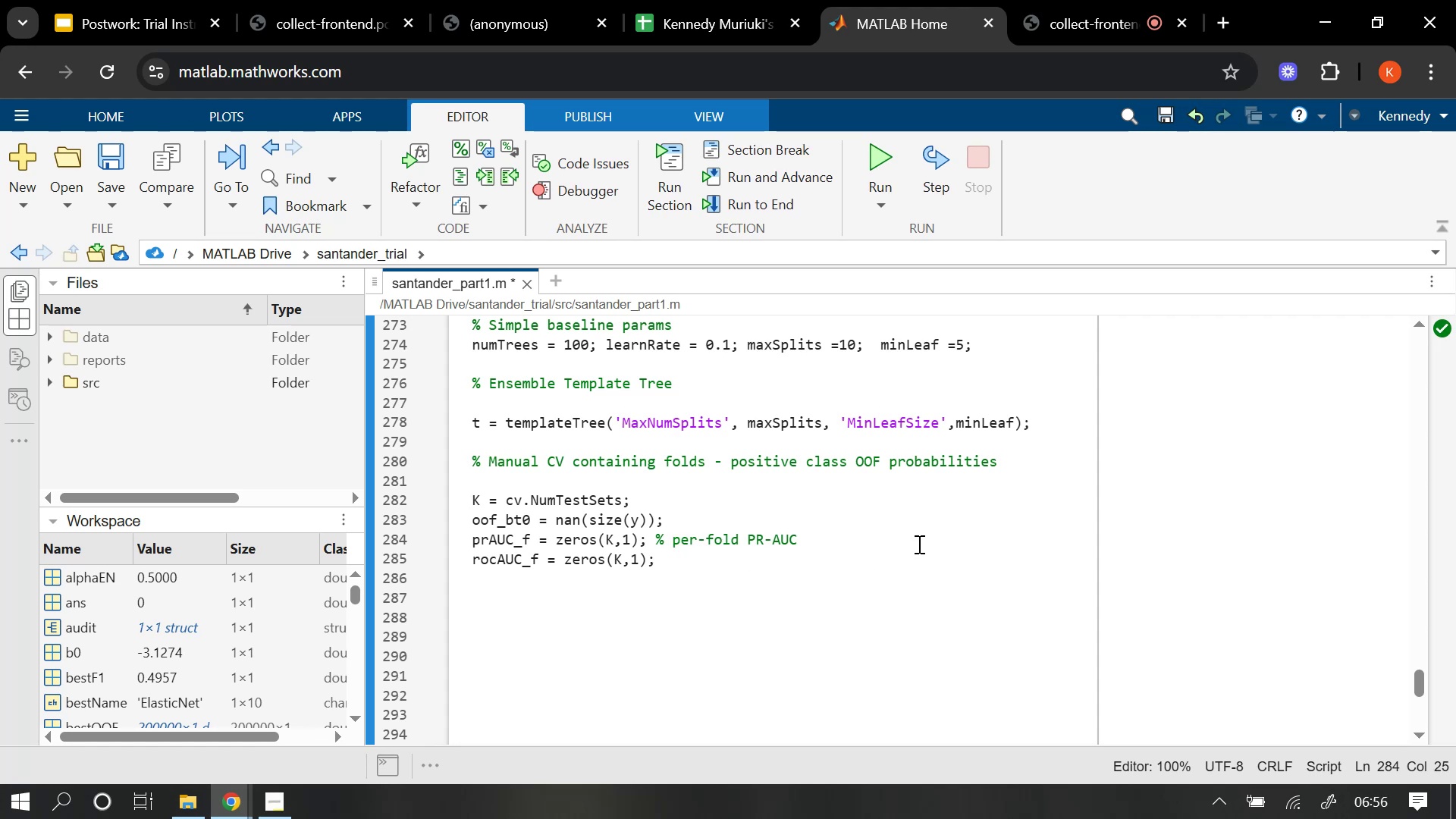 
wait(8.58)
 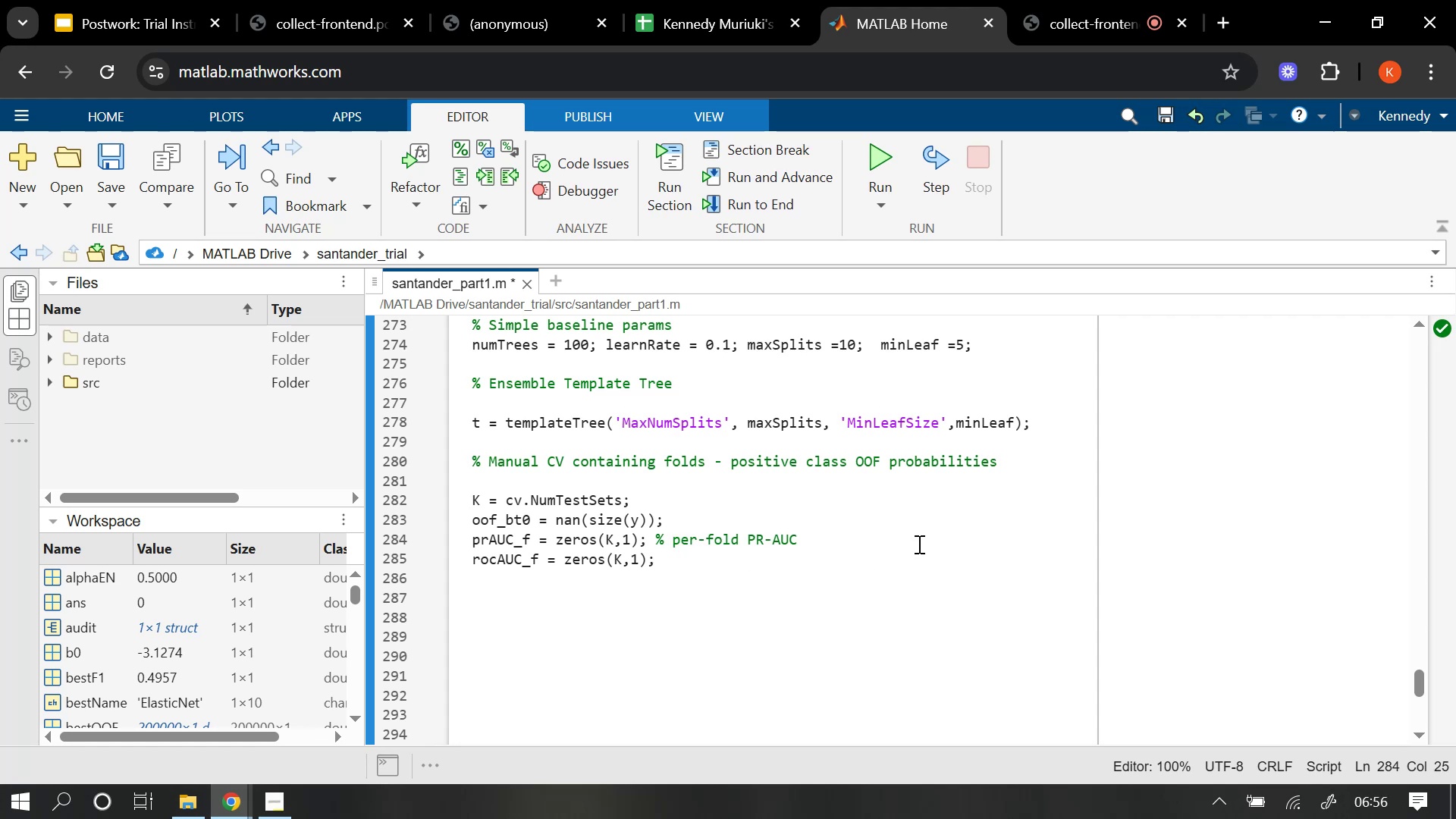 
left_click([674, 560])
 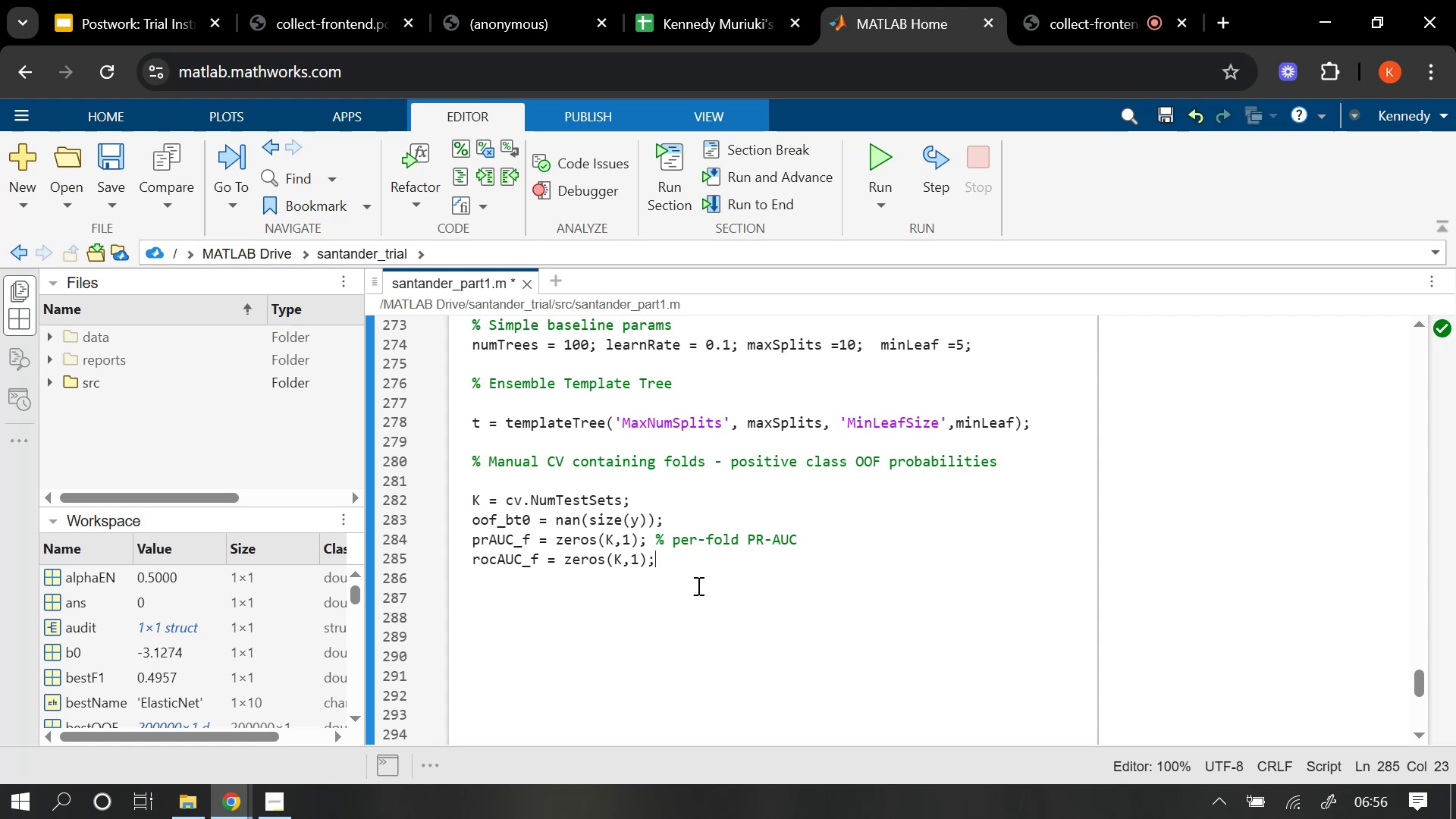 
key(Enter)
 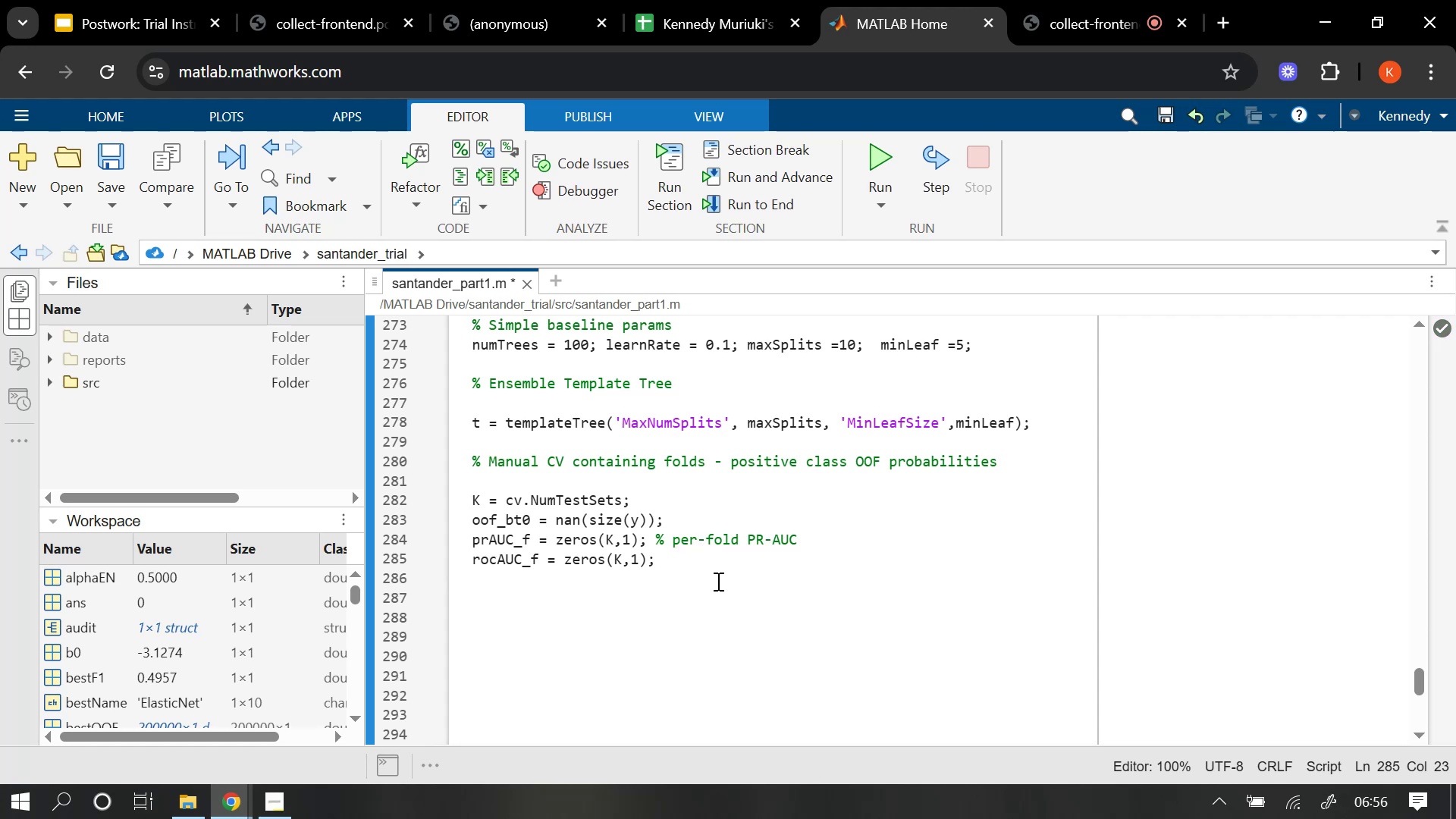 
key(Enter)
 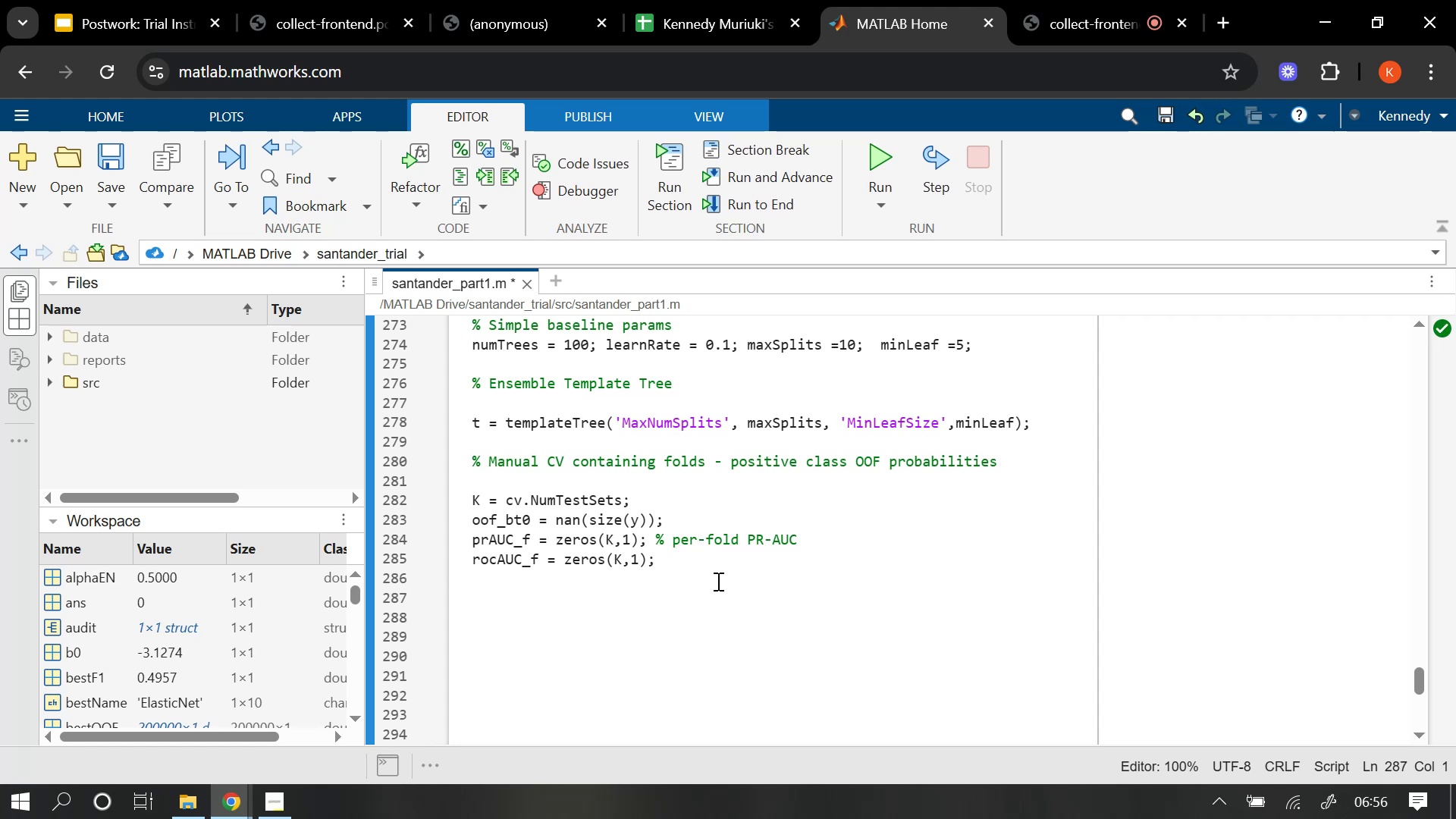 
wait(10.58)
 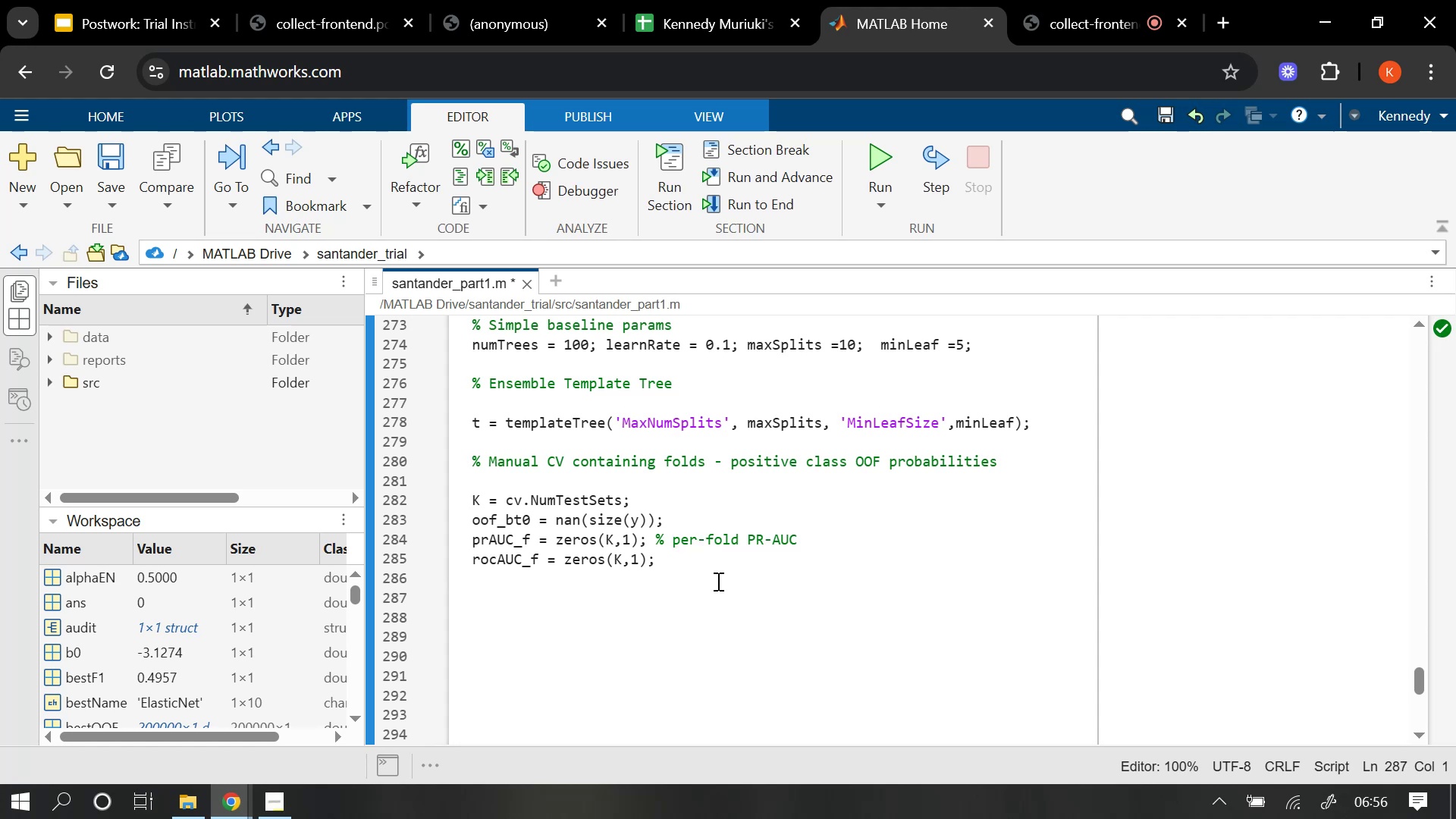 
scroll: coordinate [778, 518], scroll_direction: up, amount: 9.0
 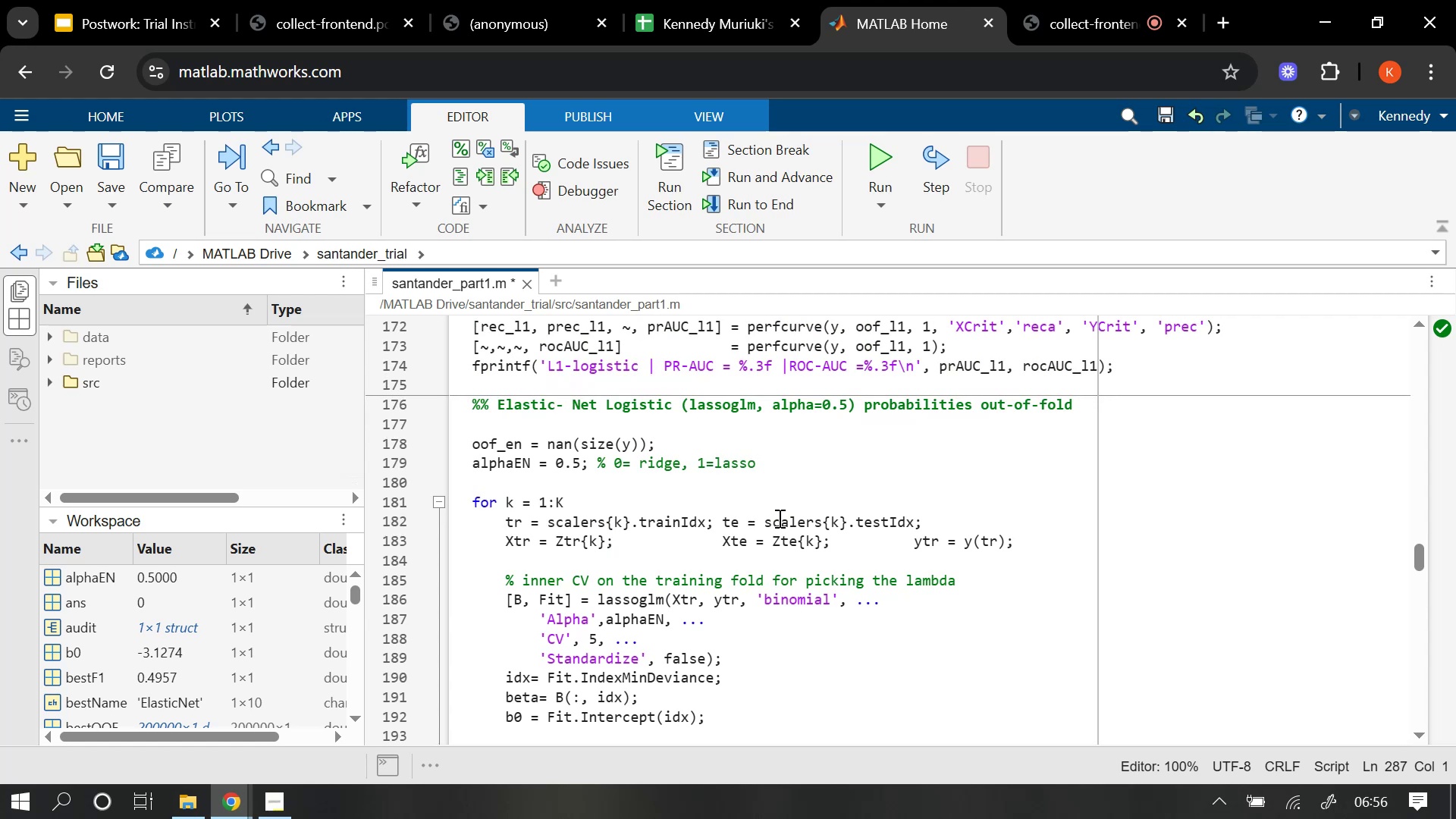 
scroll: coordinate [780, 529], scroll_direction: down, amount: 11.0
 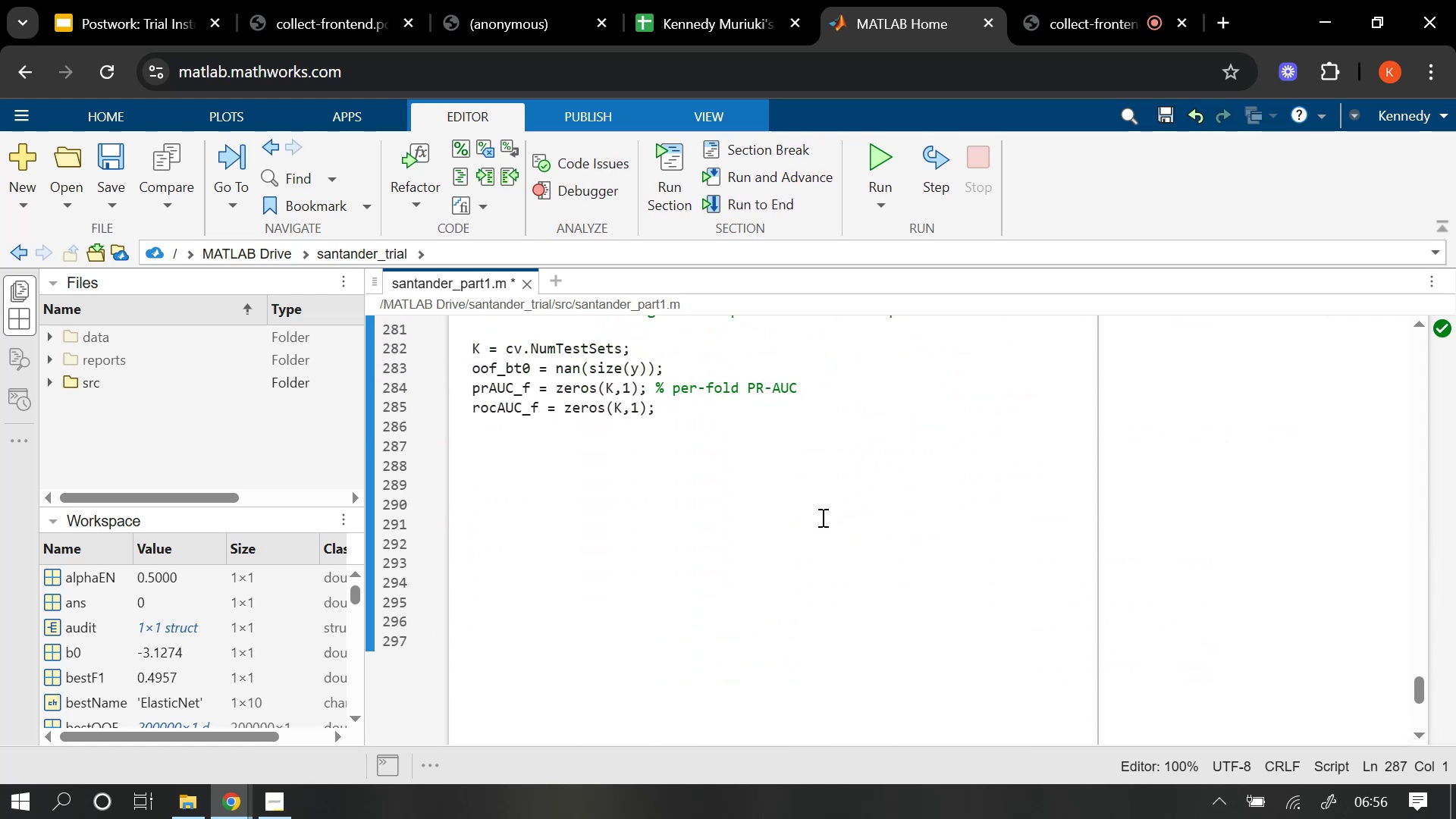 
key(Enter)
 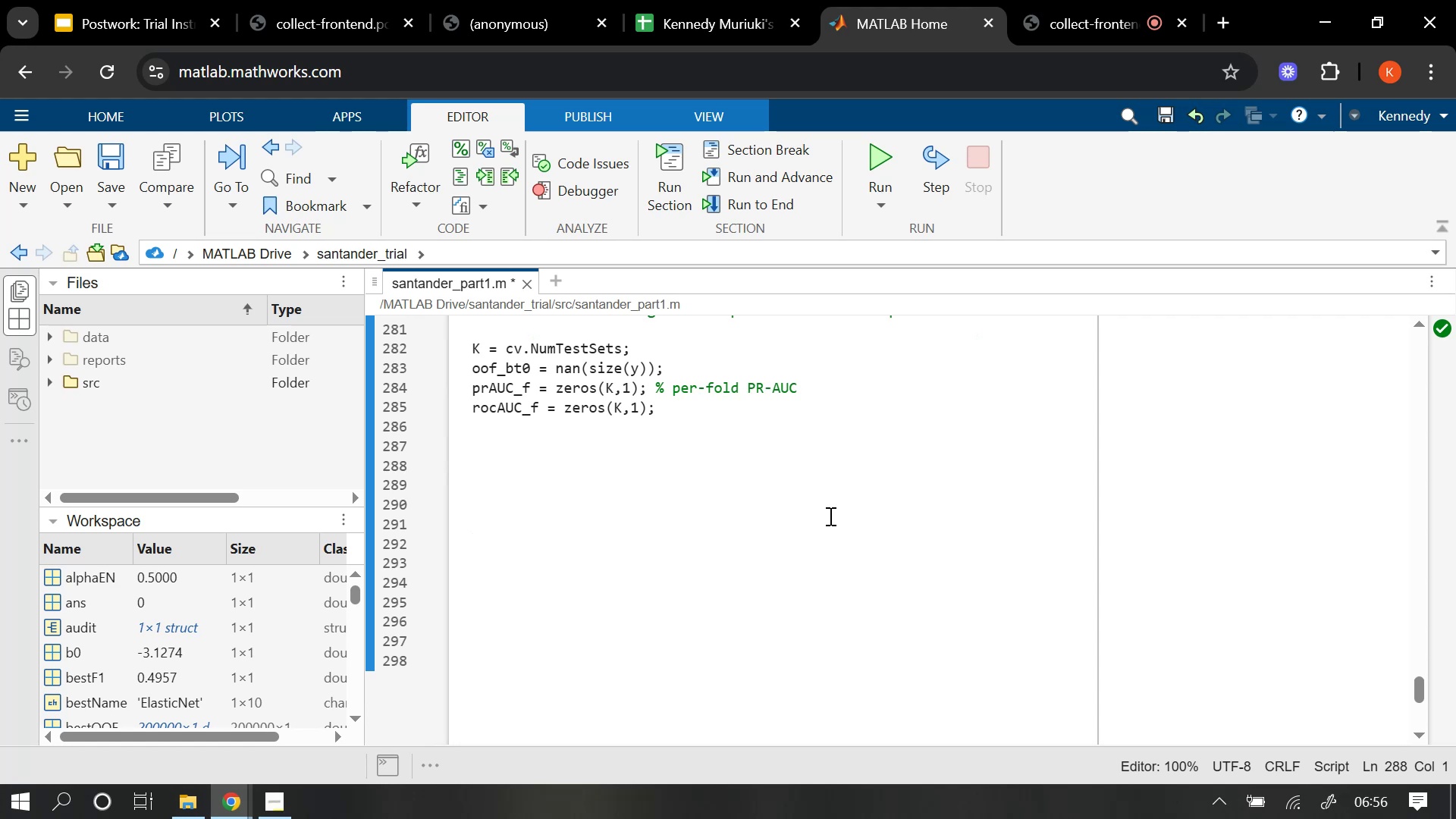 
type(for k = 1:K)
 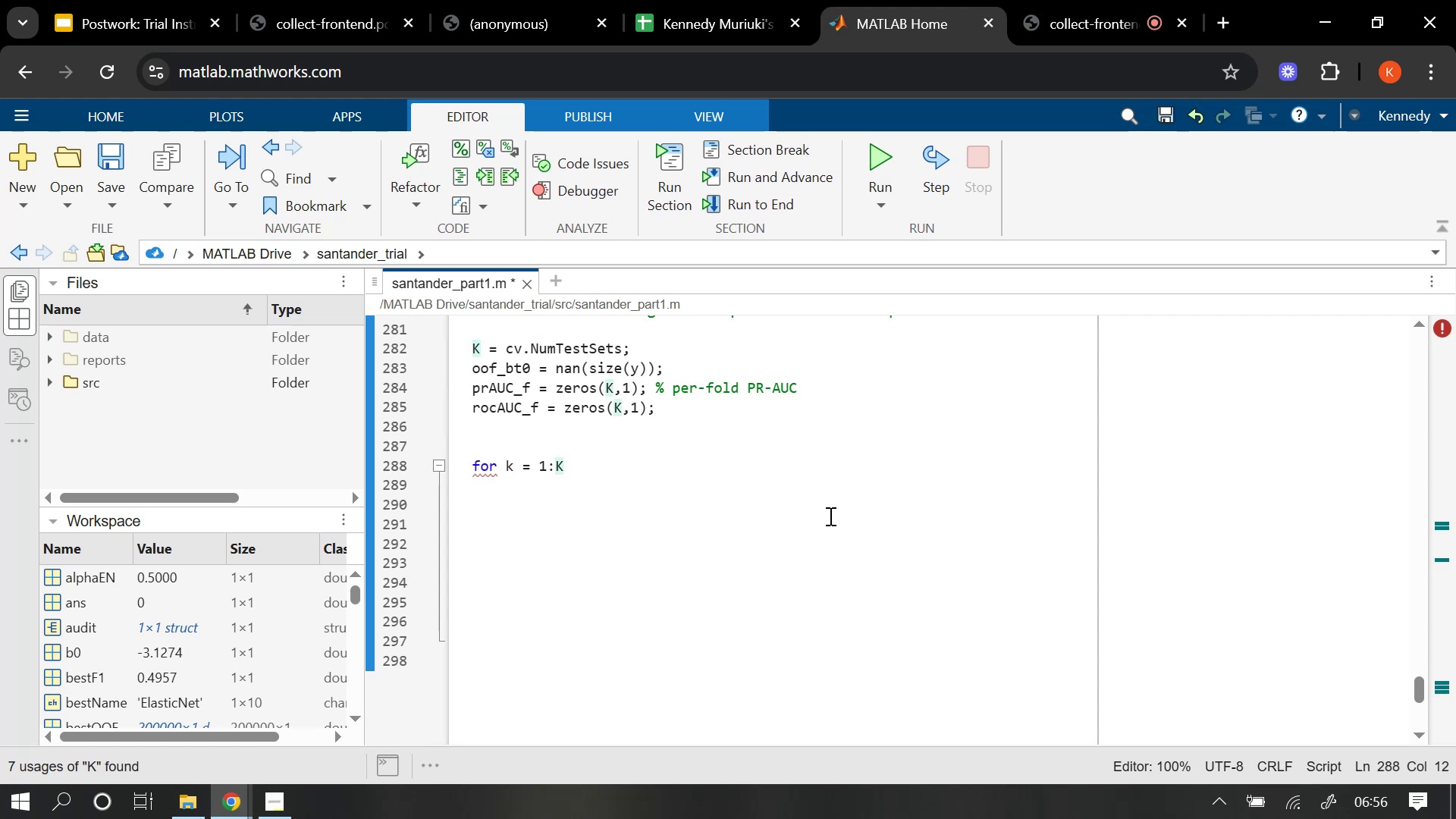 
key(Enter)
 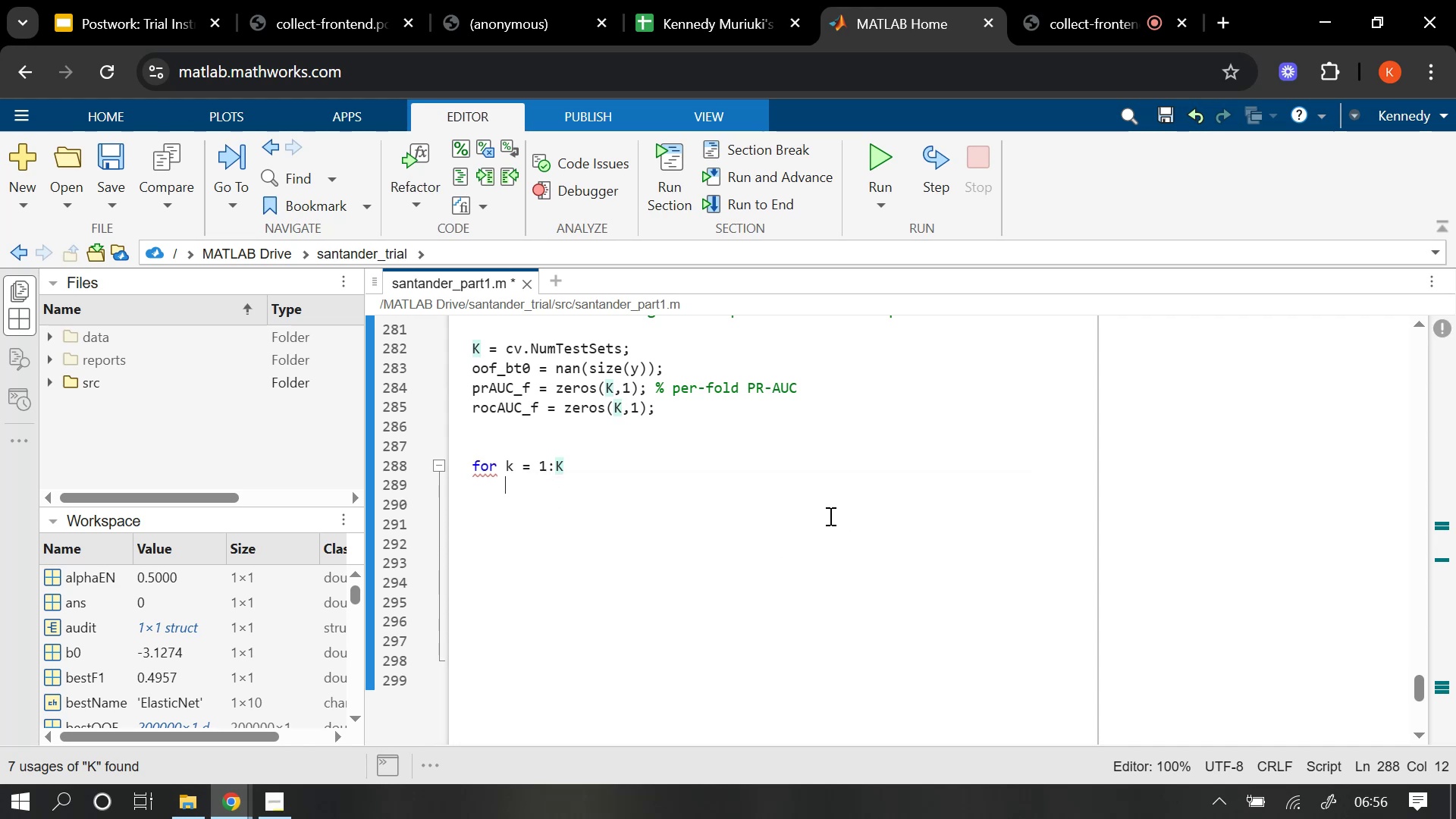 
type(tr - )
key(Backspace)
key(Backspace)
key(Backspace)
type( = training)
 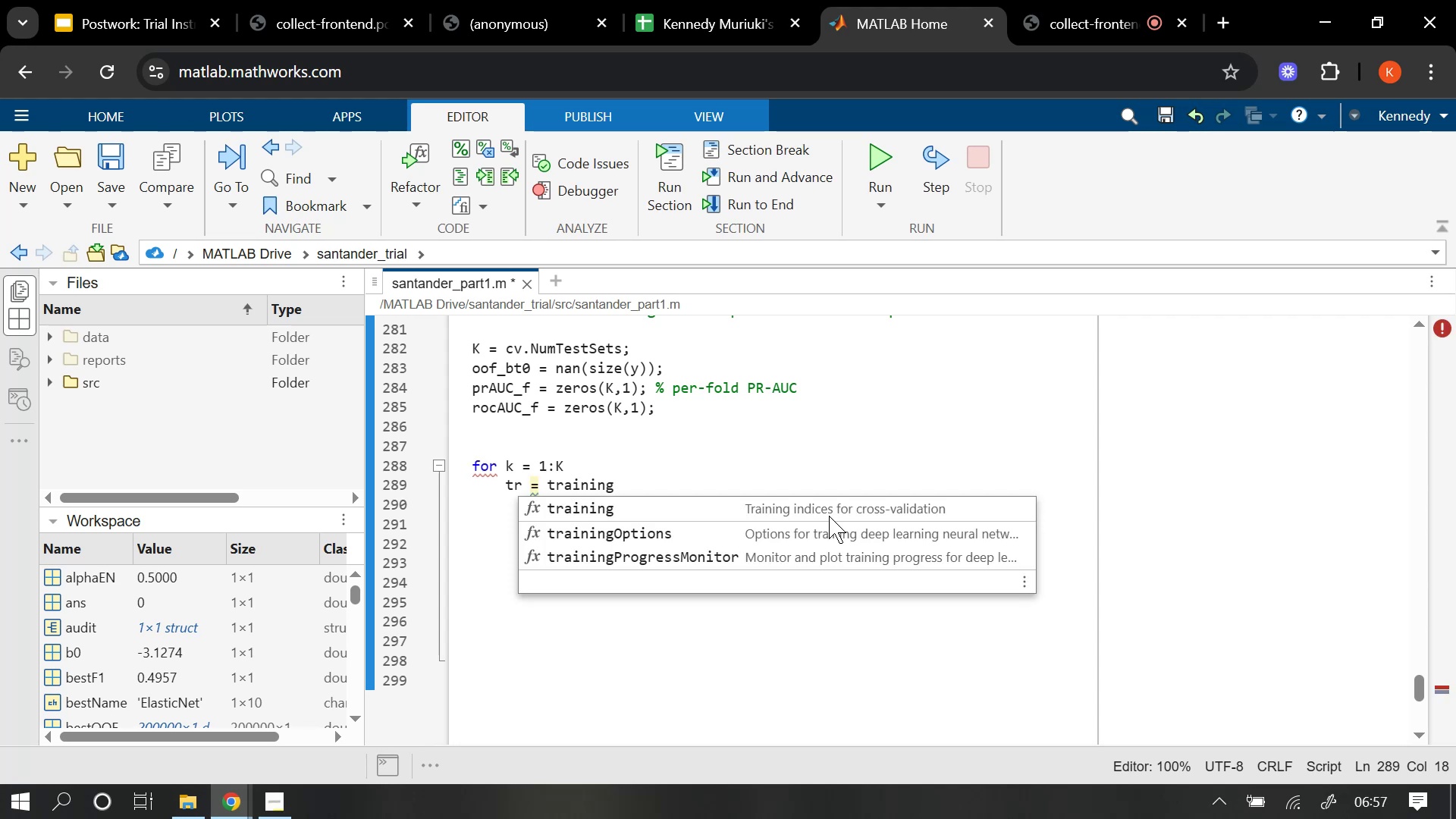 
type((cv)
 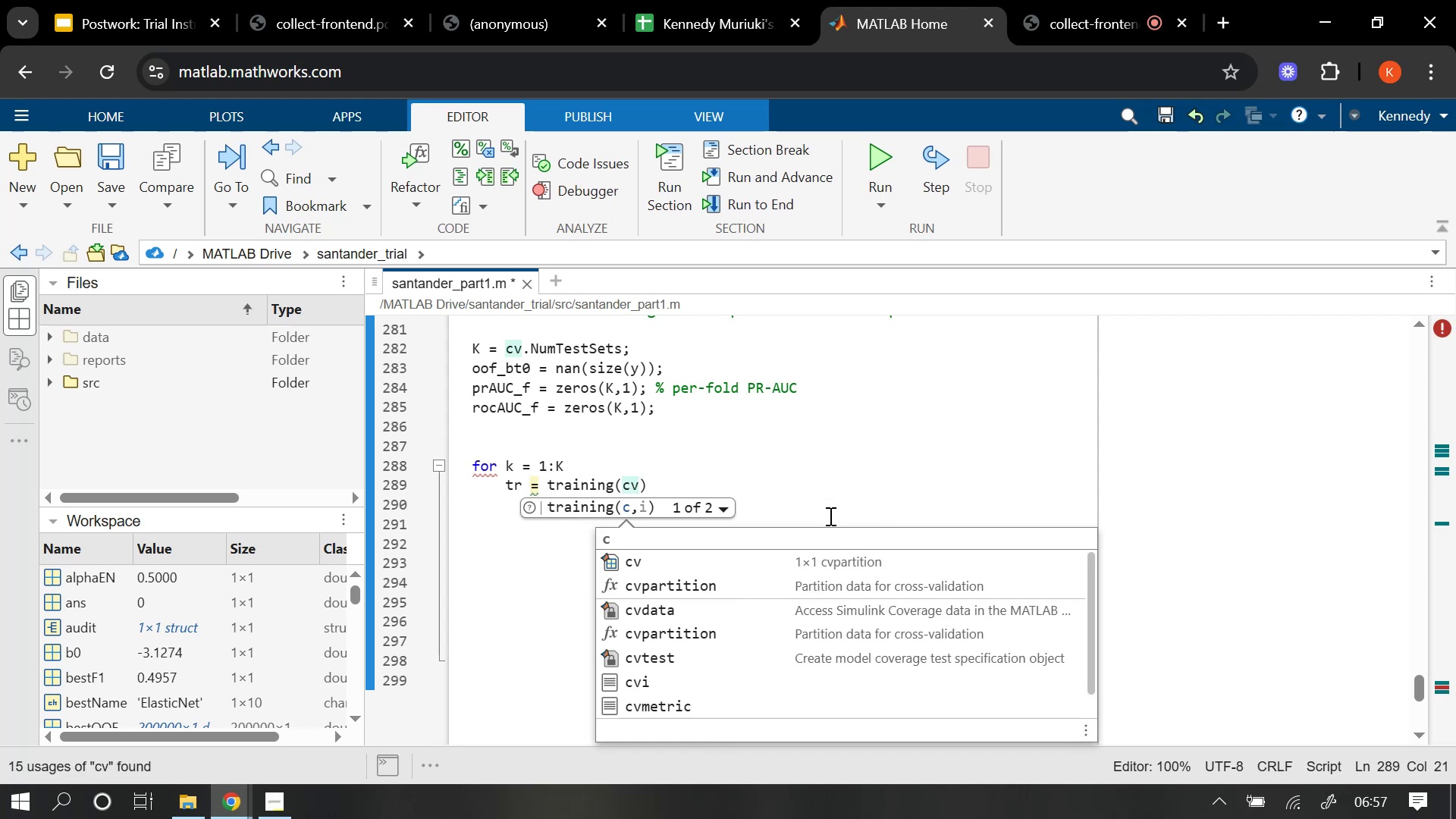 
key(Comma)
 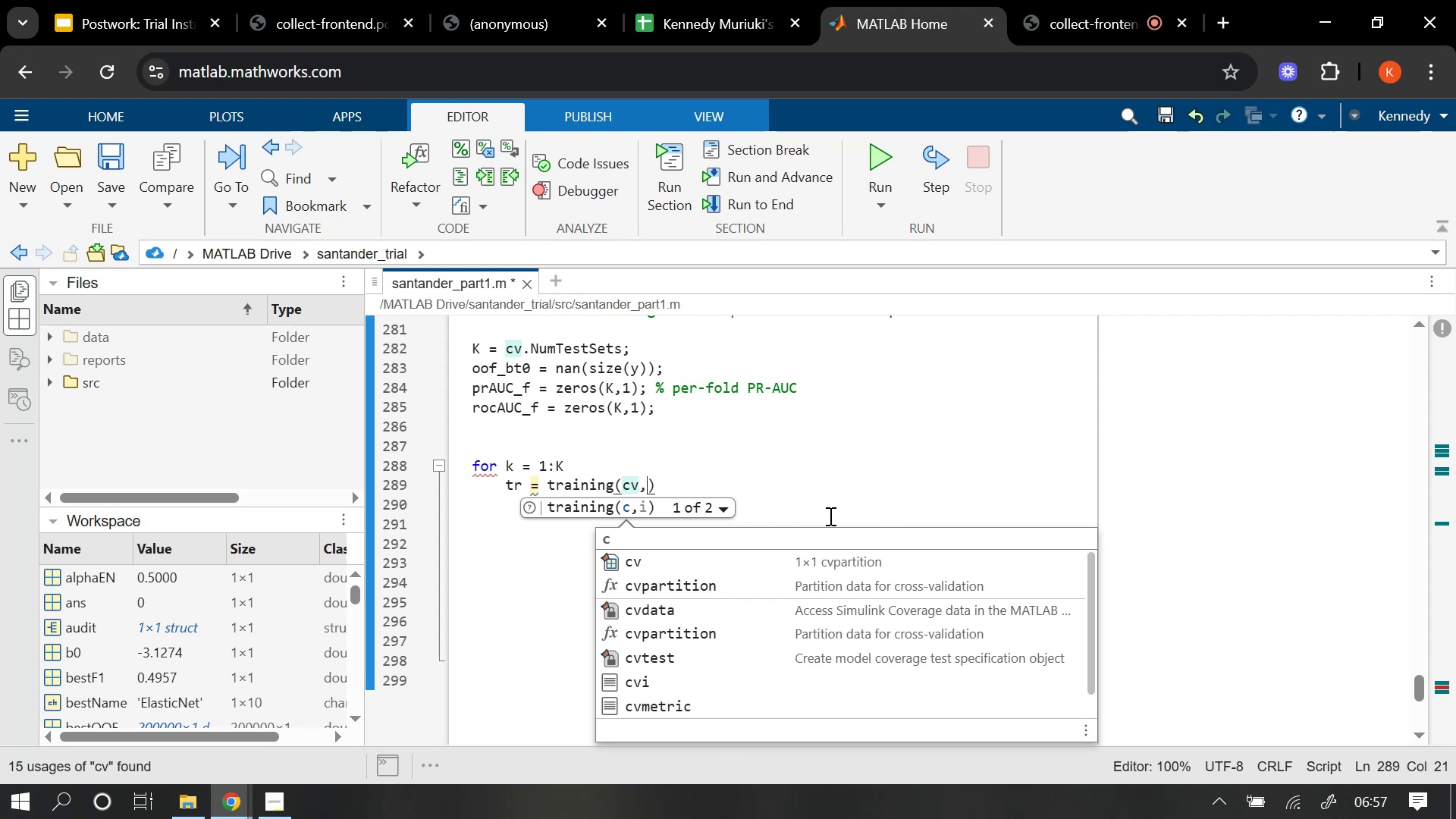 
key(Space)
 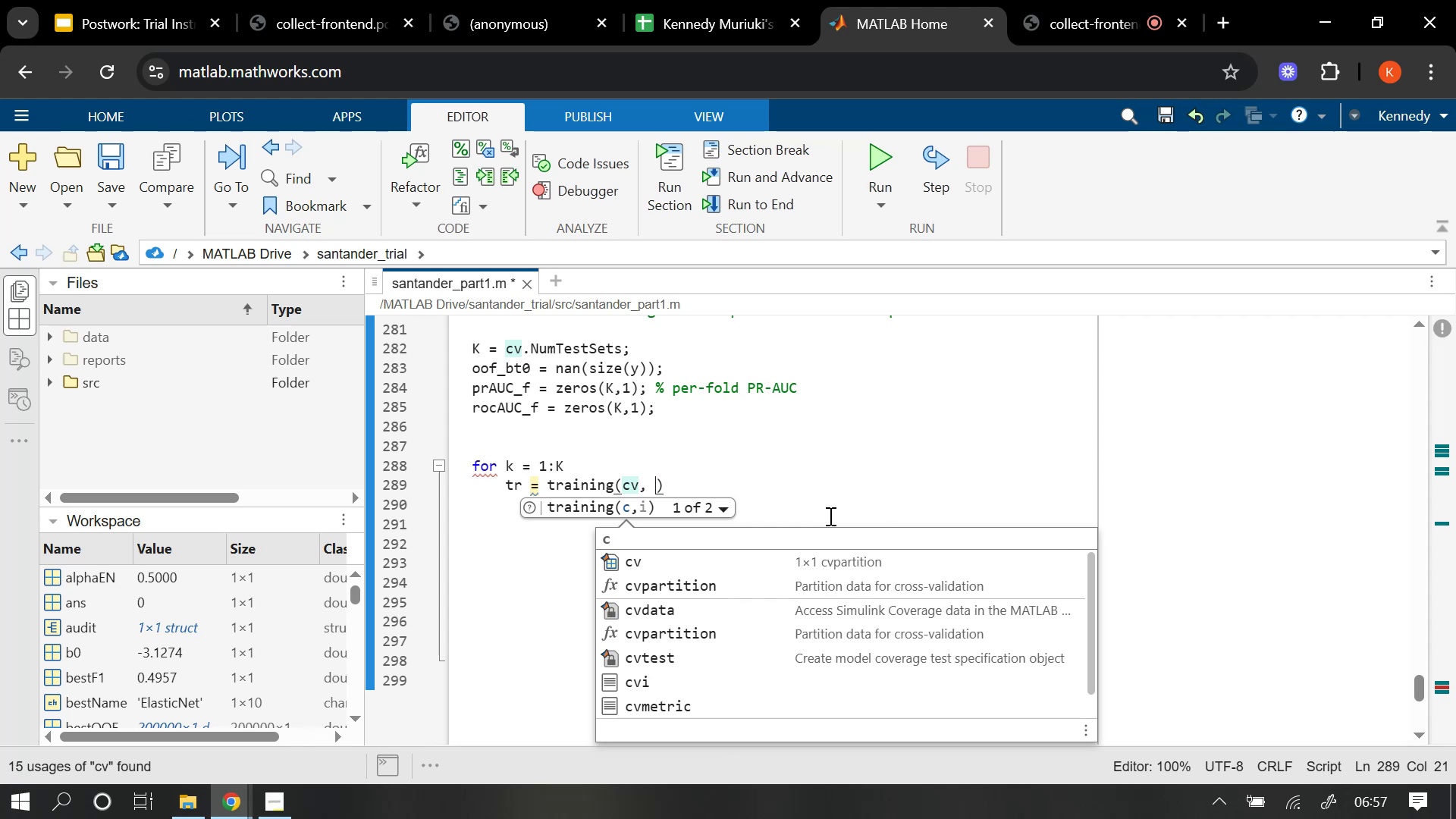 
key(Backspace)
 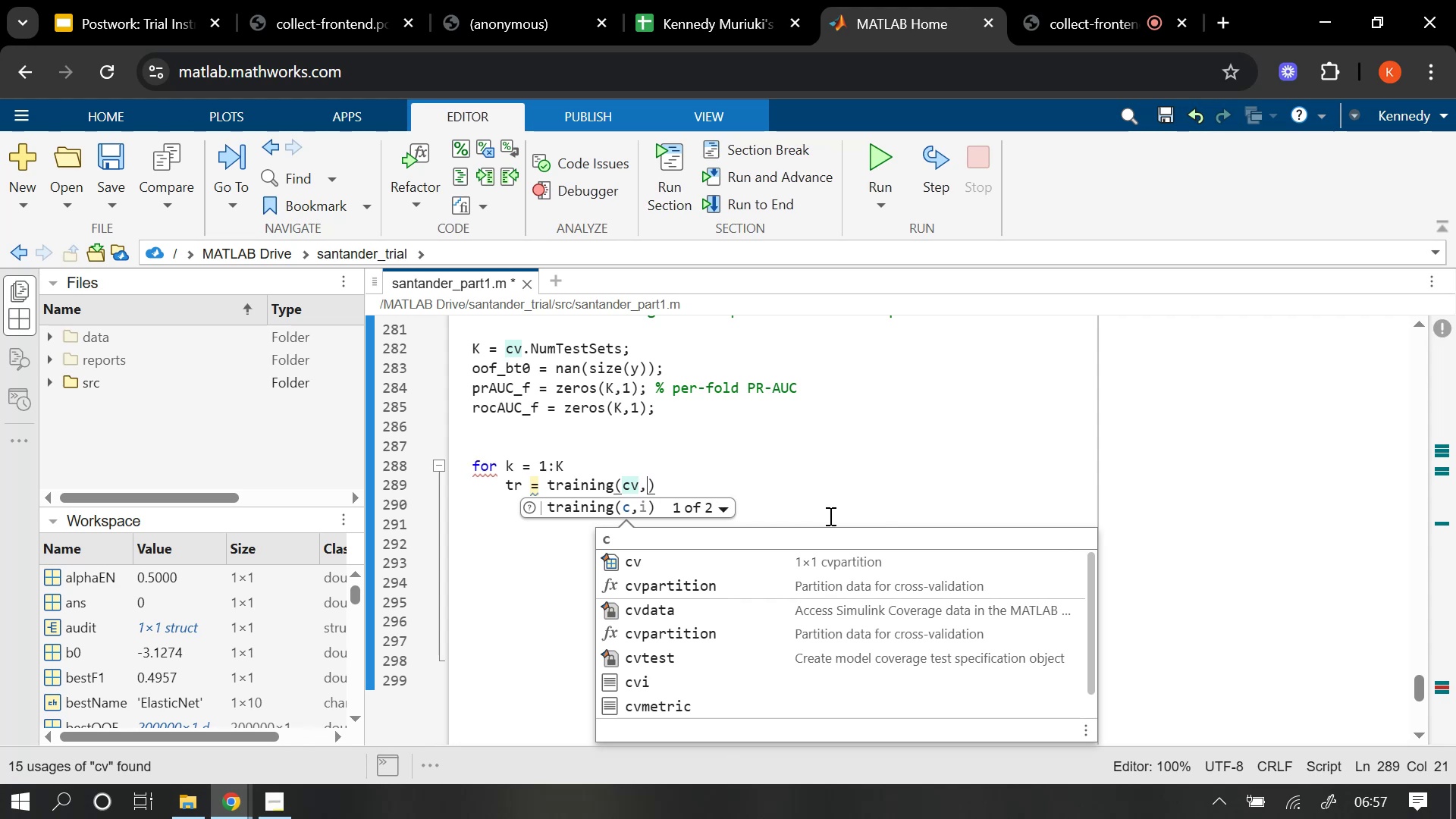 
key(K)
 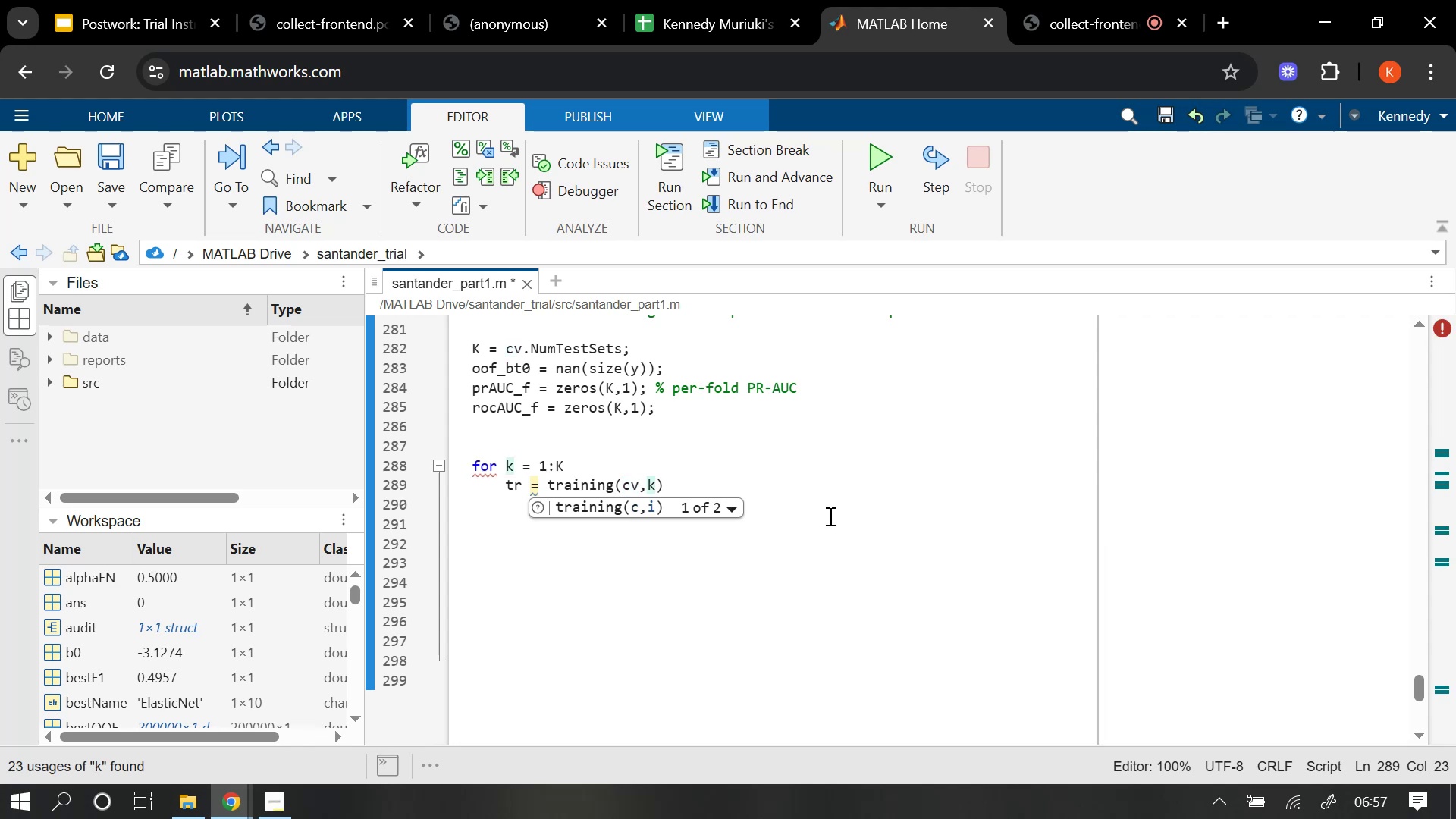 
key(ArrowRight)
 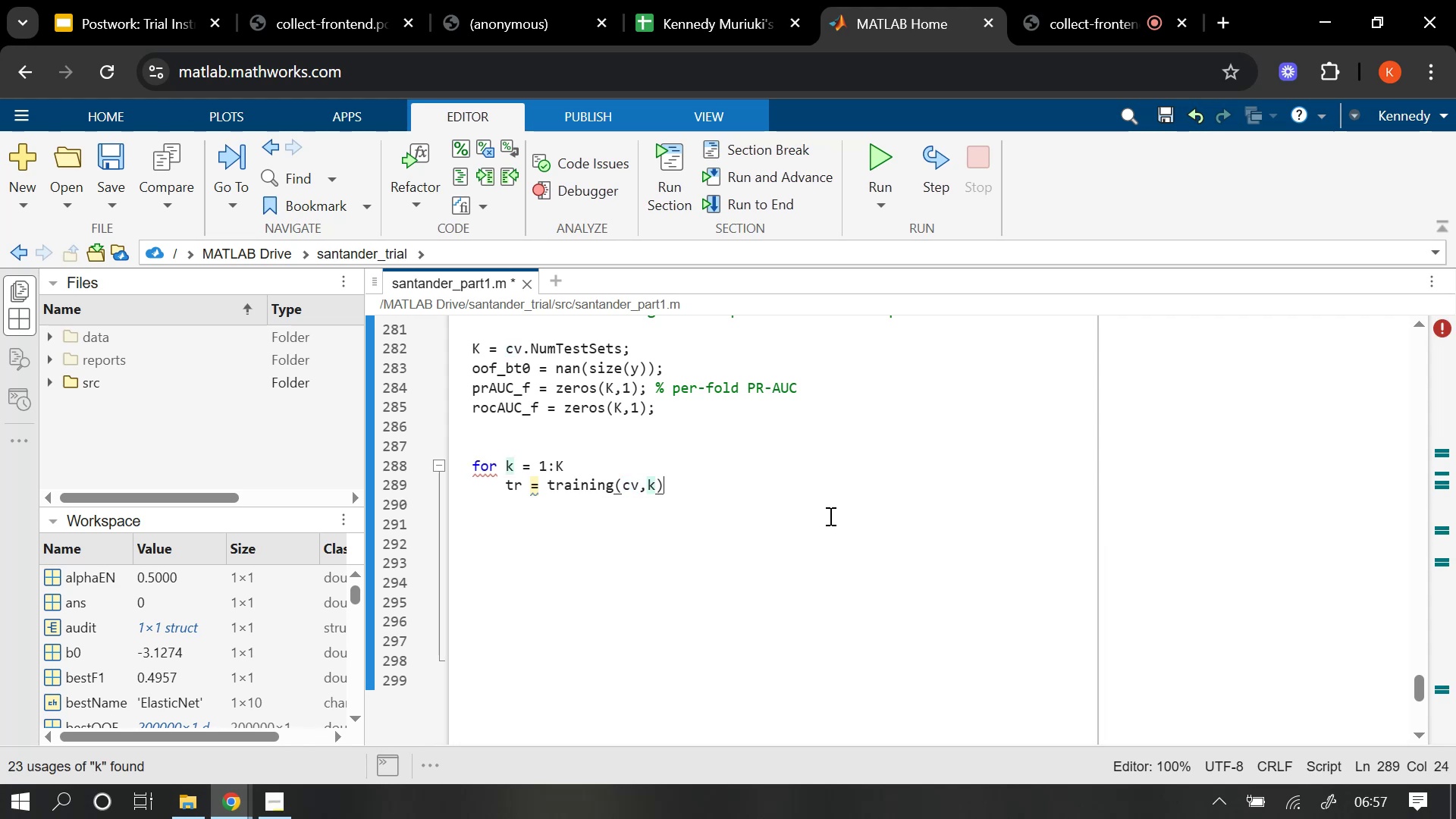 
type(l)
key(Backspace)
type(; te = test(cv,k)
 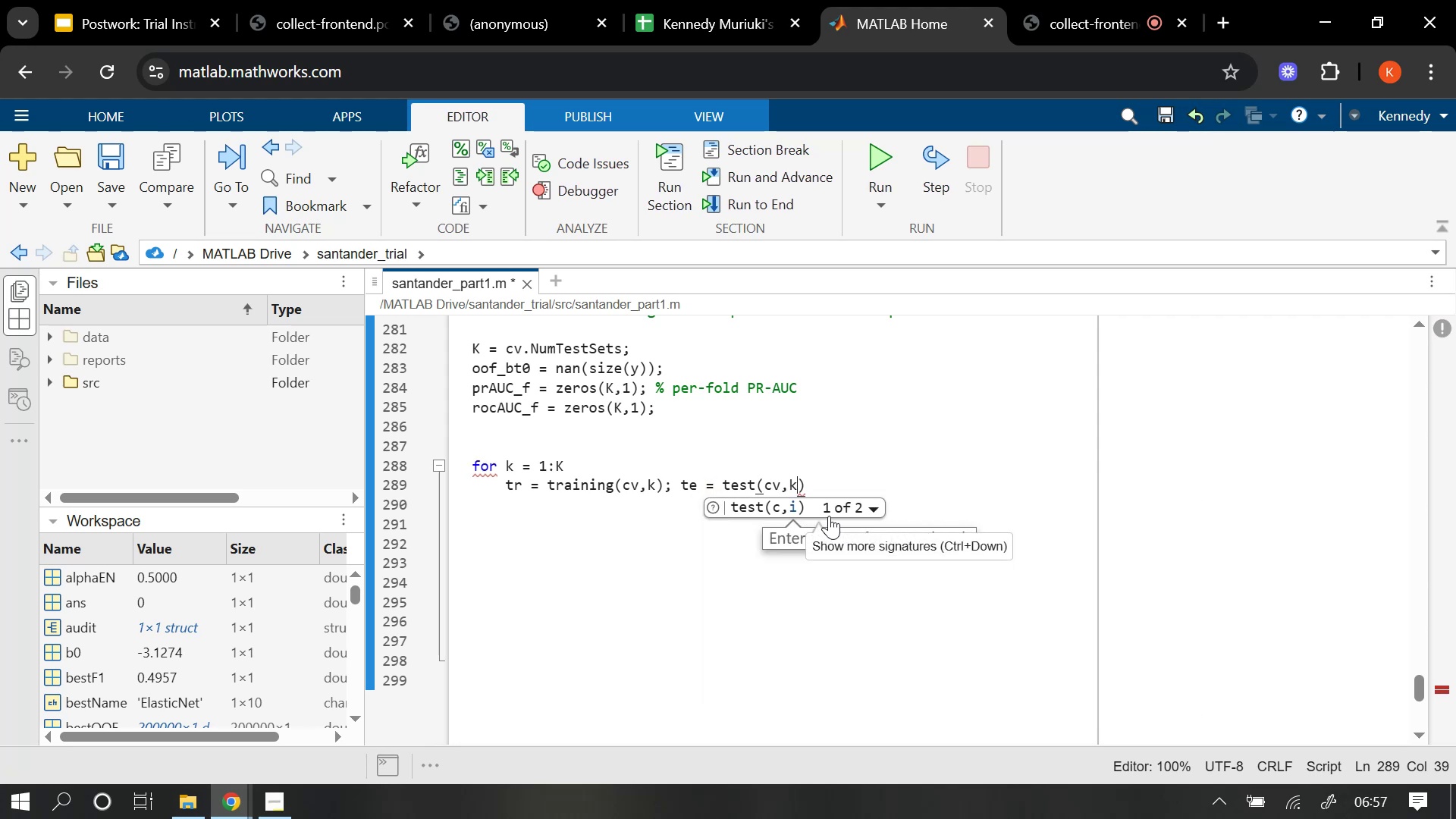 
wait(6.57)
 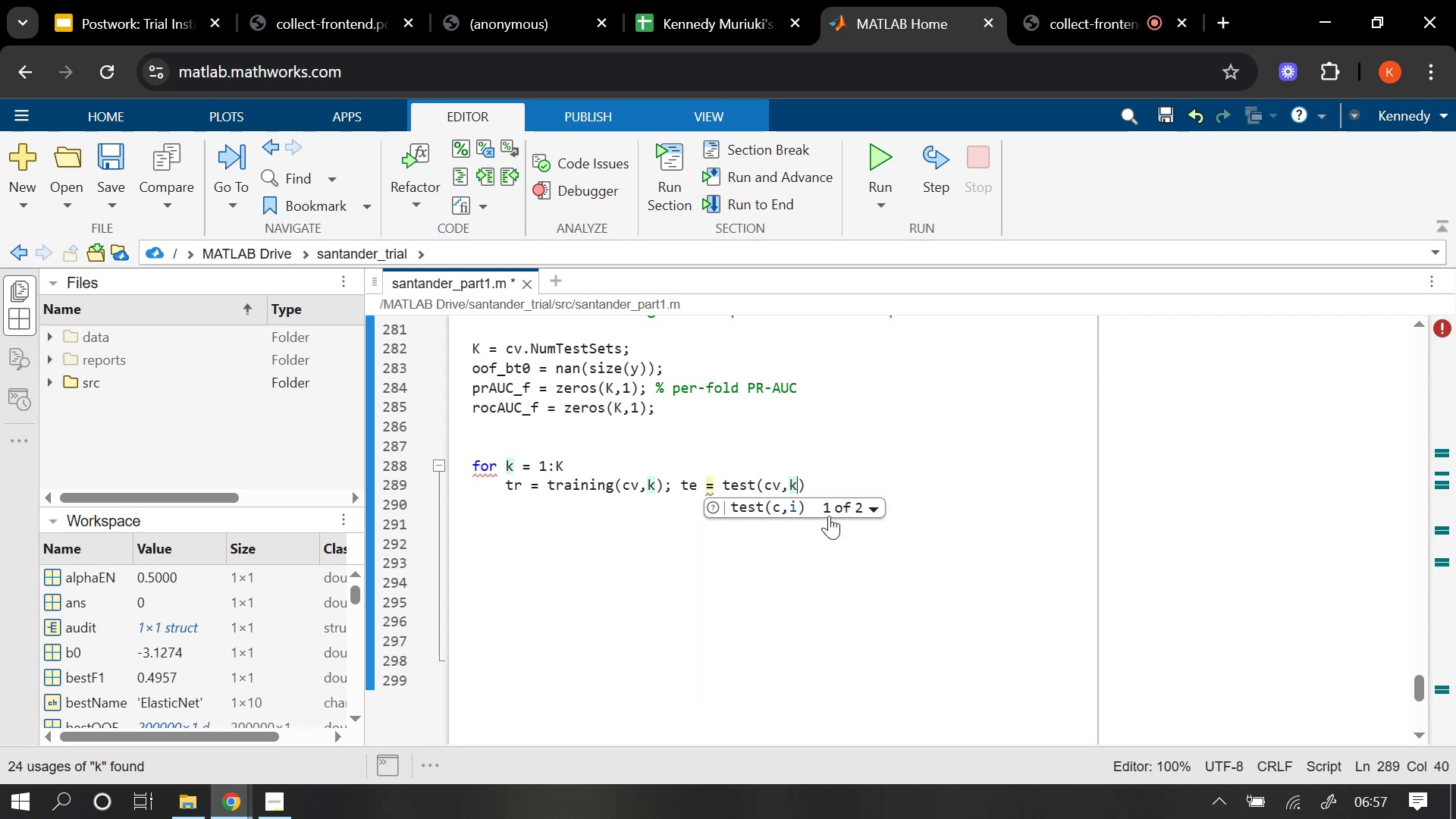 
key(ArrowRight)
 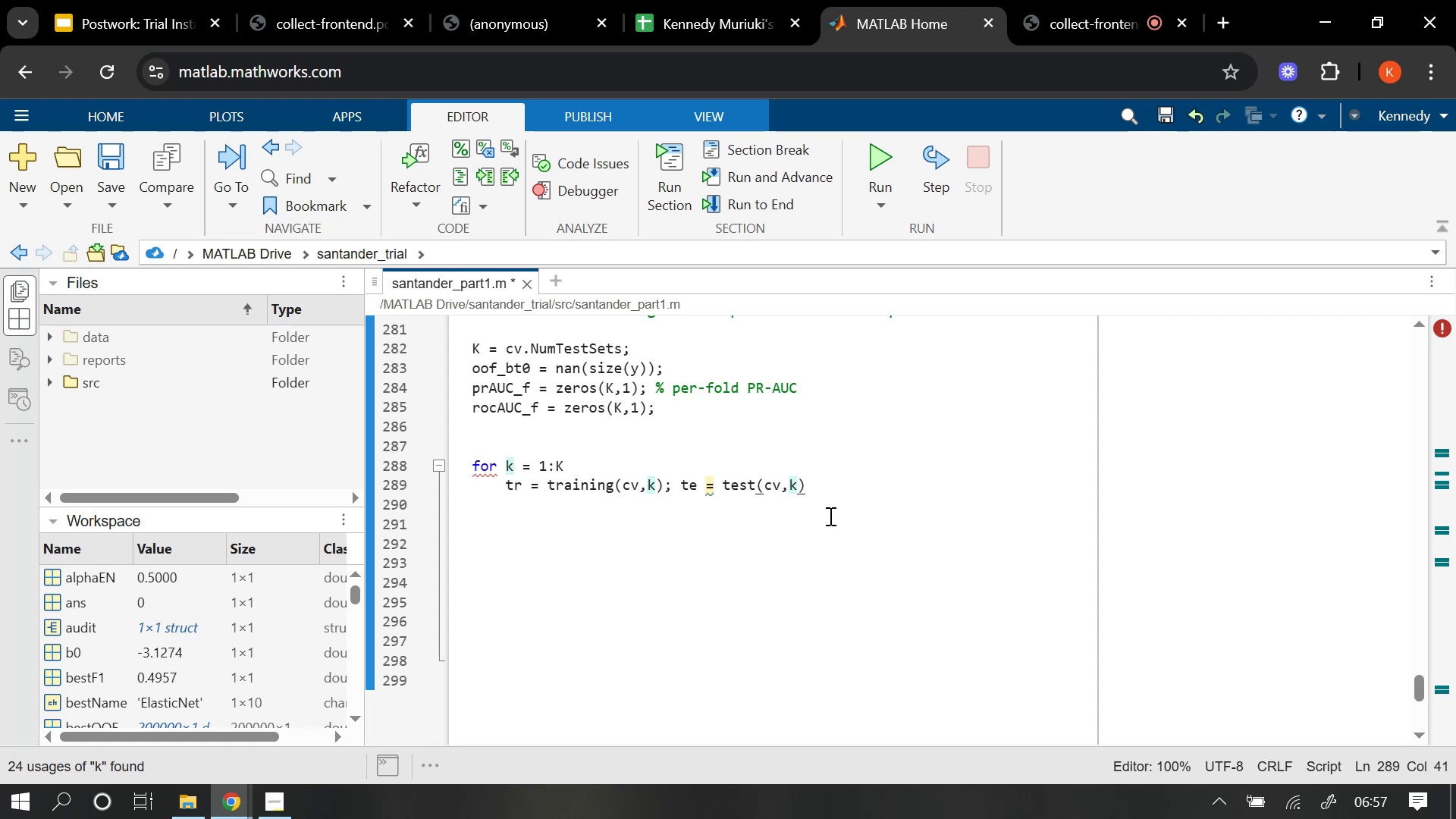 
key(Semicolon)
 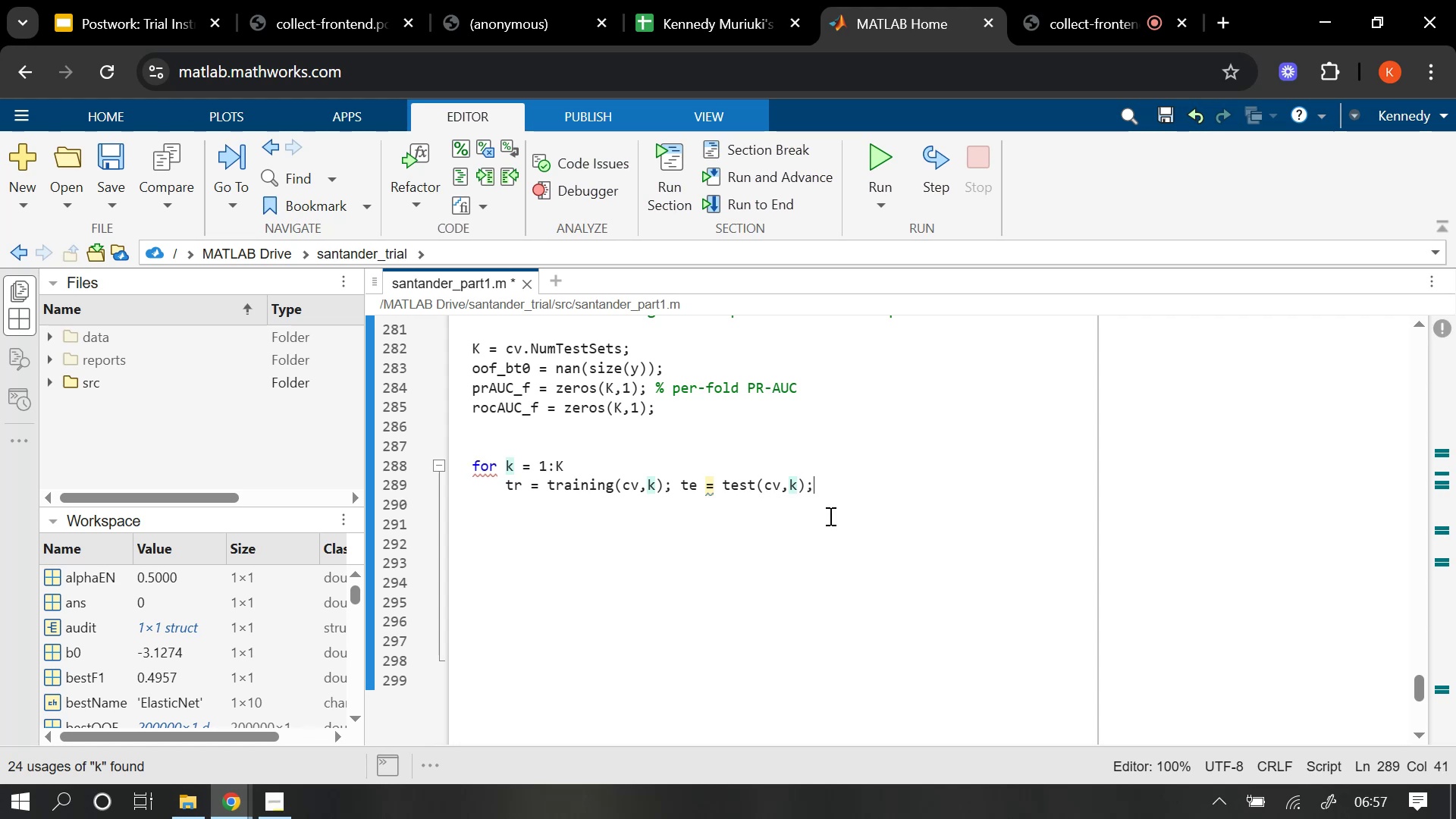 
key(Enter)
 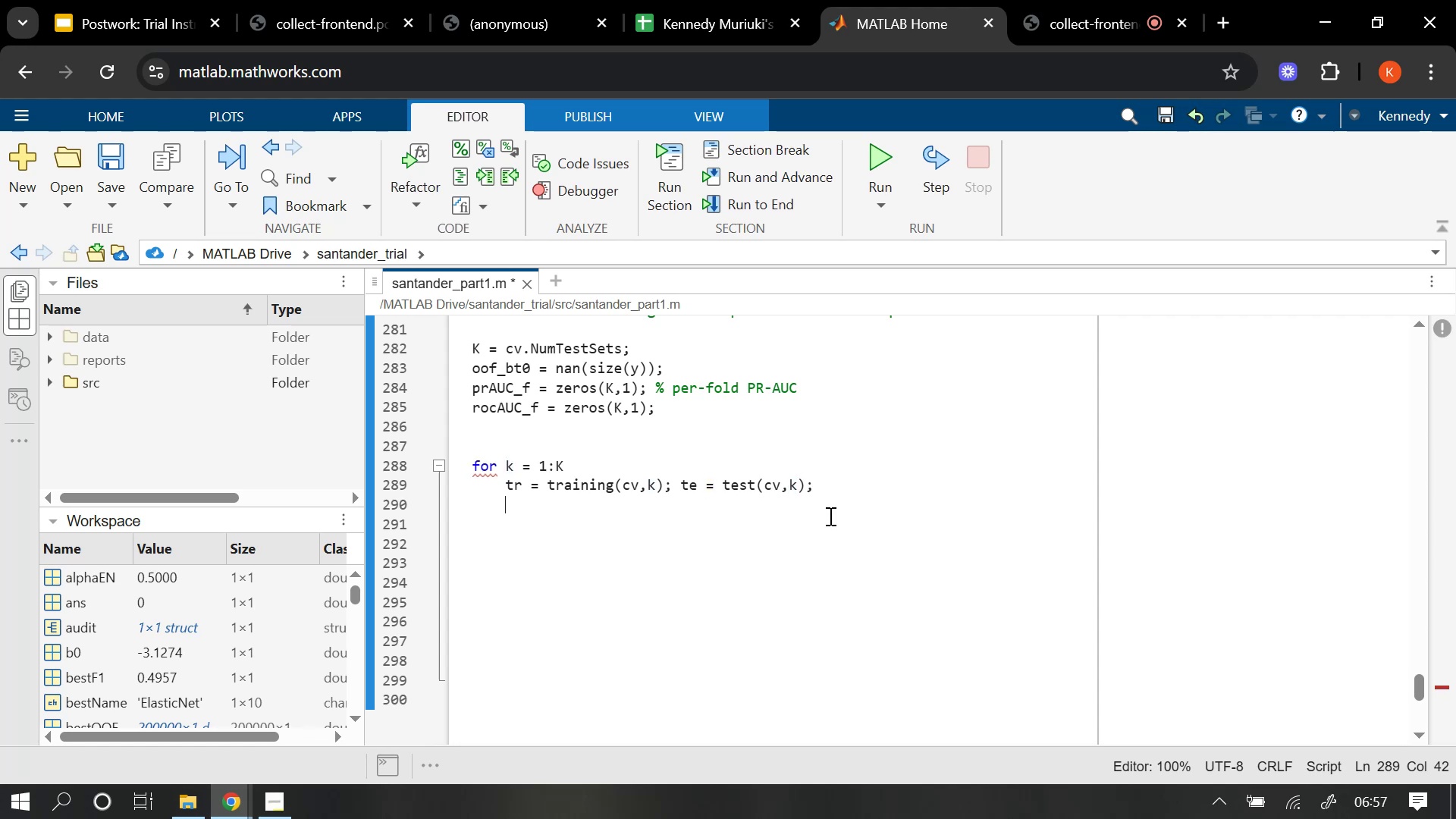 
key(Backspace)
 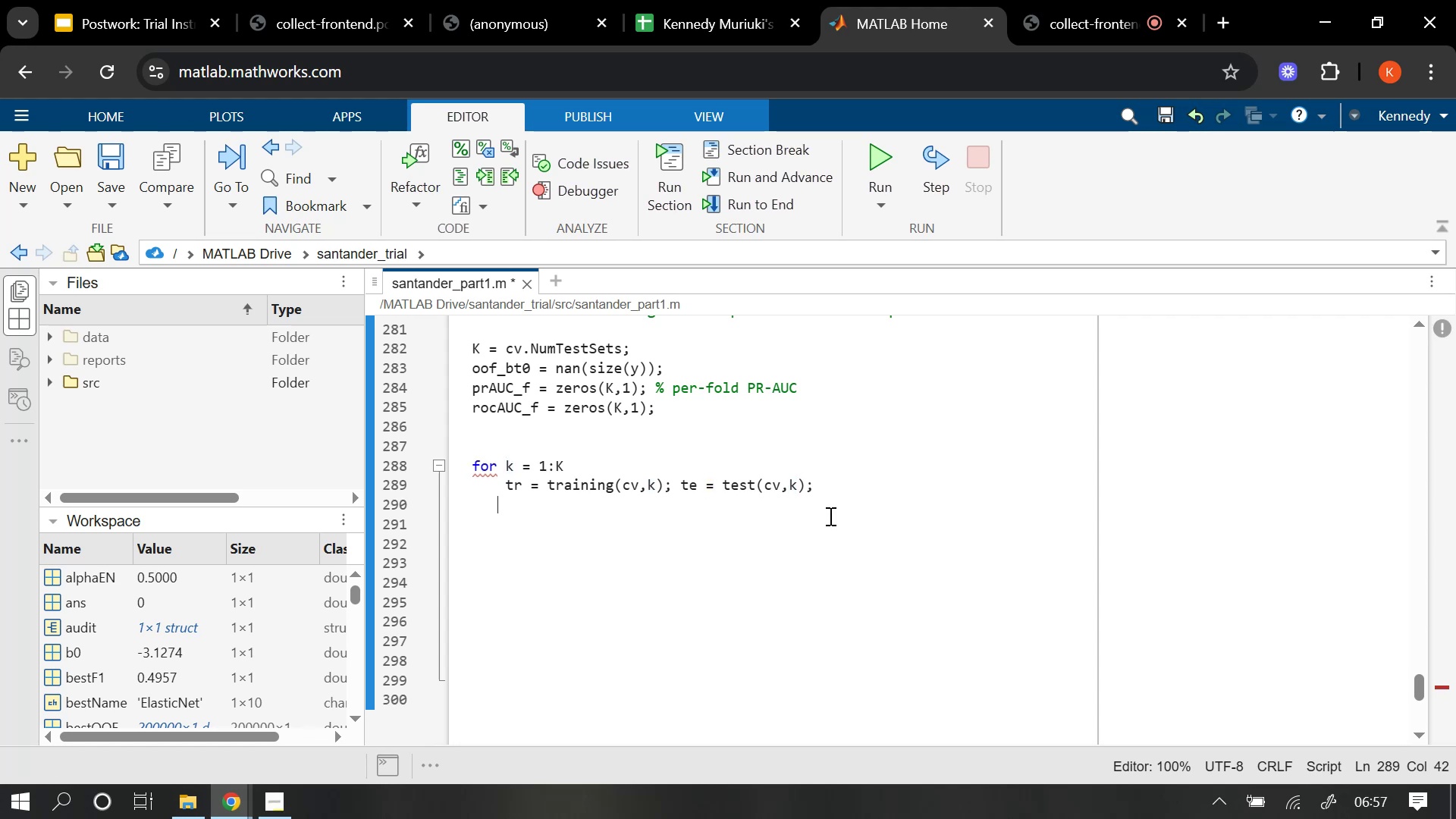 
key(Backspace)
 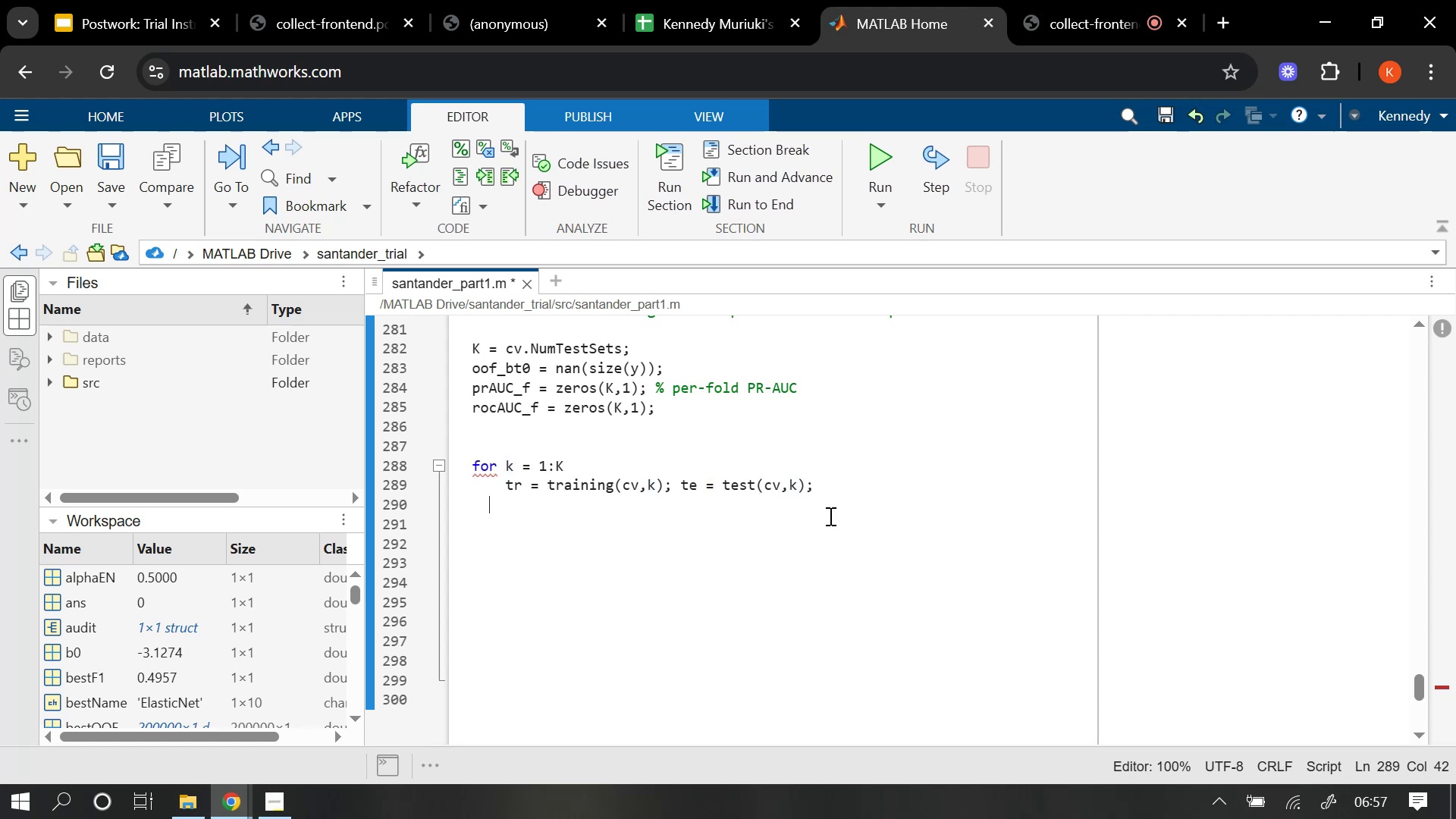 
key(Backspace)
 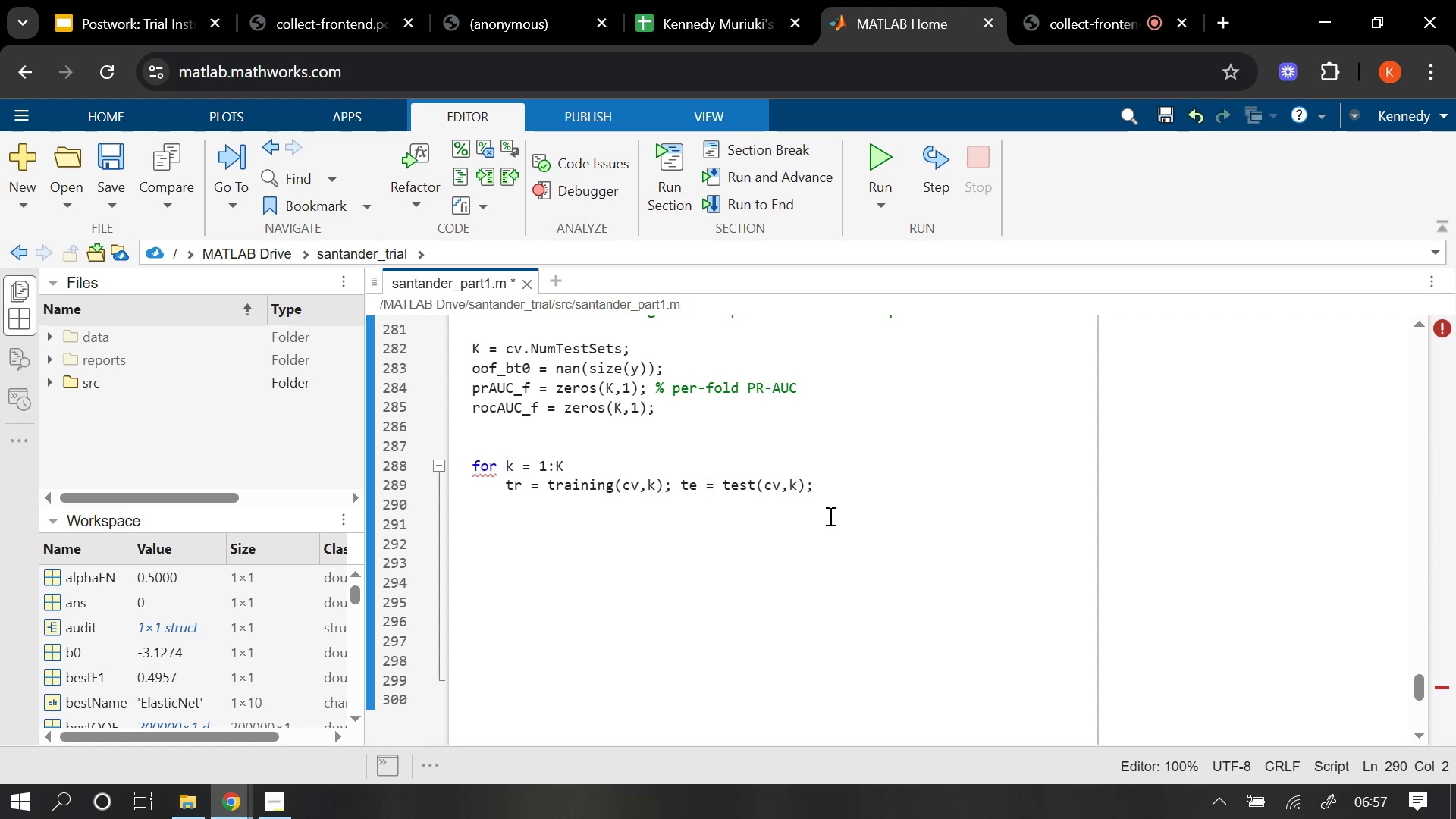 
key(Backspace)
 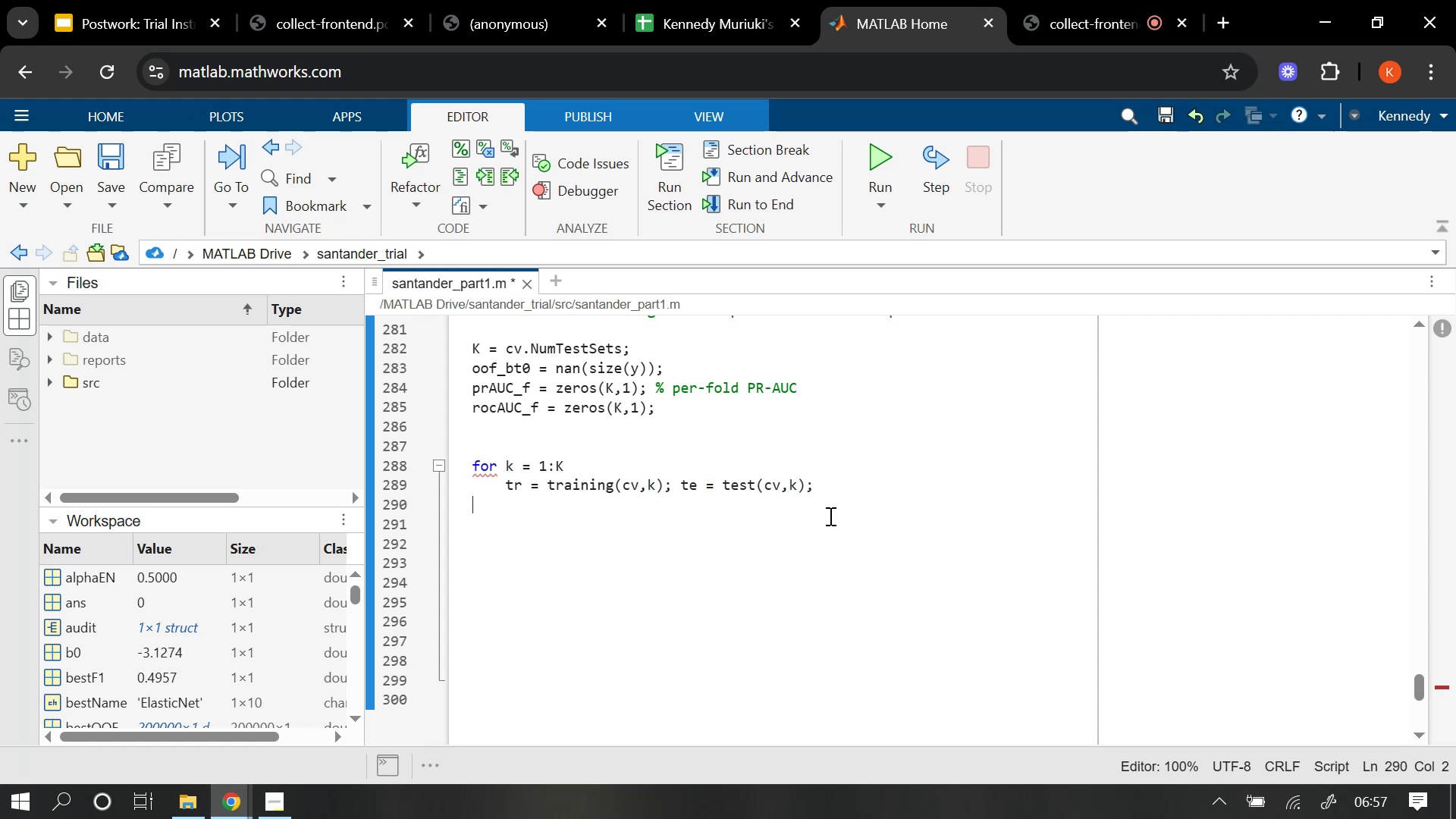 
key(Backspace)
 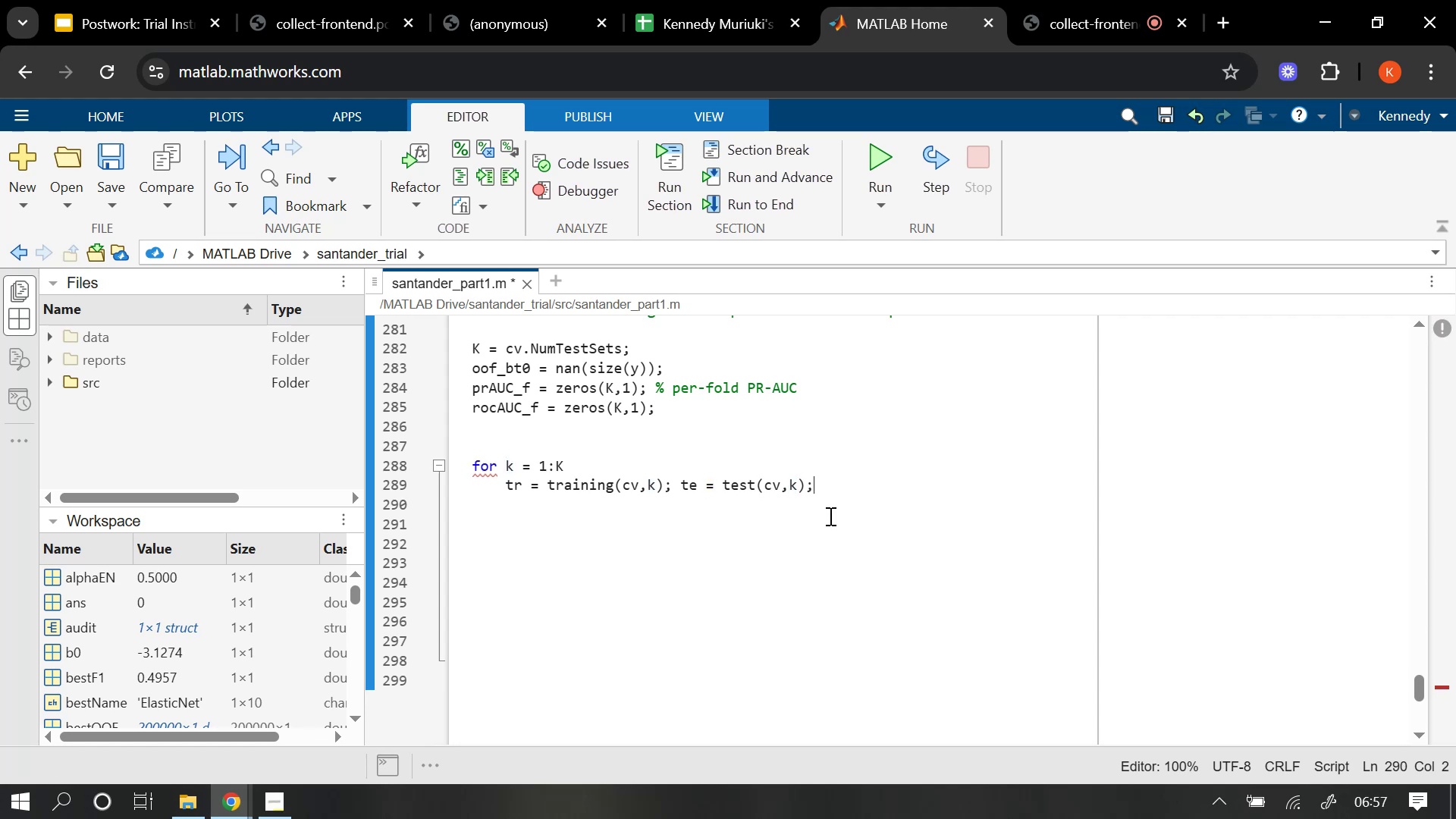 
key(Backspace)
 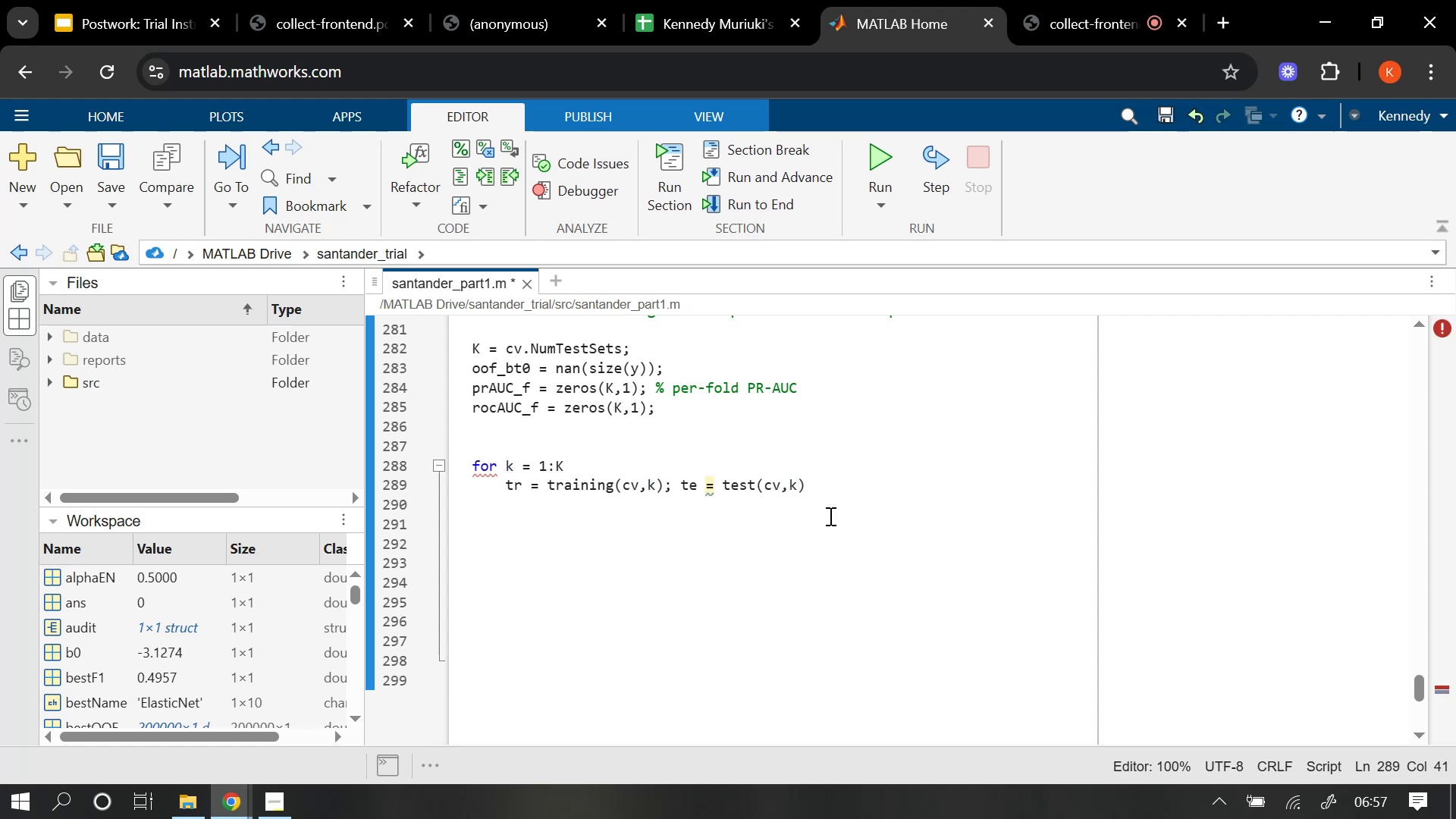 
key(Semicolon)
 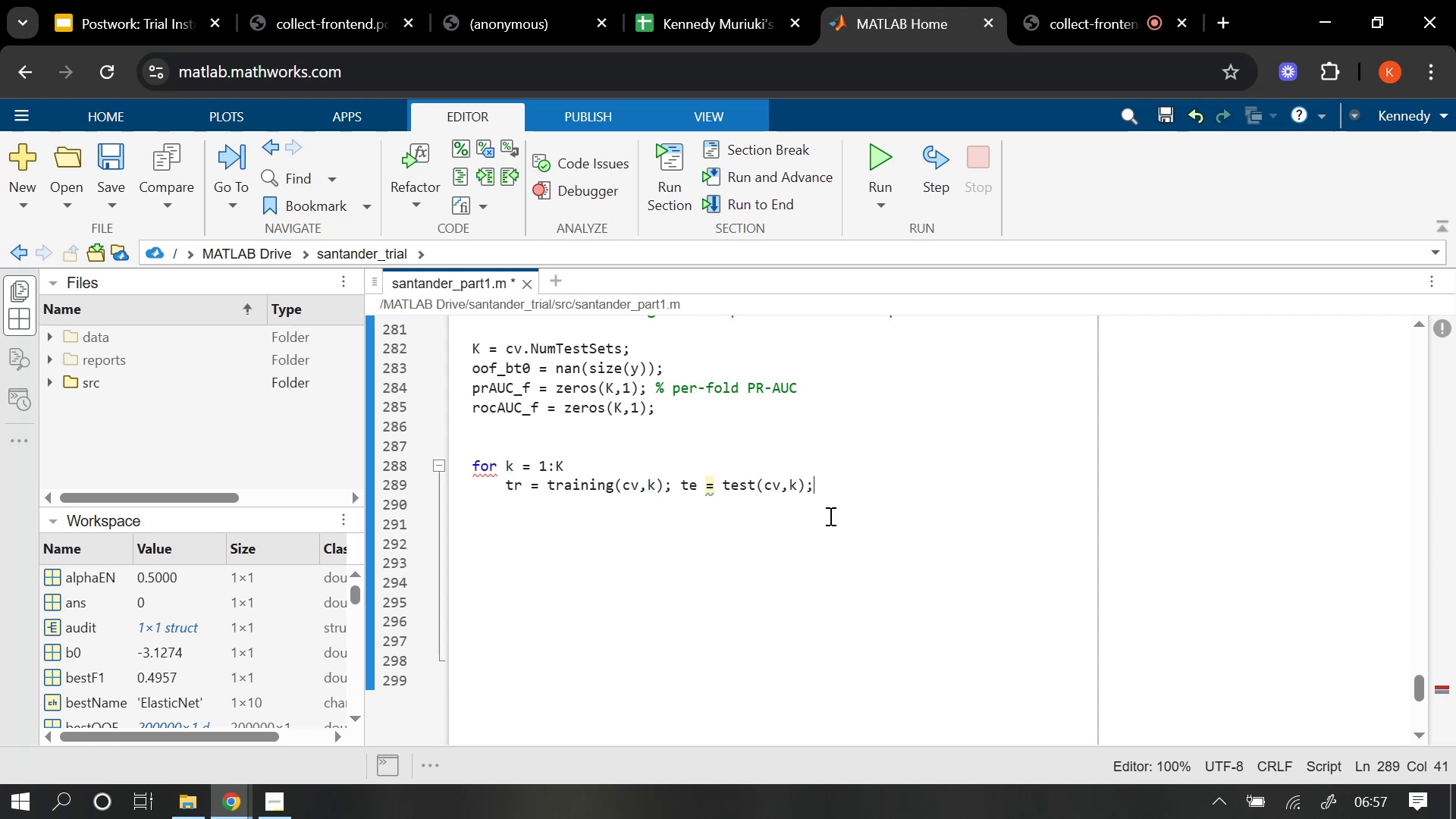 
key(Enter)
 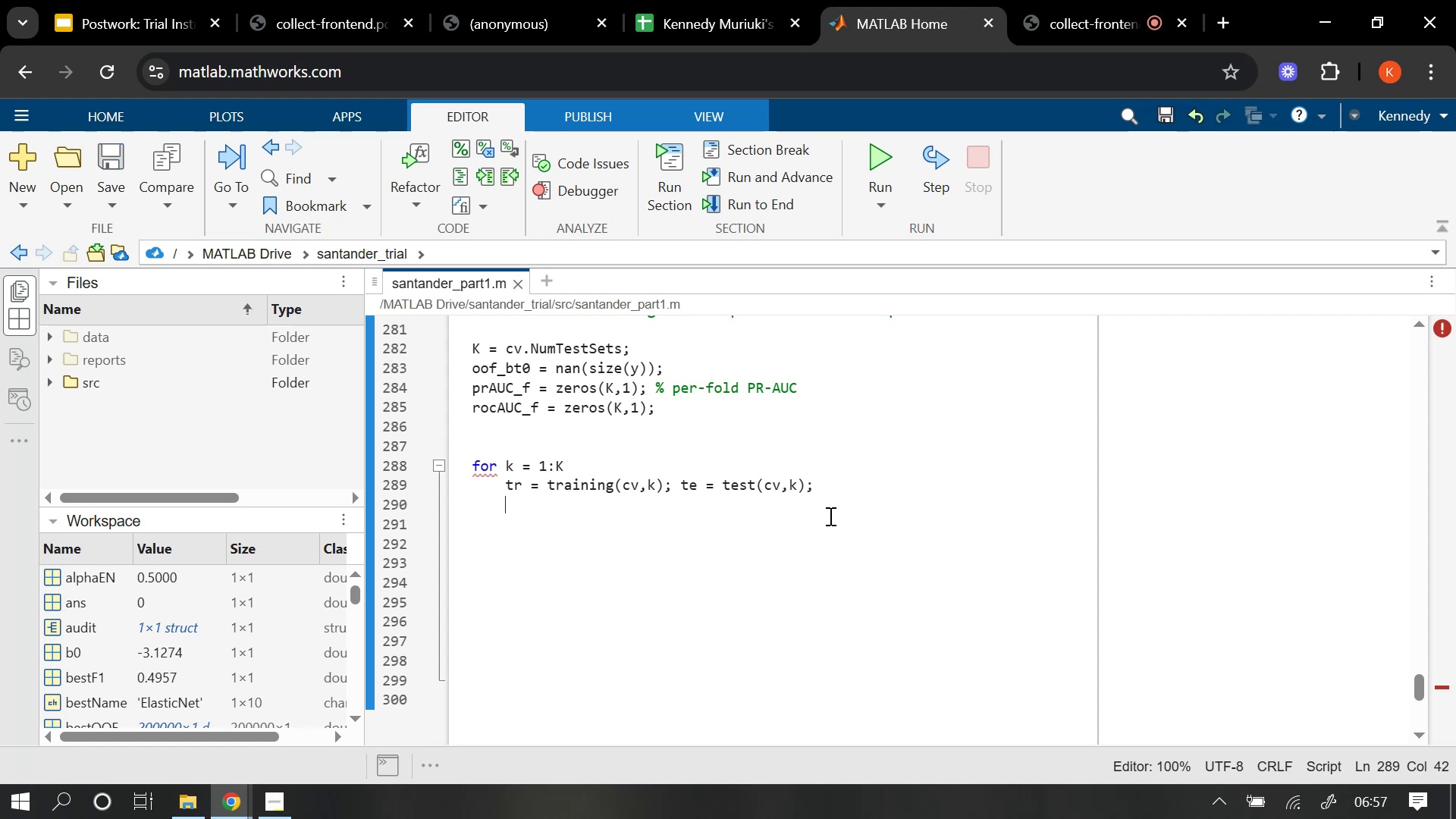 
key(Enter)
 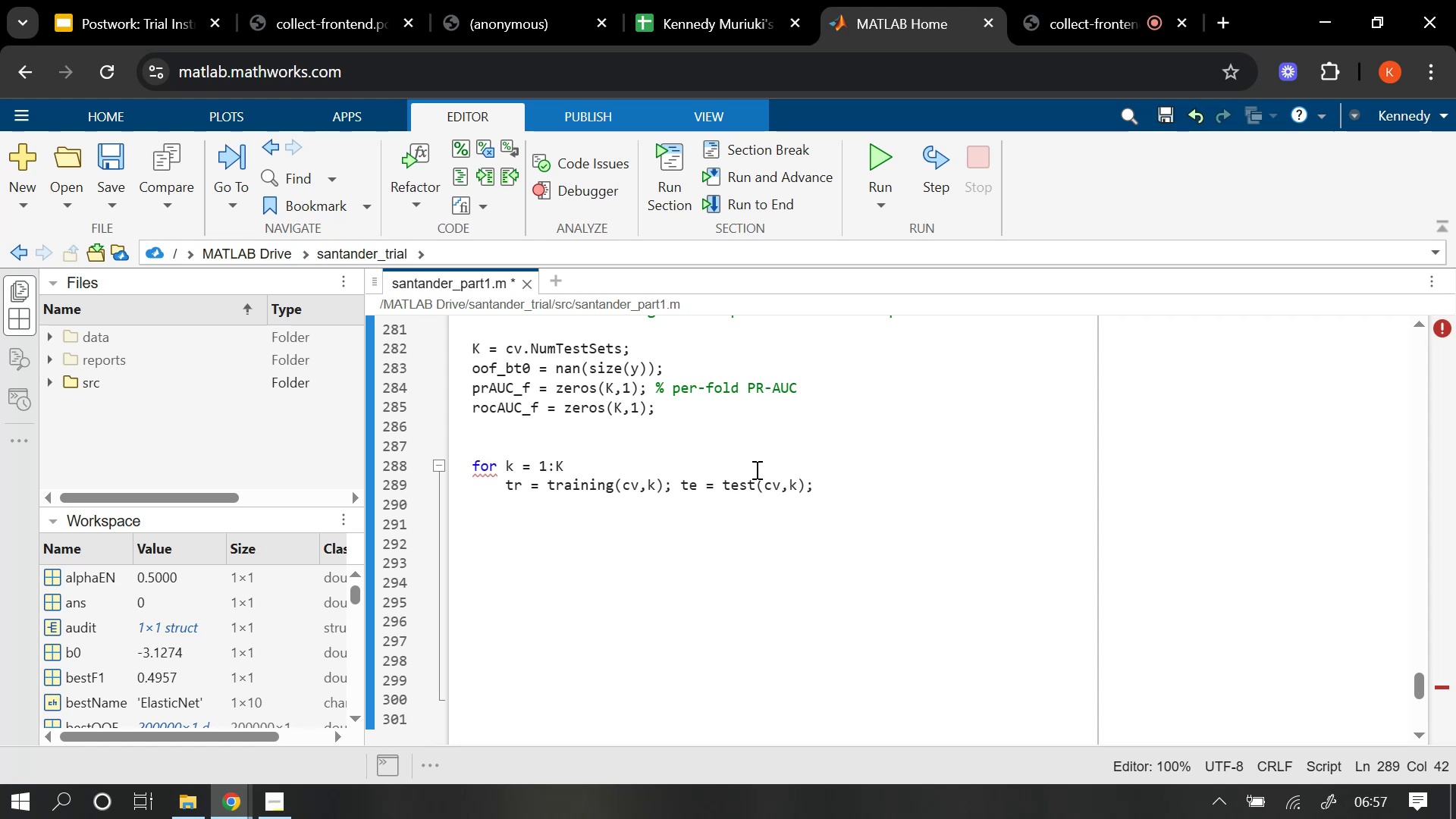 
wait(6.33)
 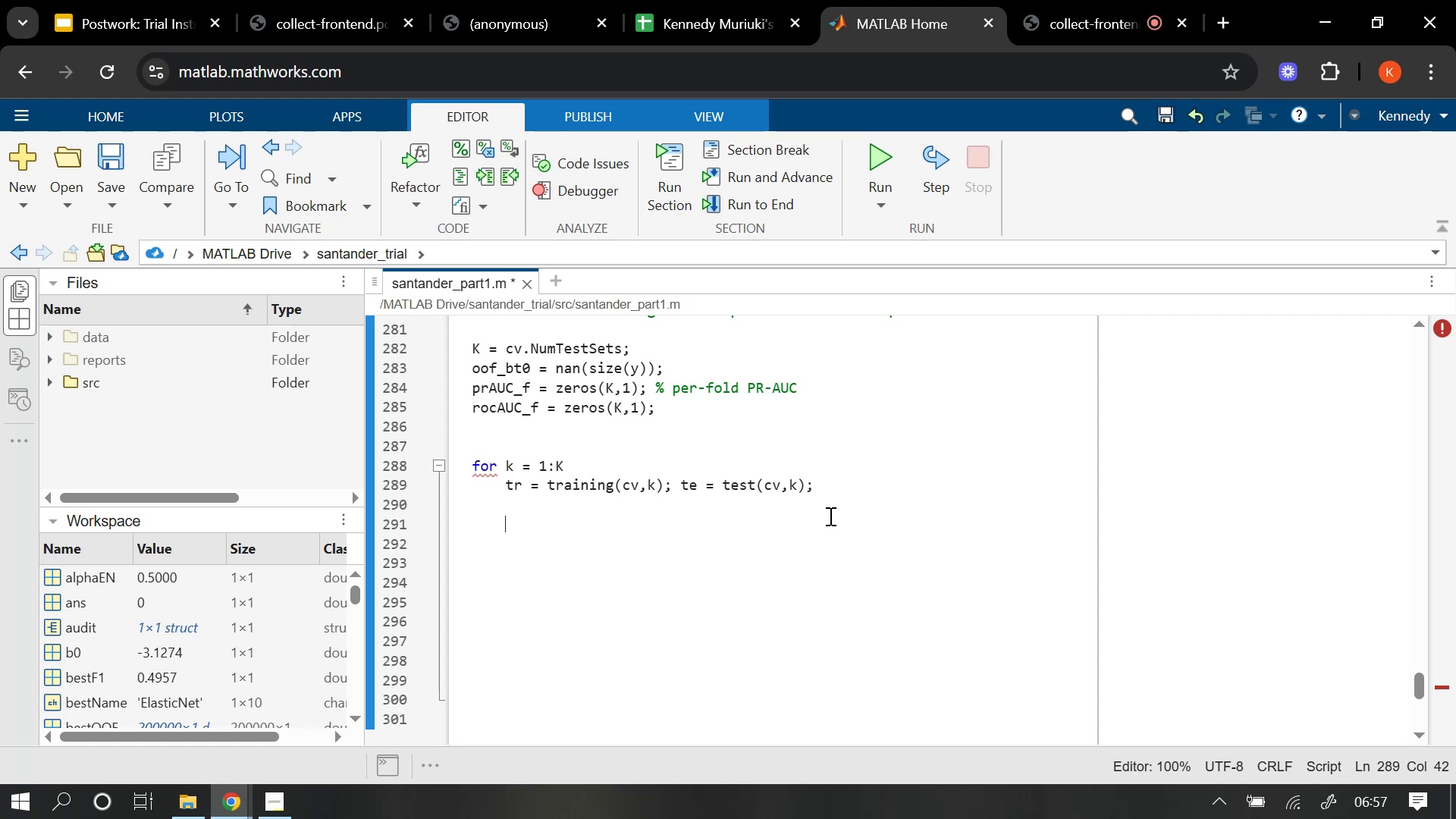 
scroll: coordinate [755, 469], scroll_direction: up, amount: 1.0
 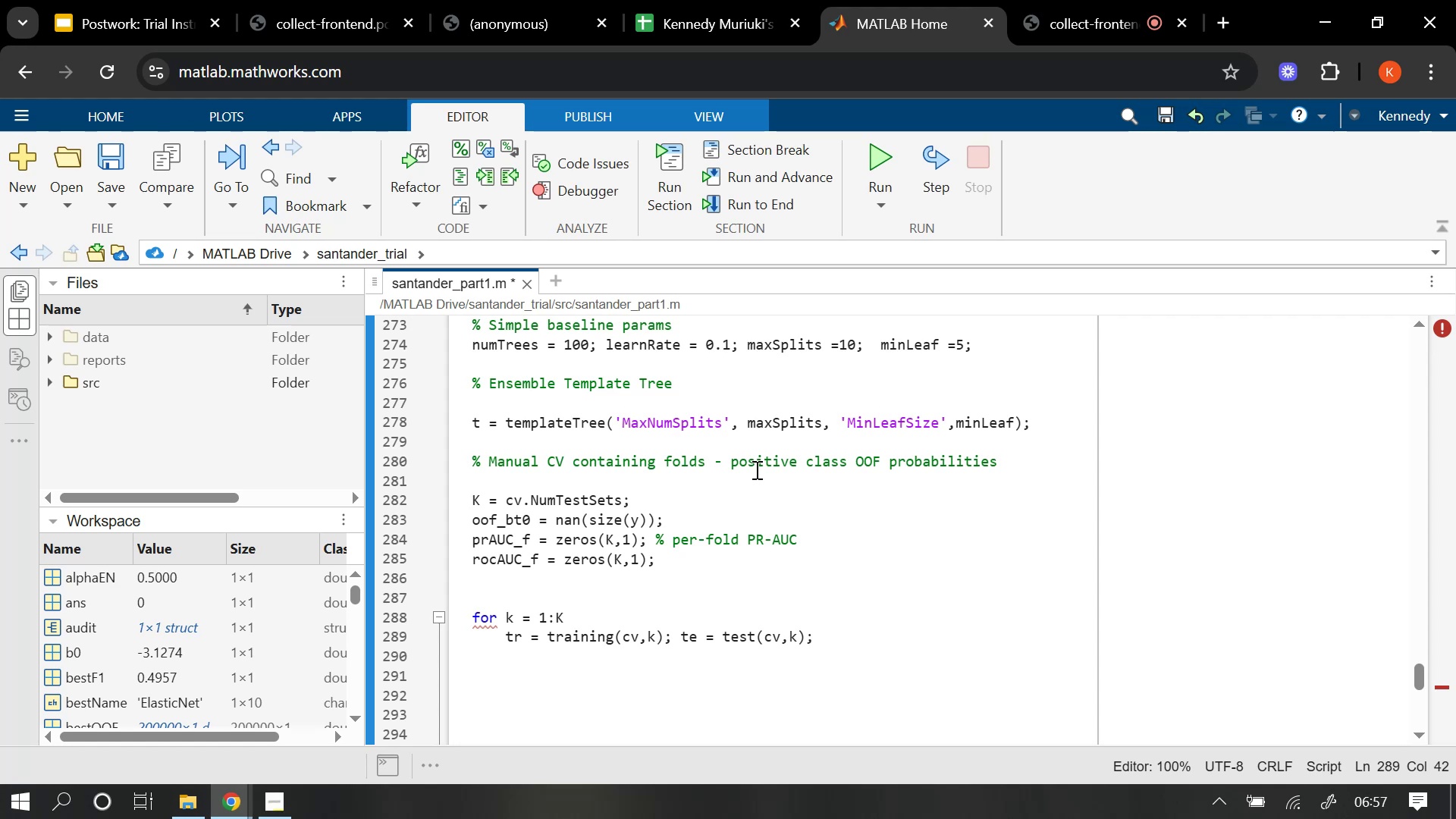 
scroll: coordinate [755, 469], scroll_direction: down, amount: 1.0
 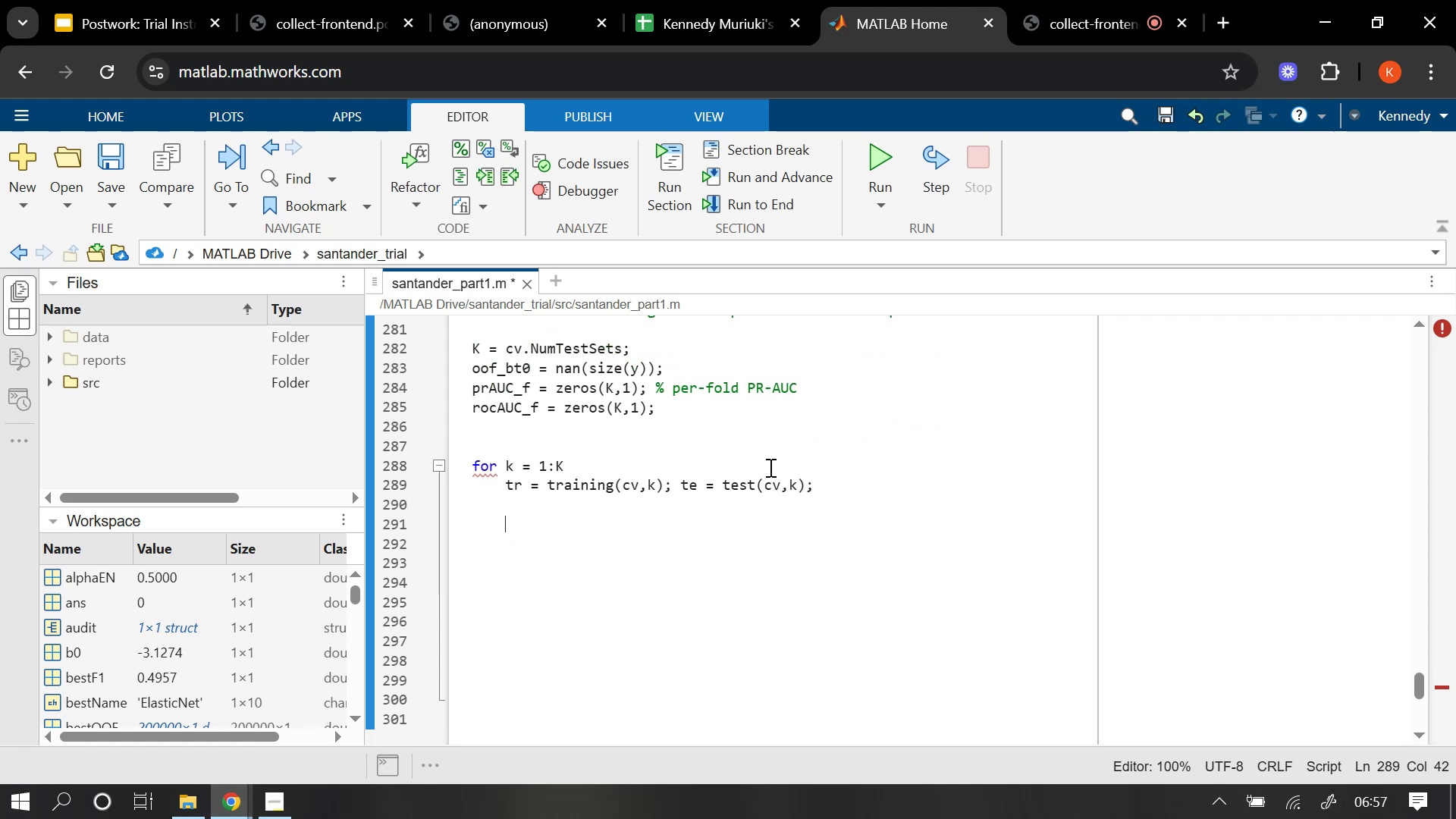 
type(mdl = )
 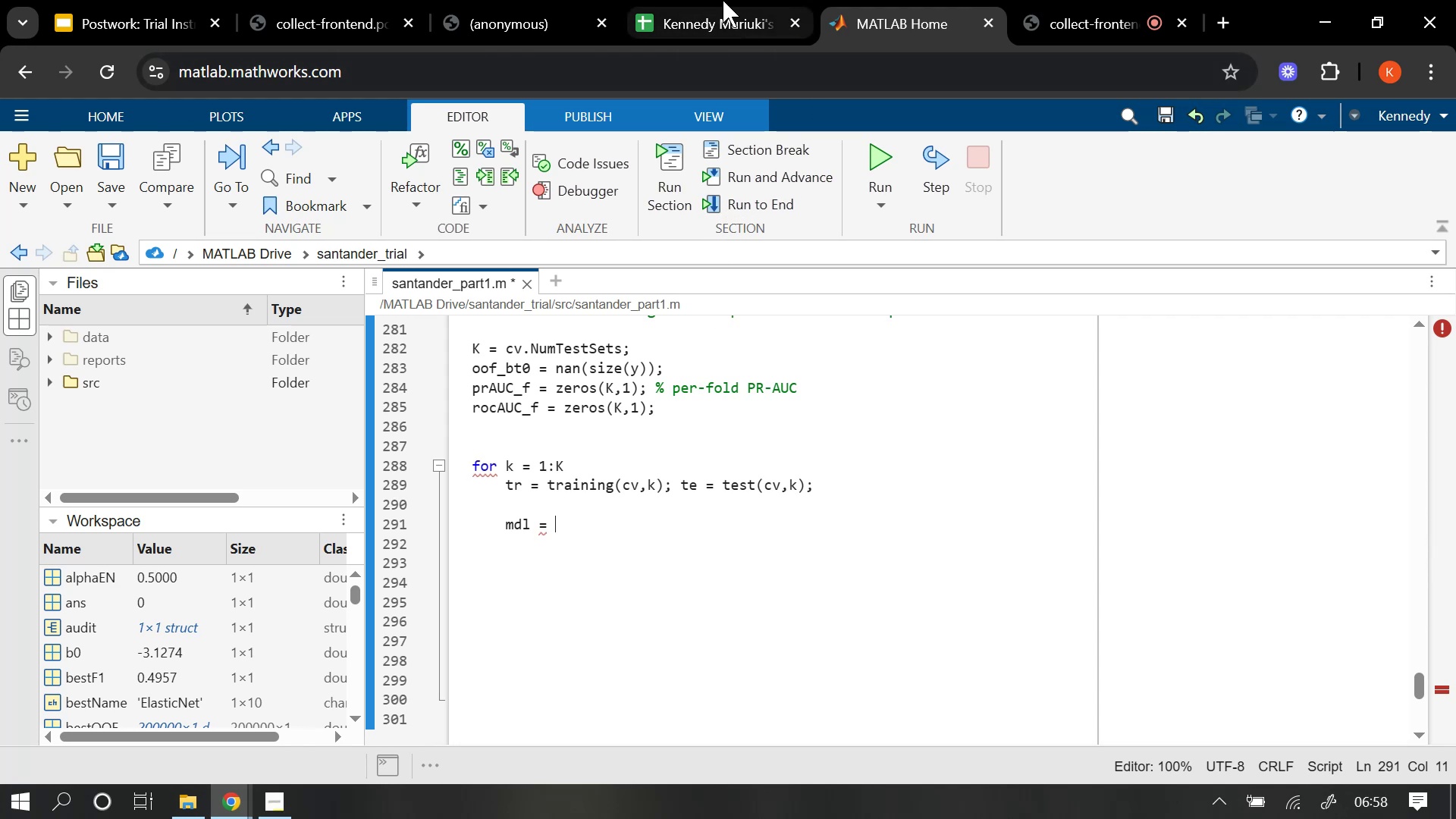 
wait(5.06)
 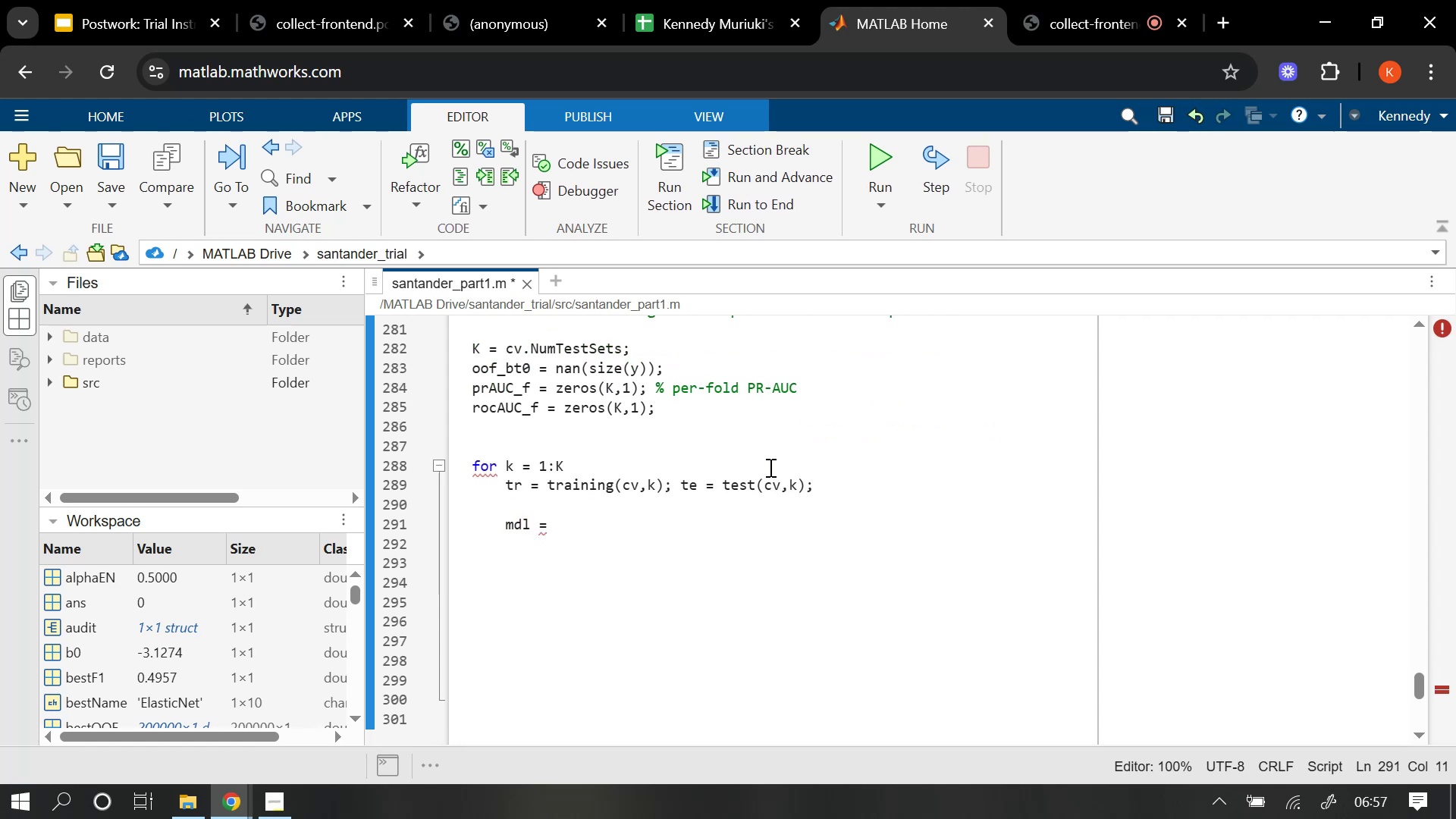 
scroll: coordinate [661, 431], scroll_direction: down, amount: 1.0
 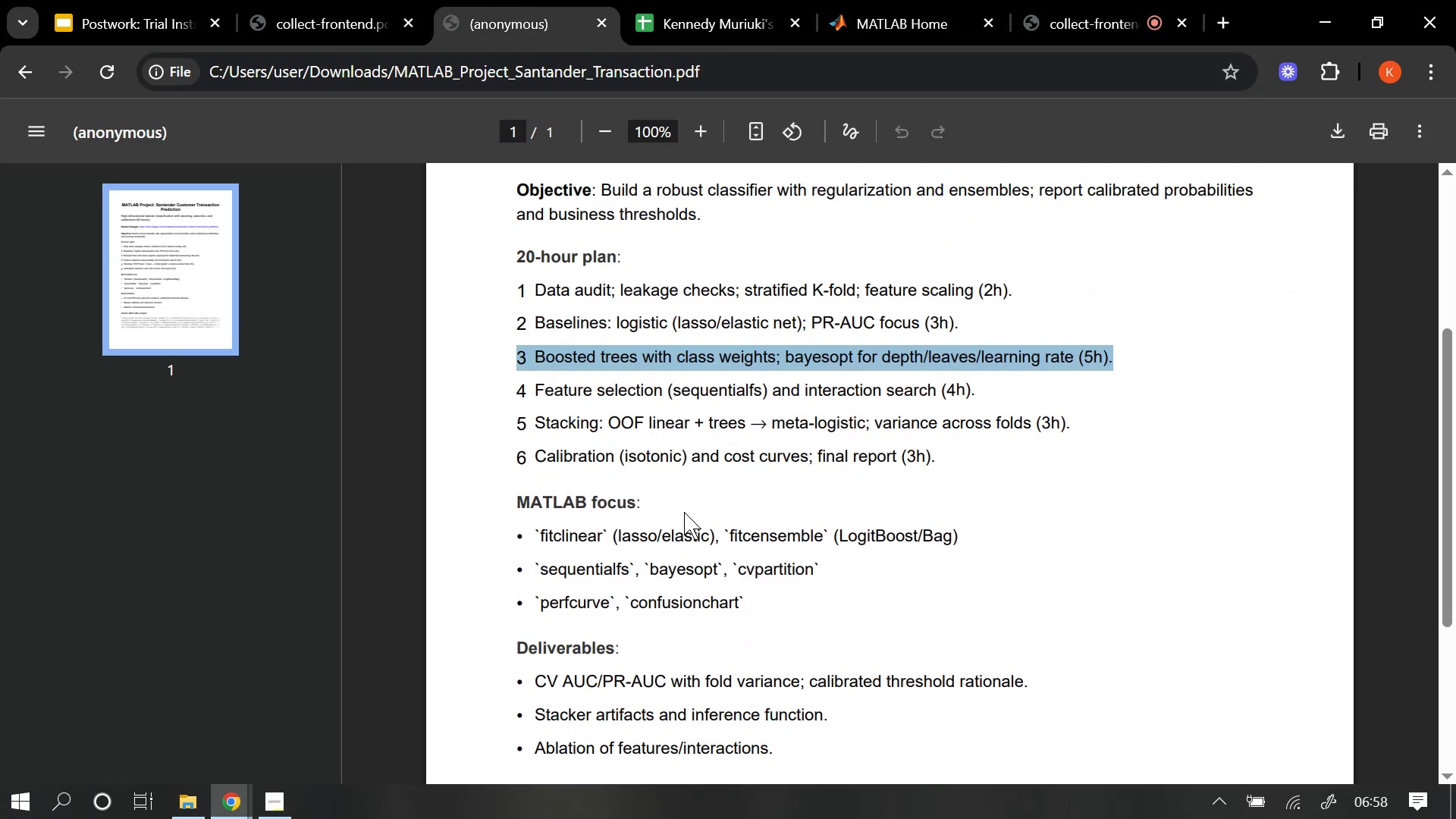 
left_click_drag(start_coordinate=[726, 531], to_coordinate=[957, 551])
 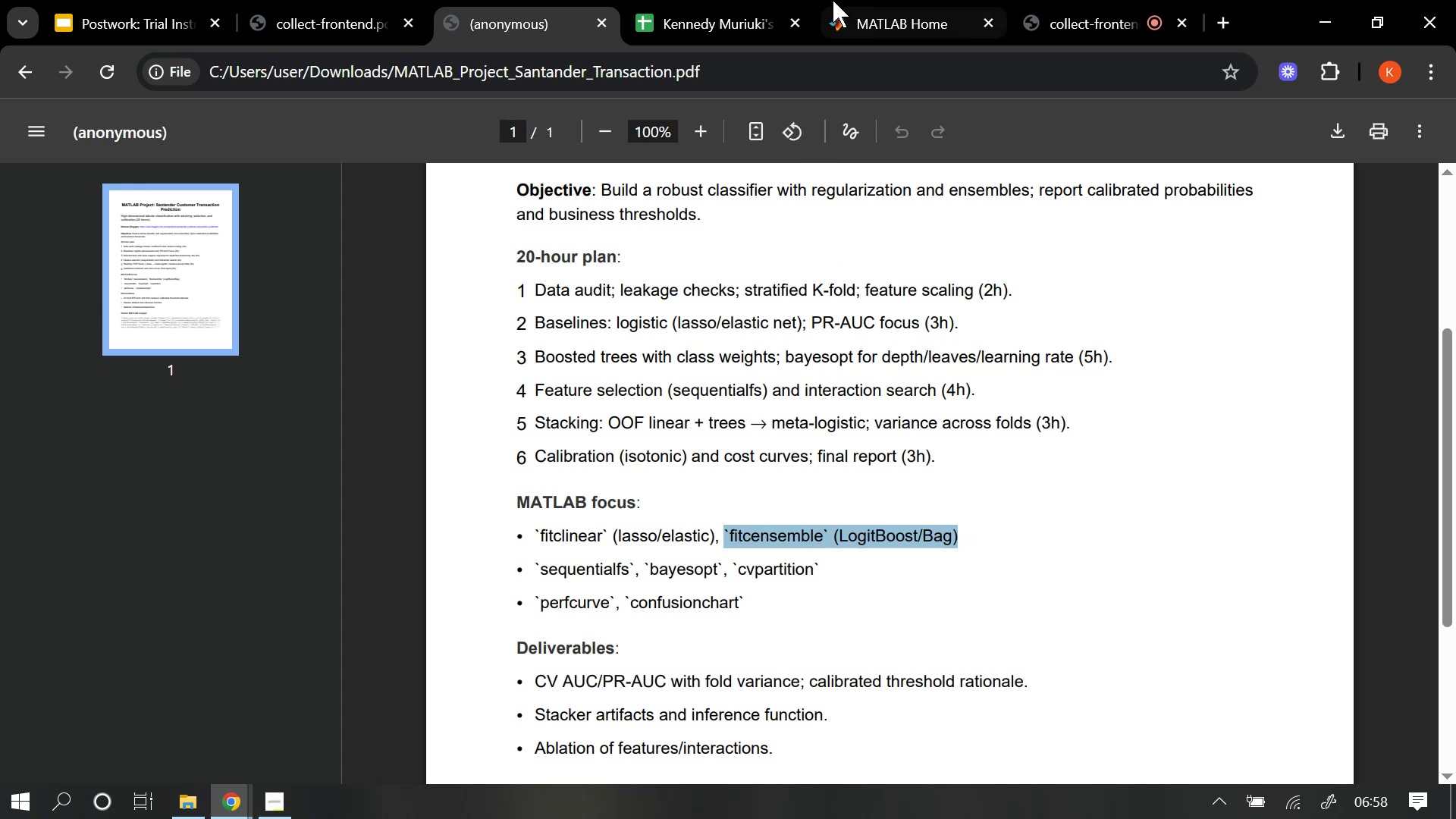 
left_click([909, 14])
 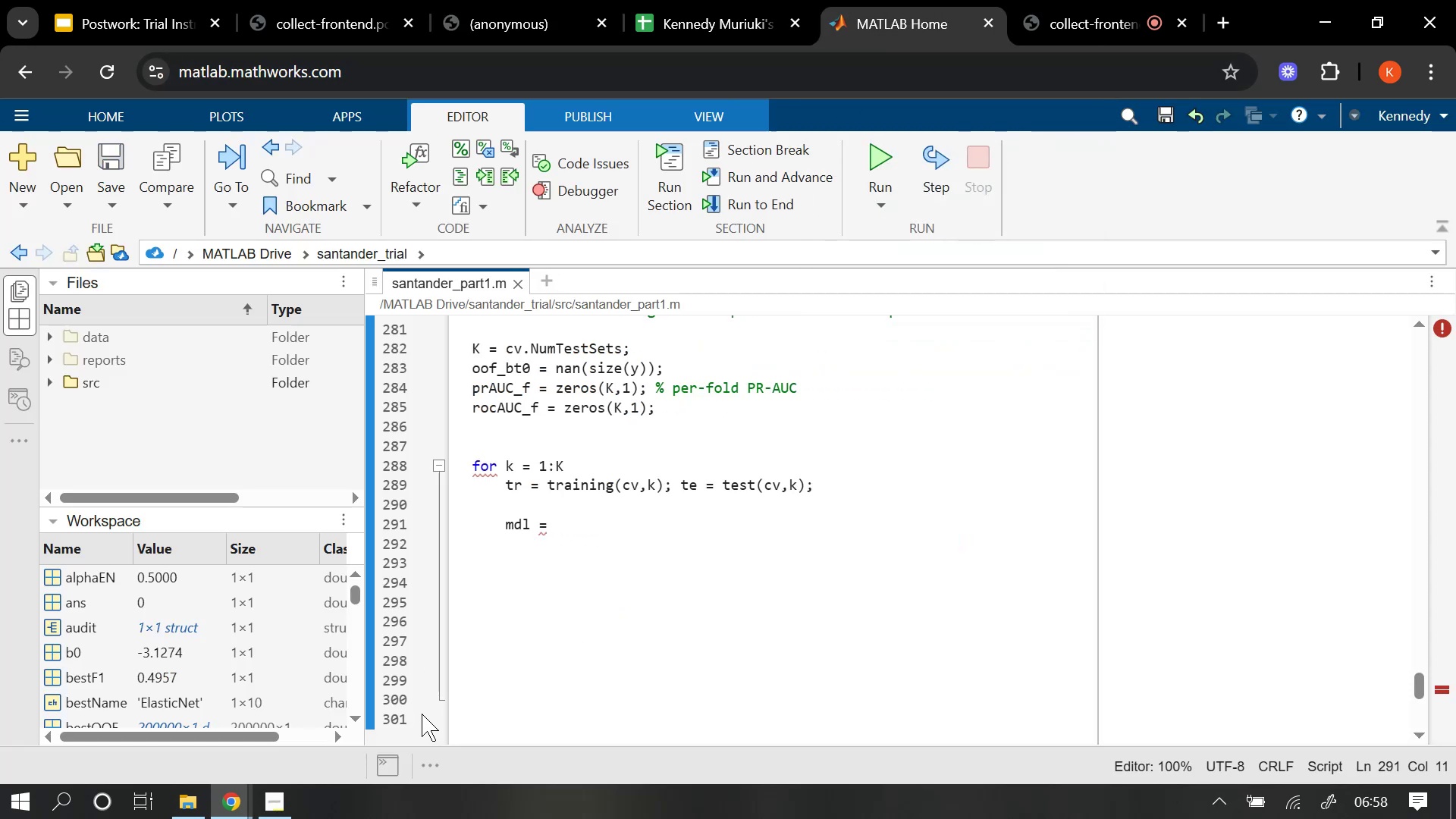 
type(fit)
 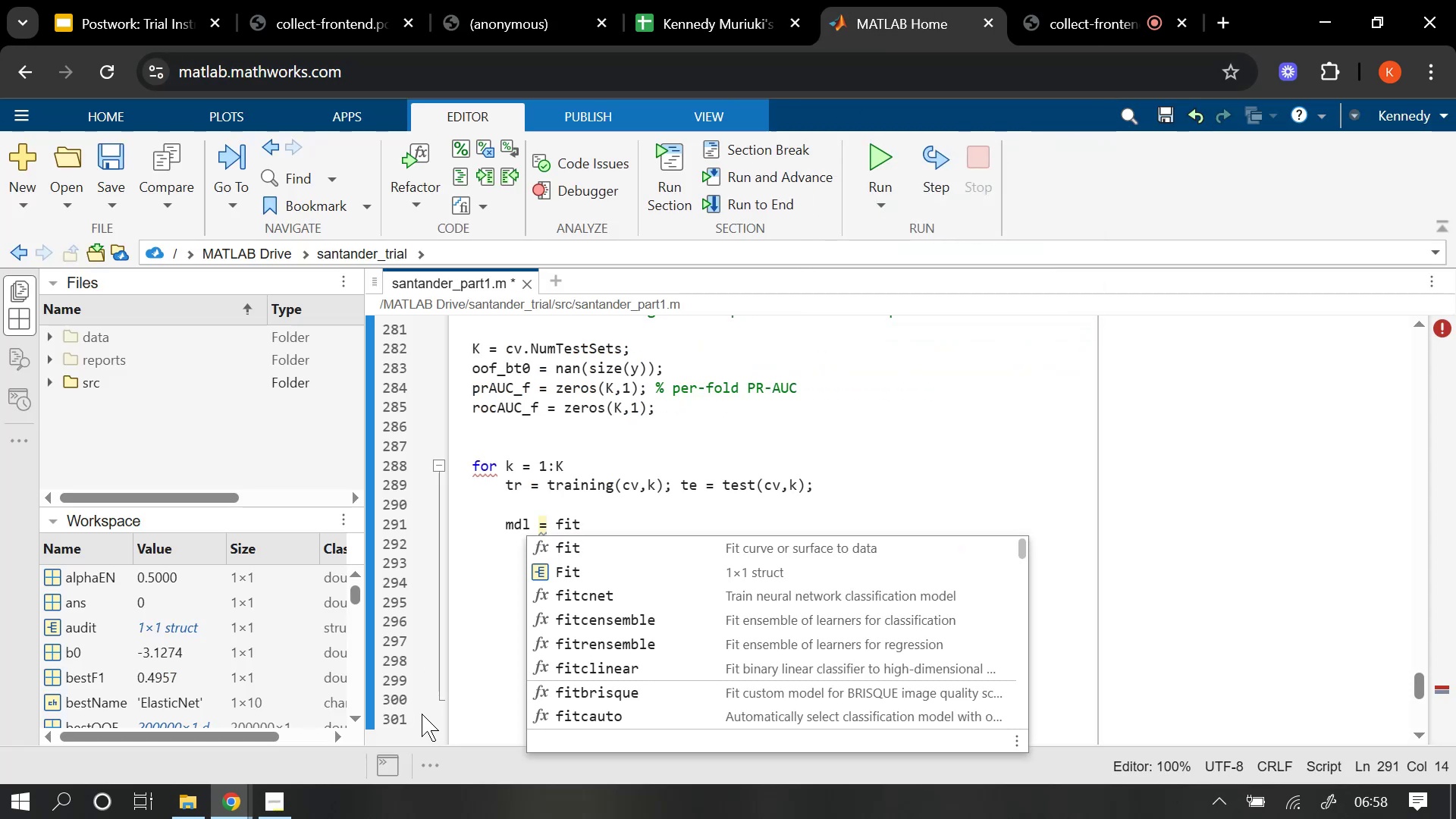 
type(ce)
key(Tab)
 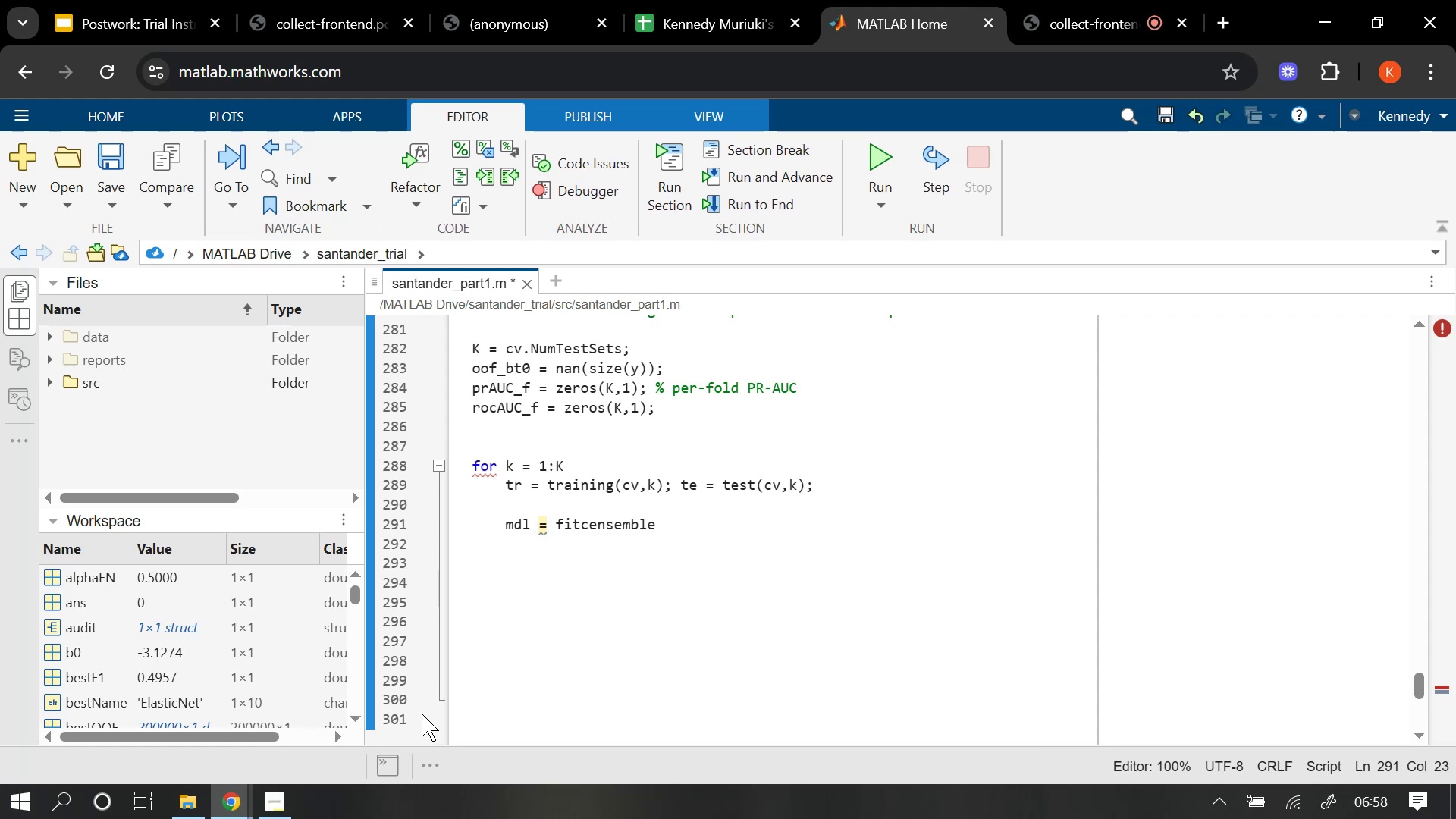 
key(Shift+ShiftRight)
 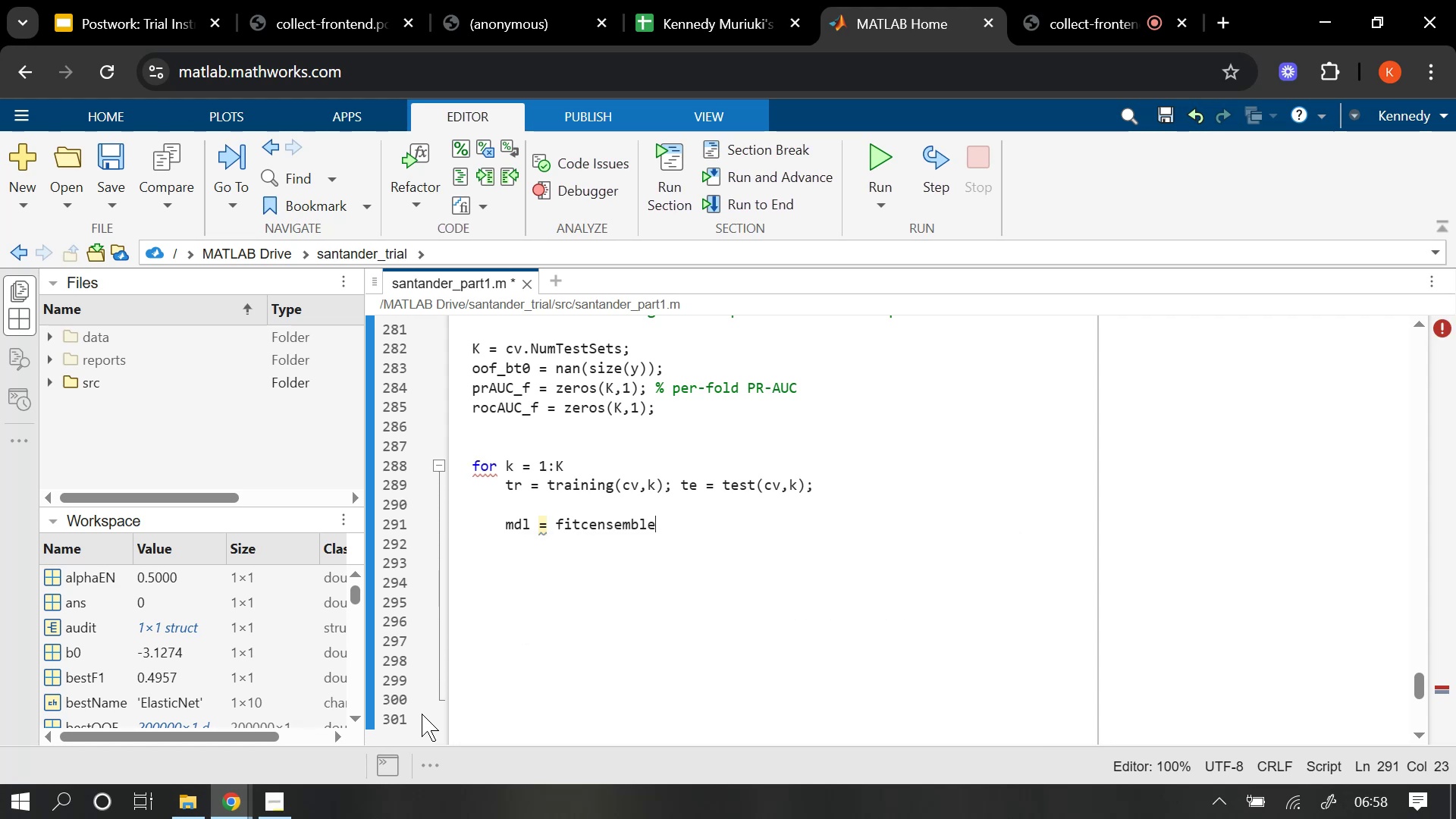 
key(Shift+9)
 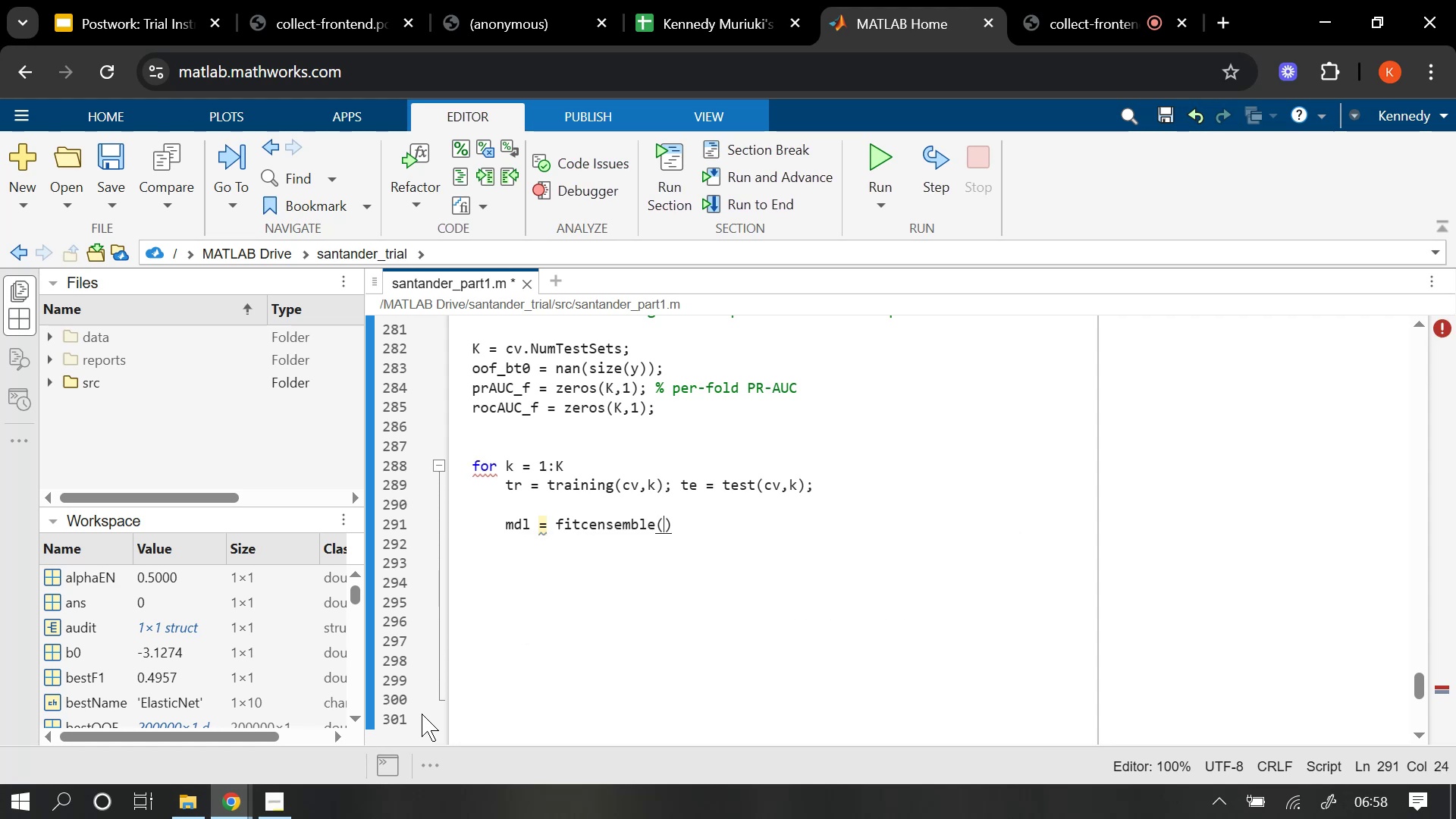 
key(Enter)
 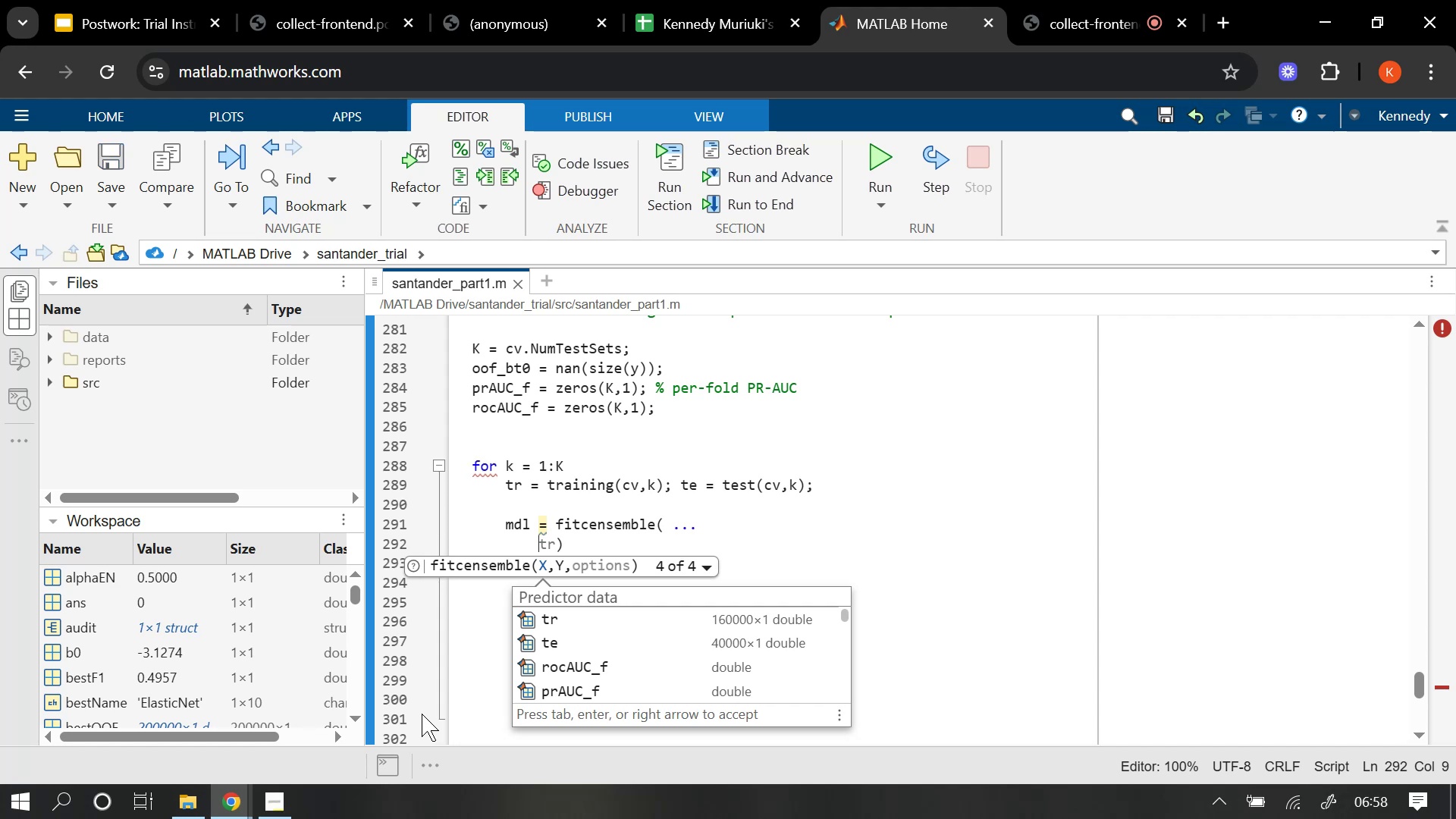 
wait(18.35)
 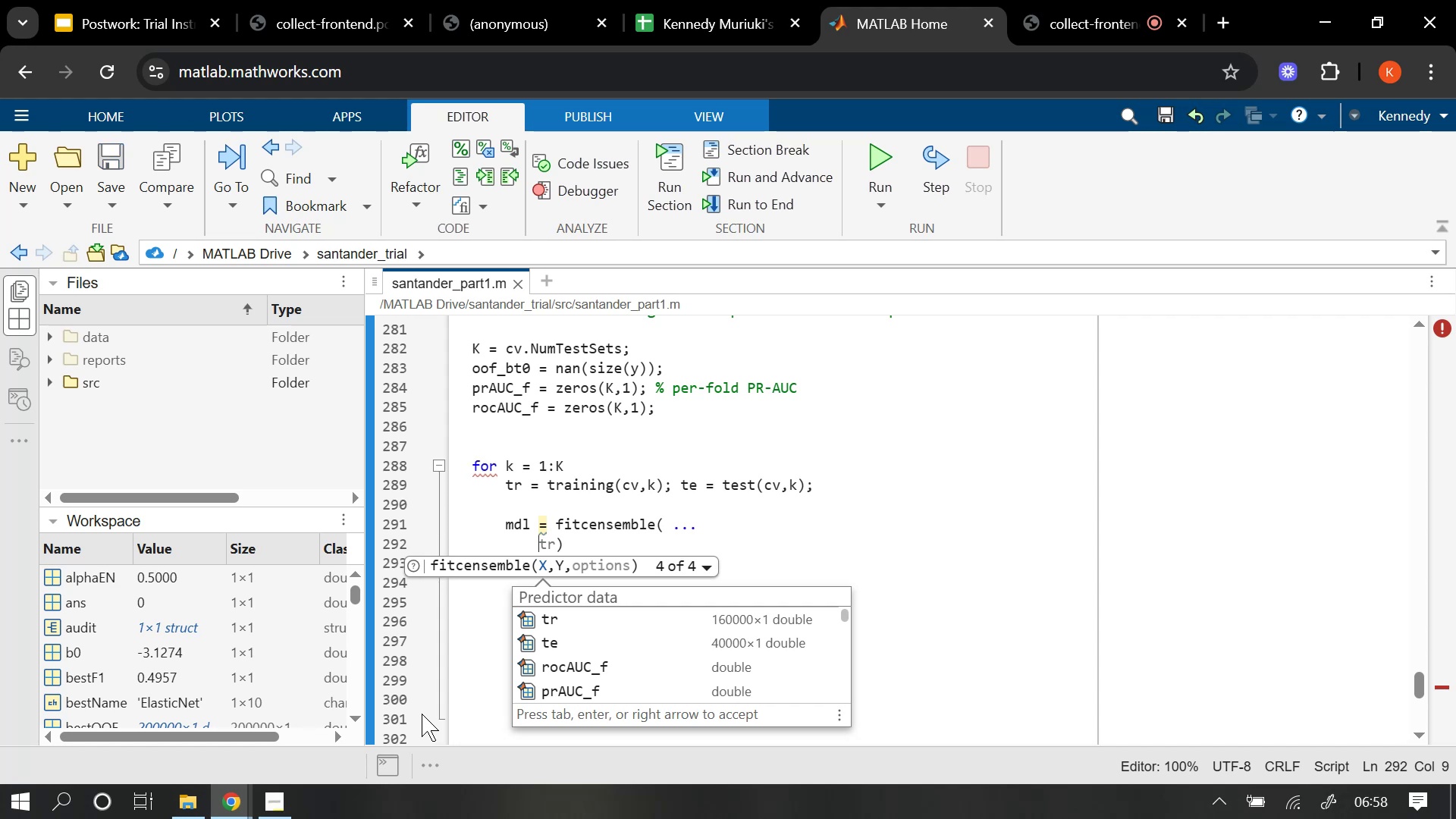 
type(Xmat)
 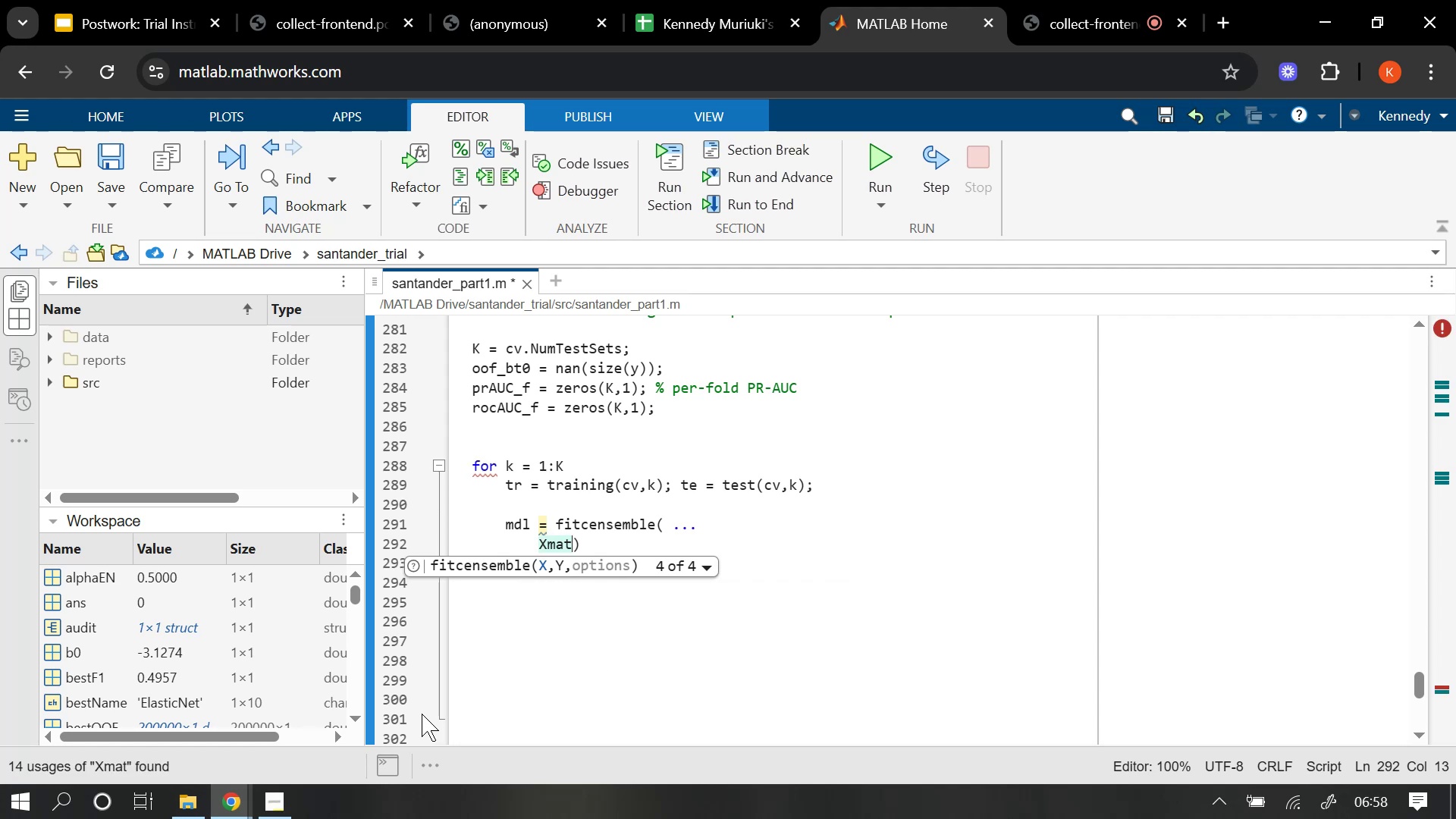 
type((tr, :)
 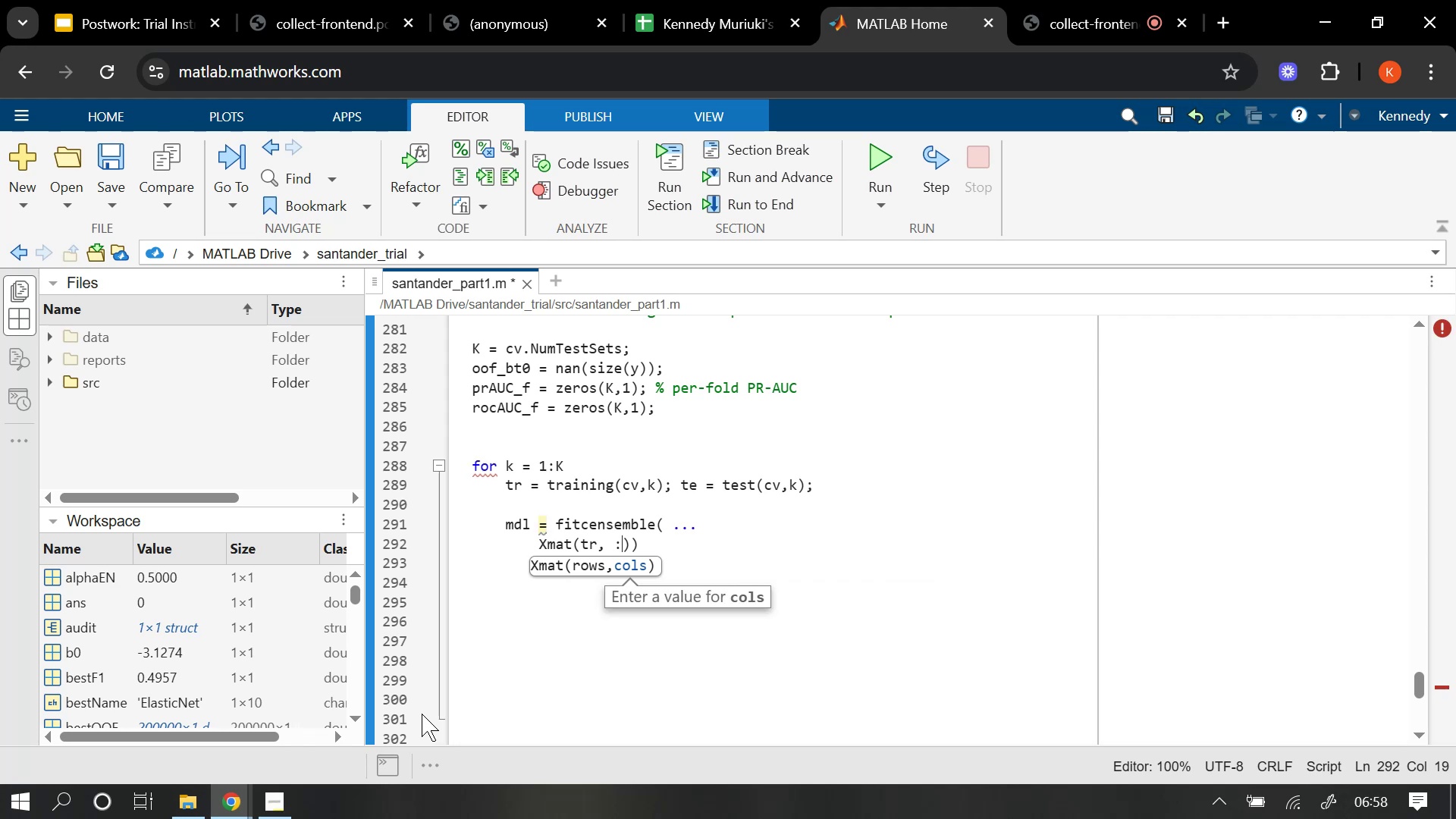 
key(ArrowRight)
 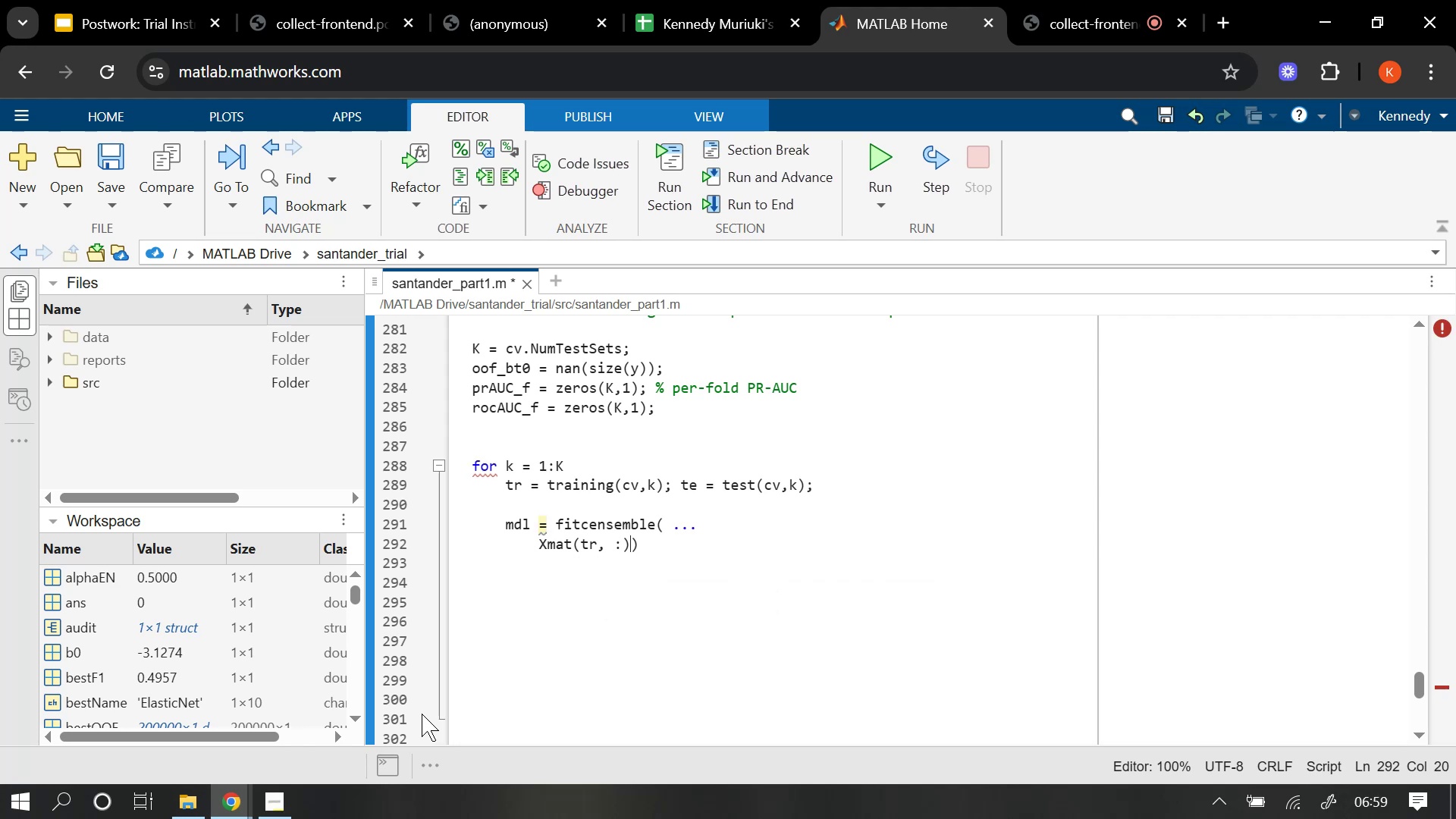 
type(, y(tr)
 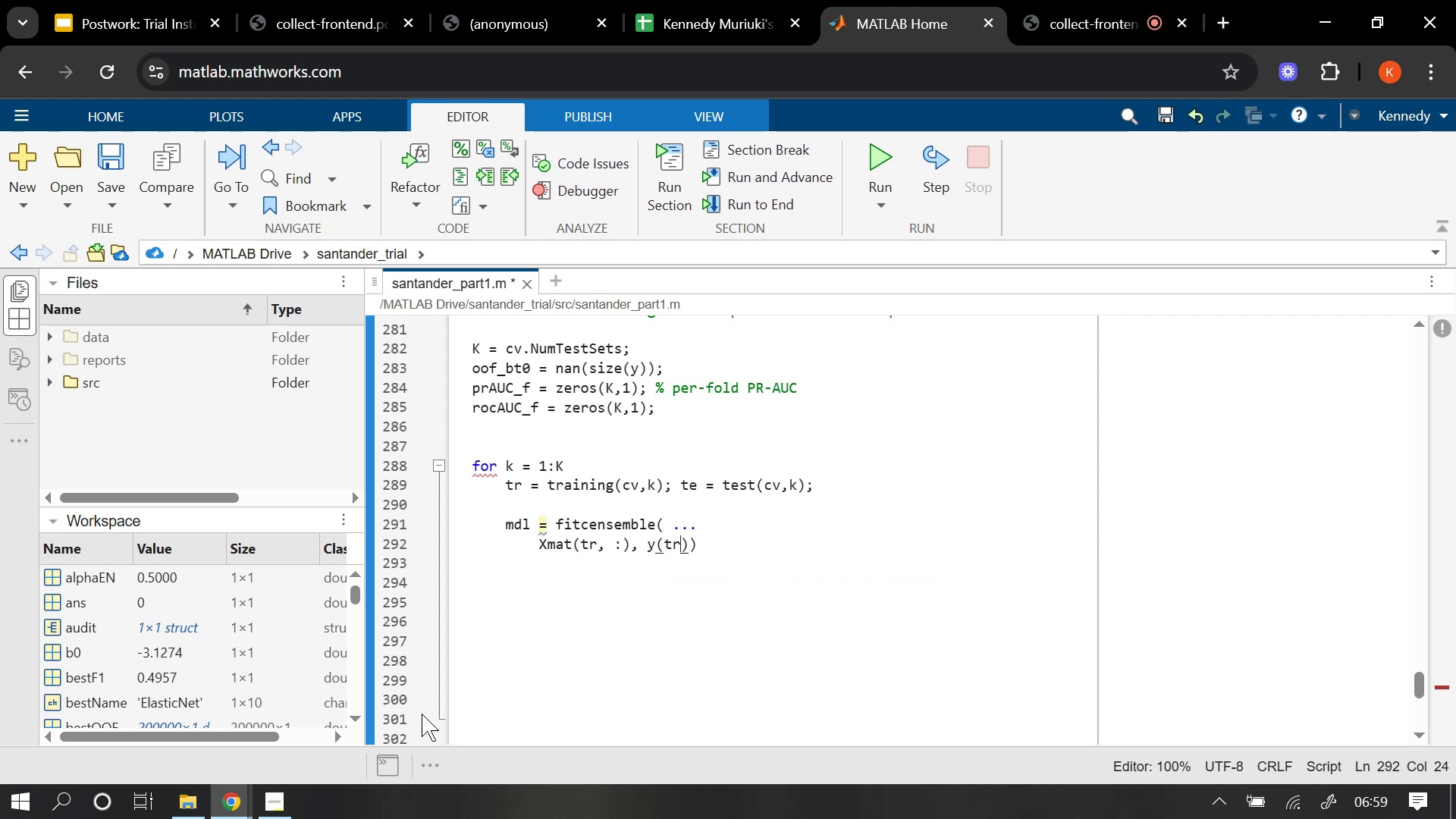 
key(ArrowRight)
 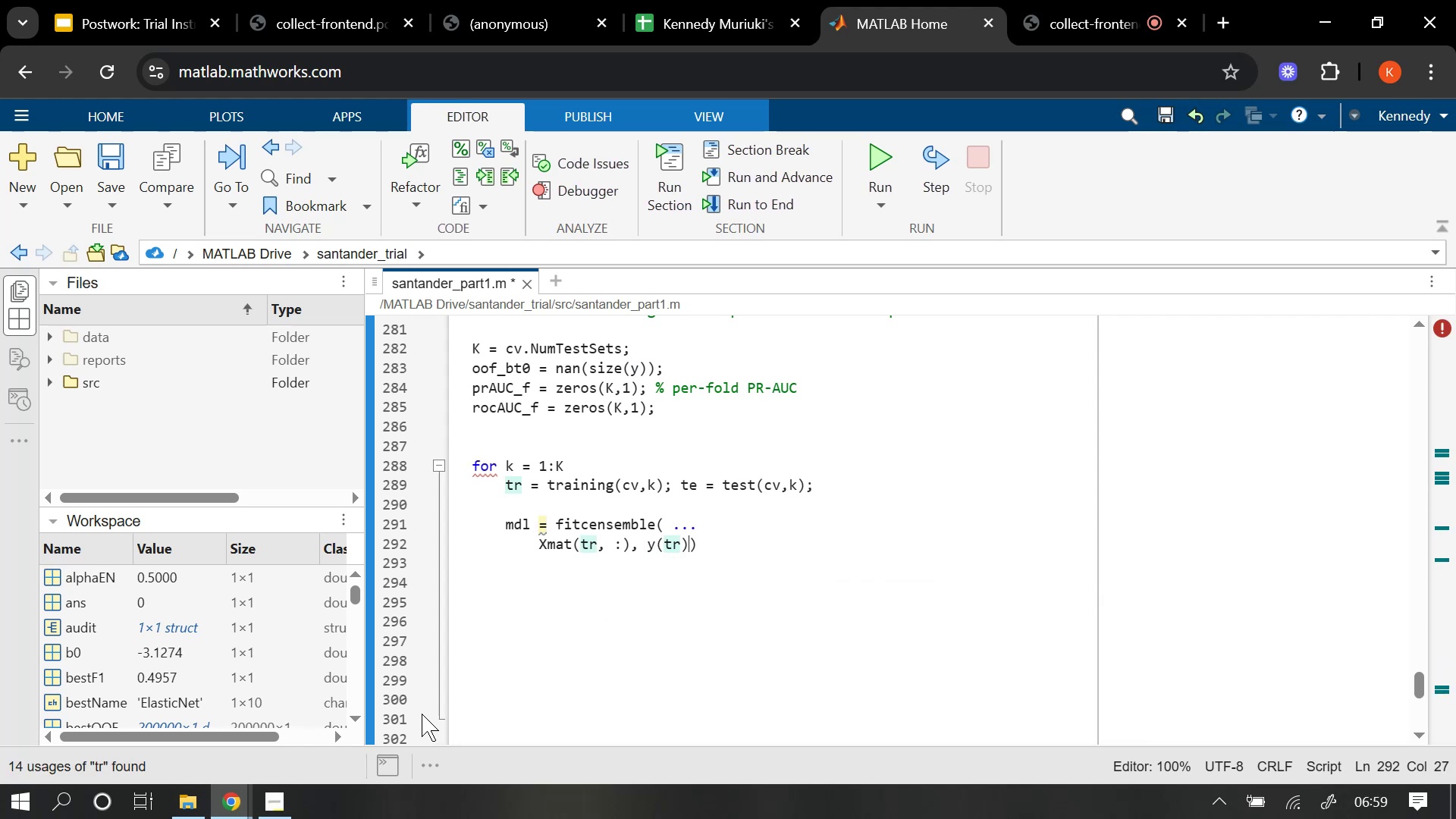 
key(Comma)
 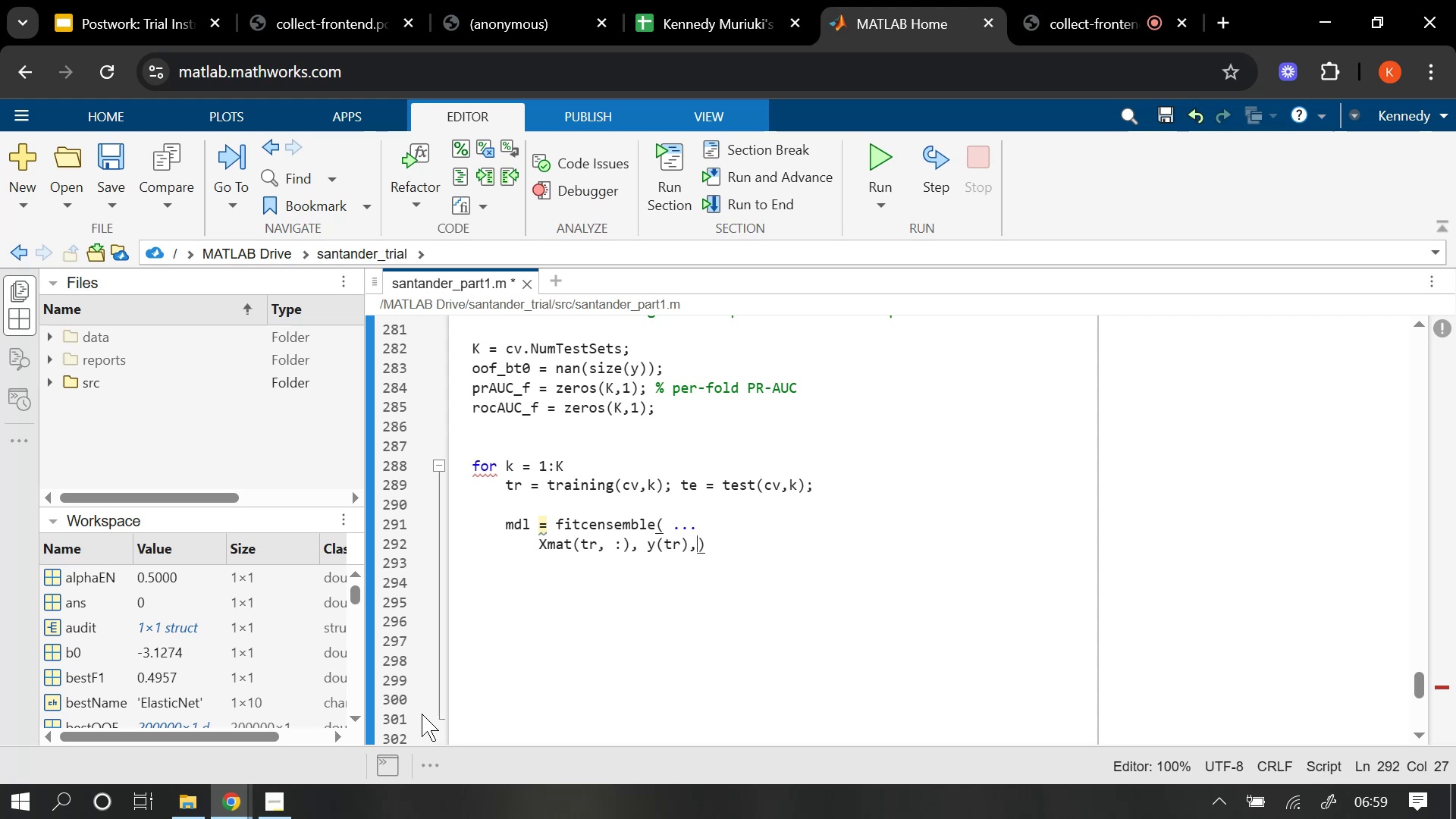 
key(Enter)
 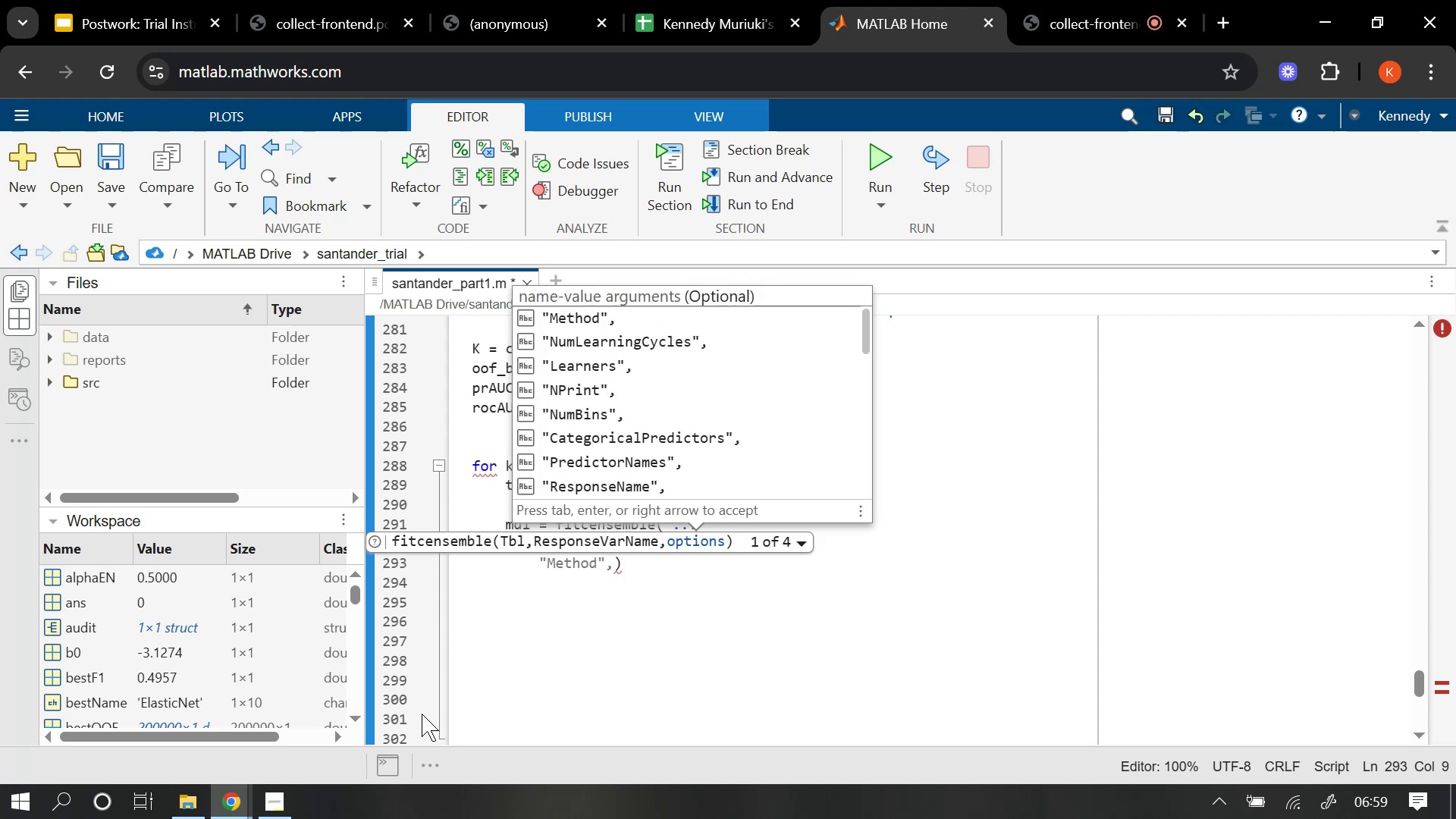 
key(Tab)
 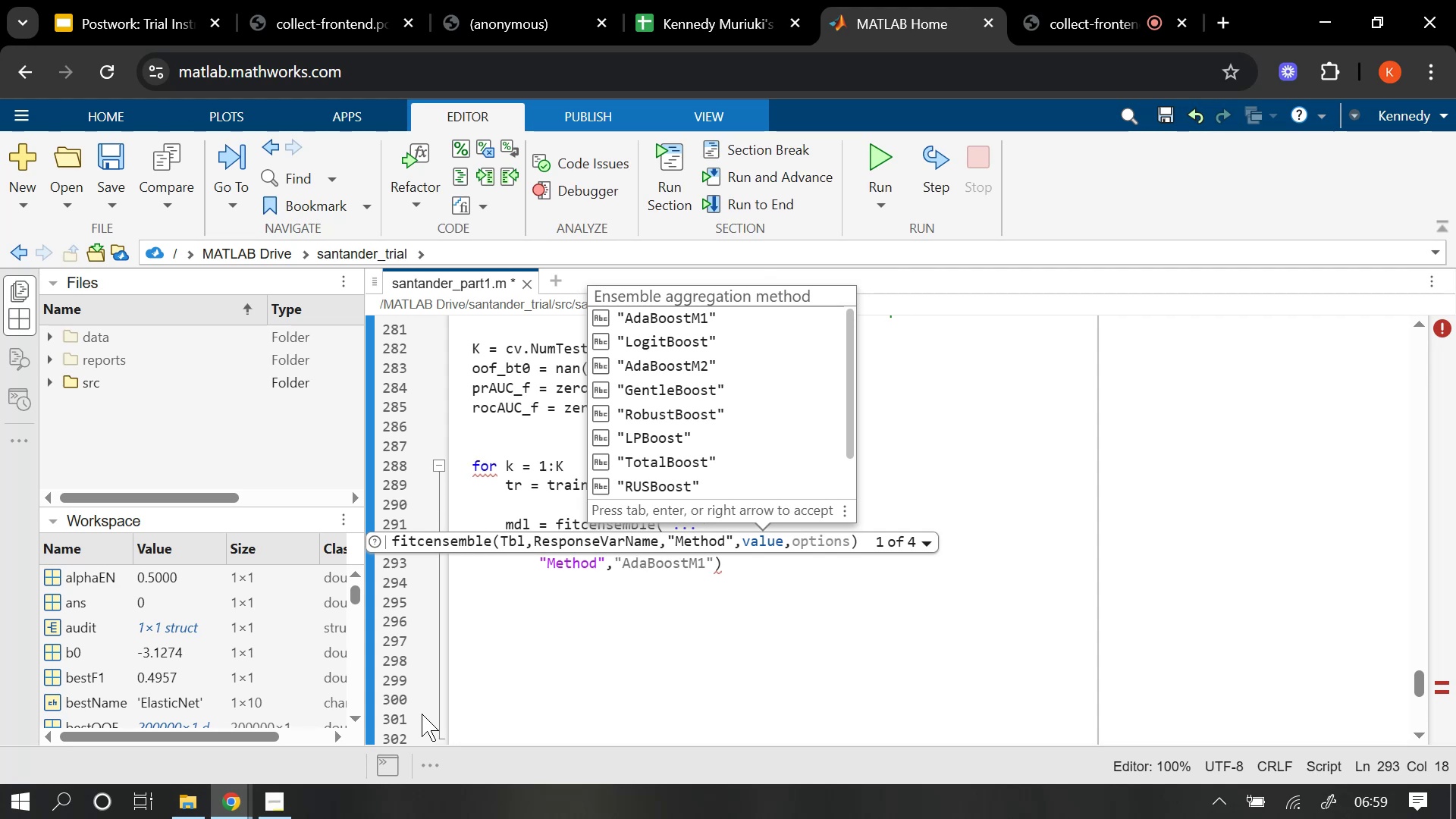 
wait(13.02)
 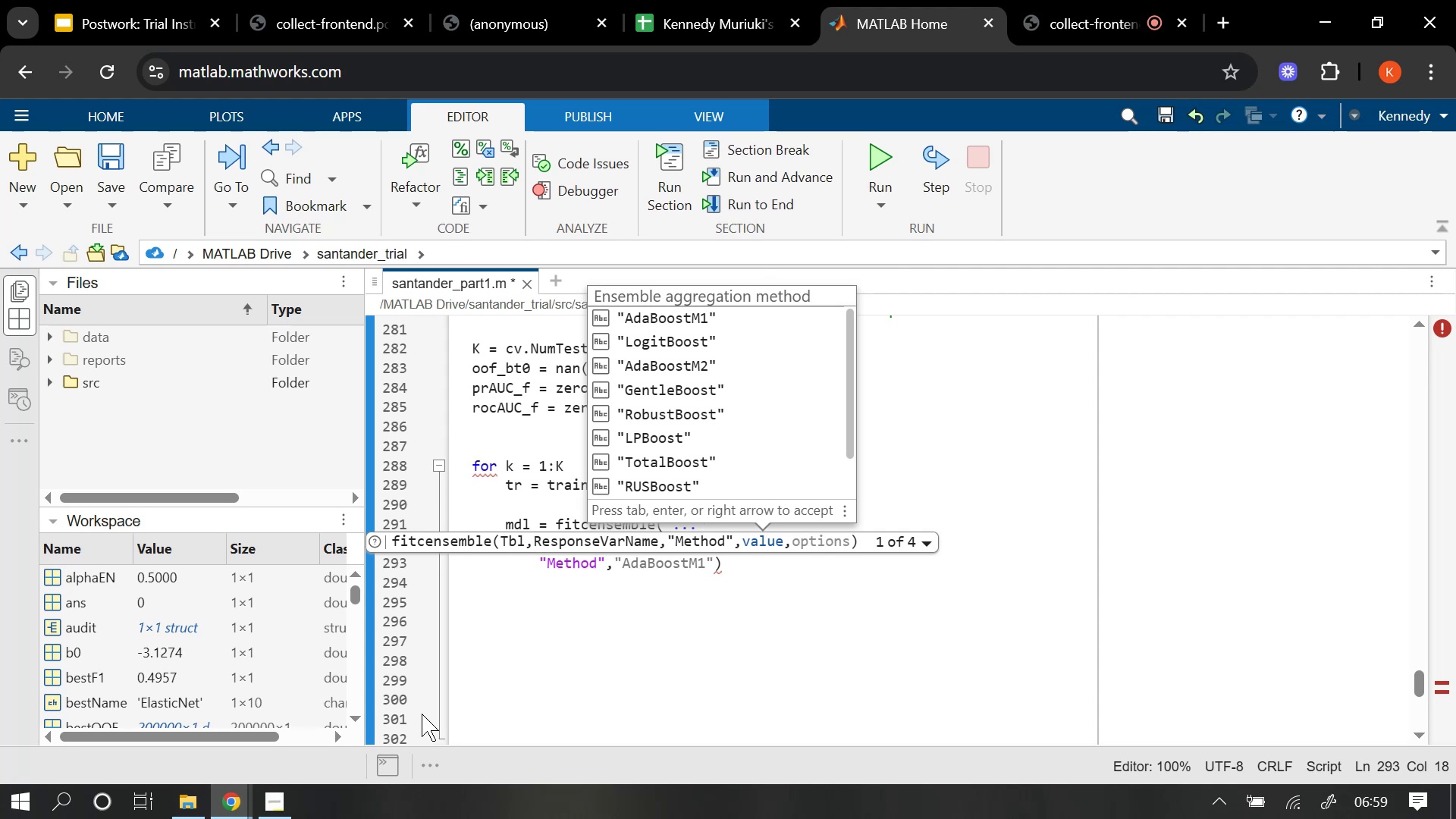 
left_click([657, 334])
 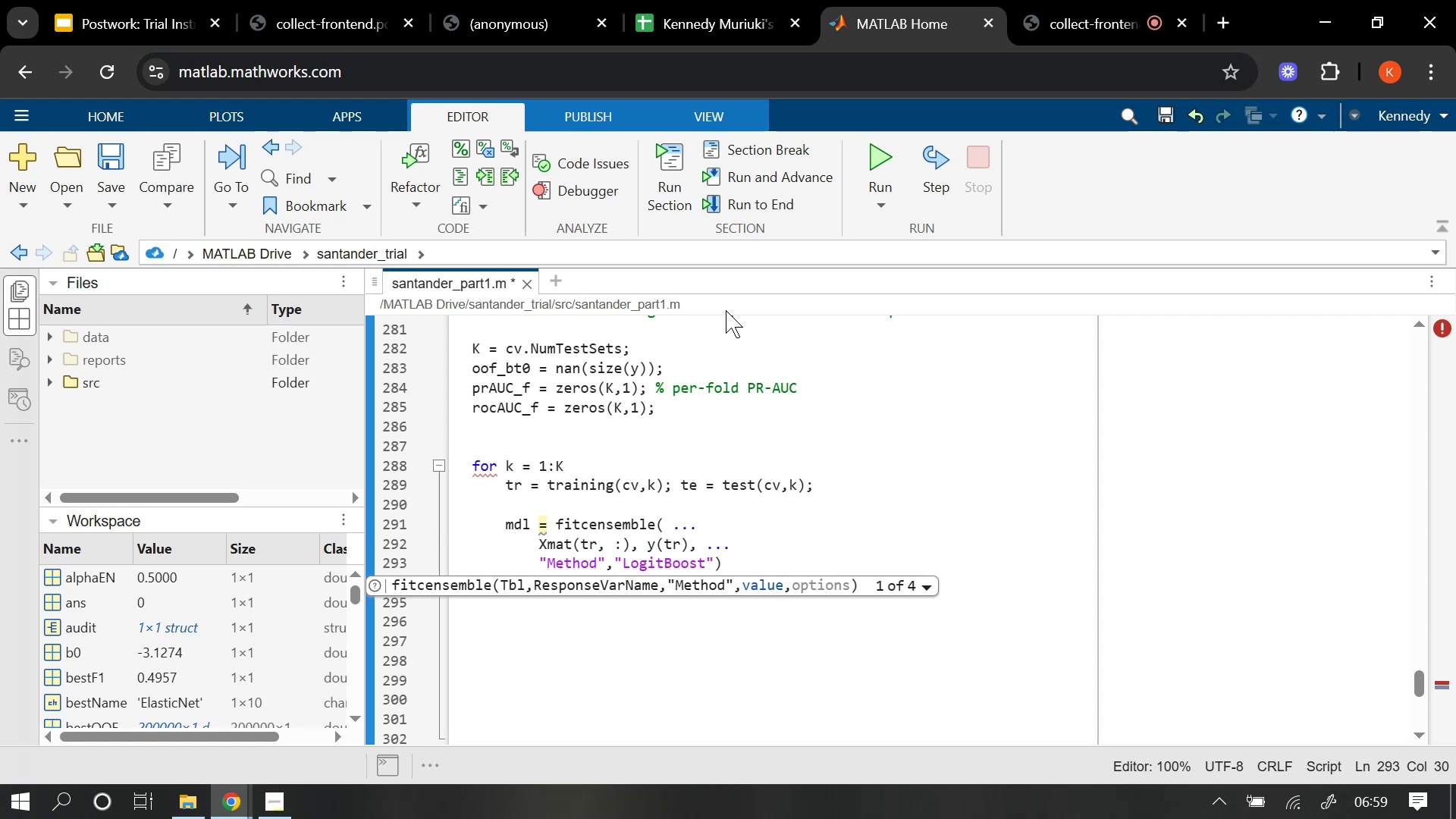 
key(Comma)
 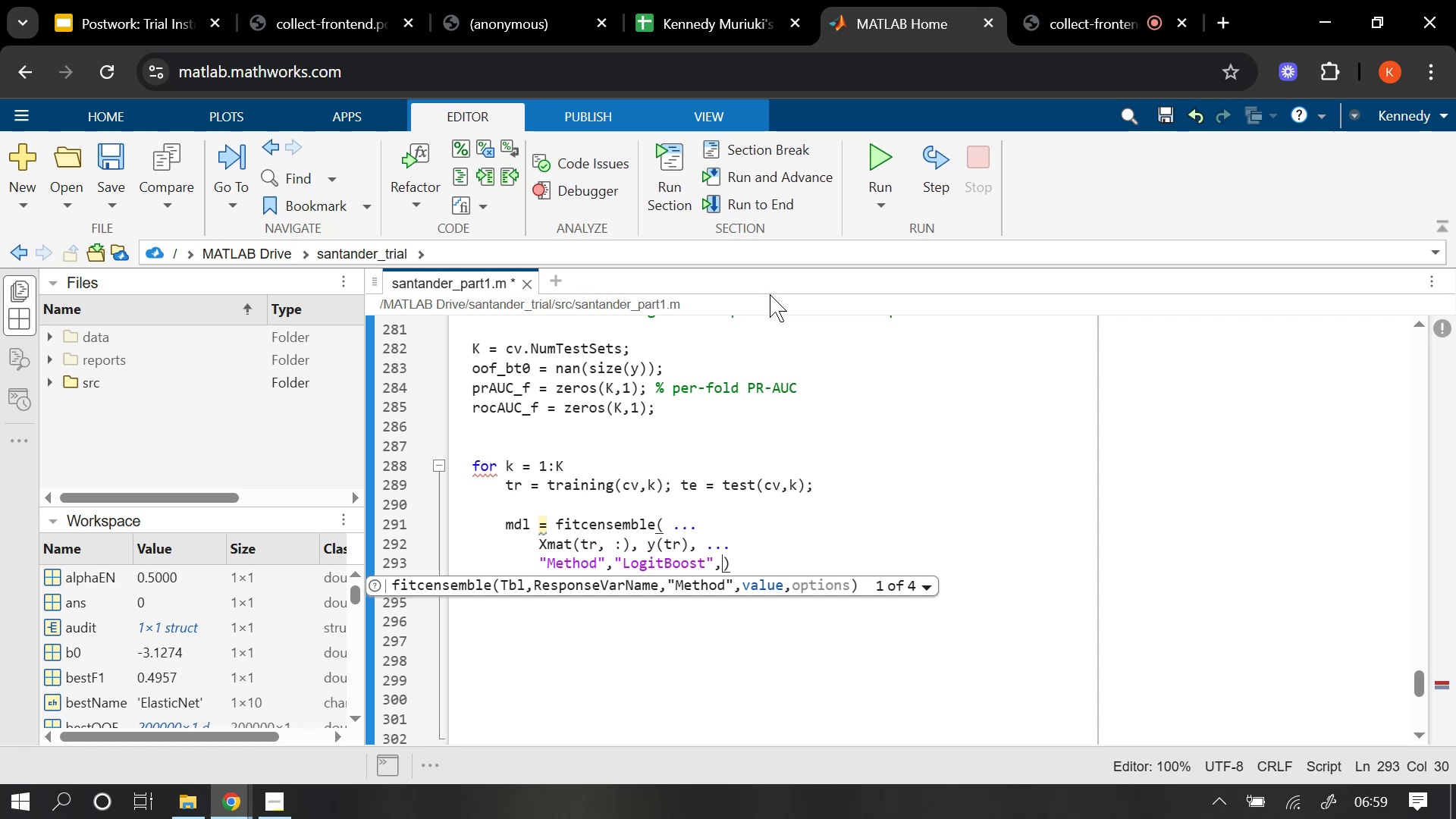 
mouse_move([789, 286])
 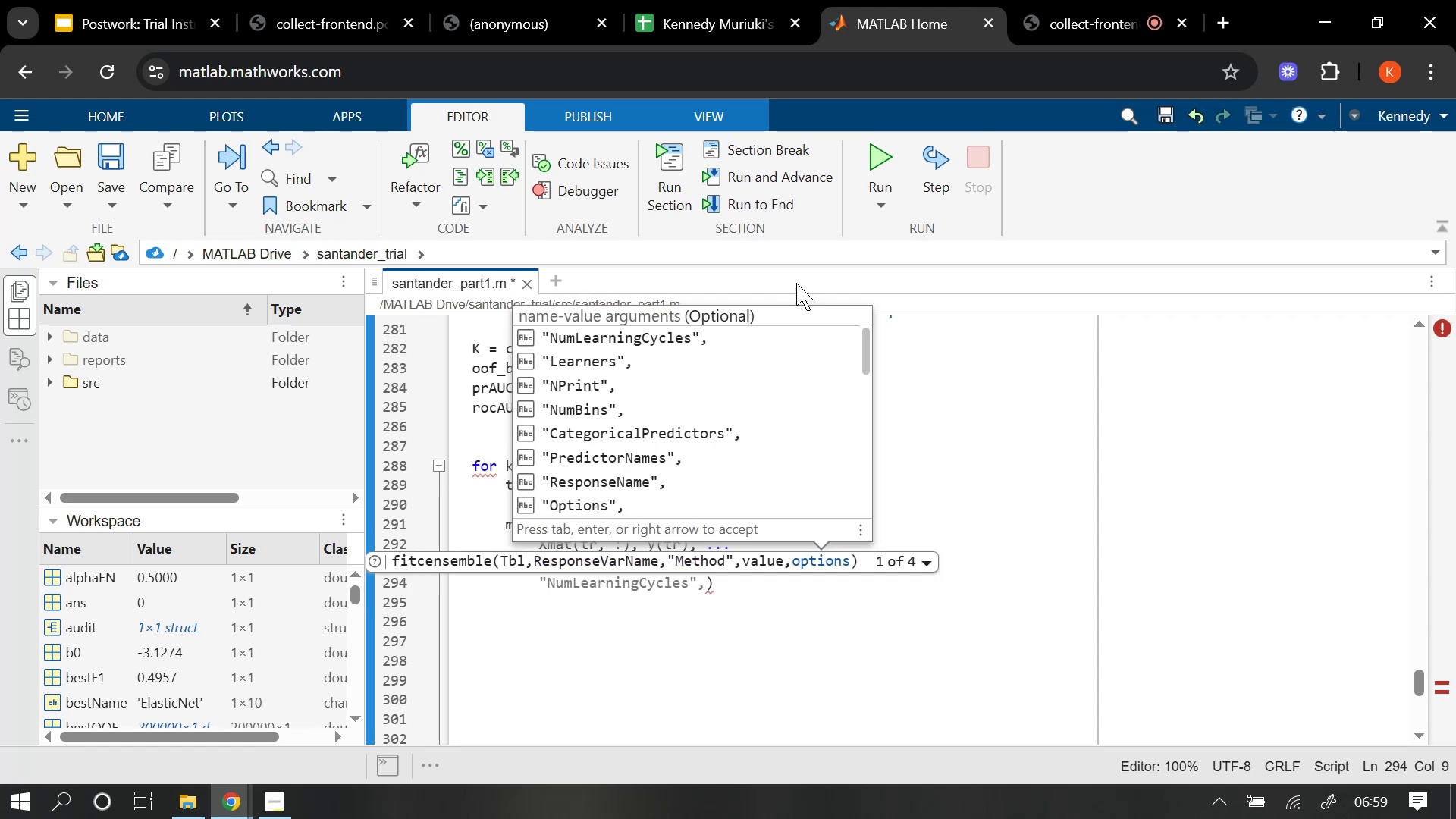 
type('Lear)
 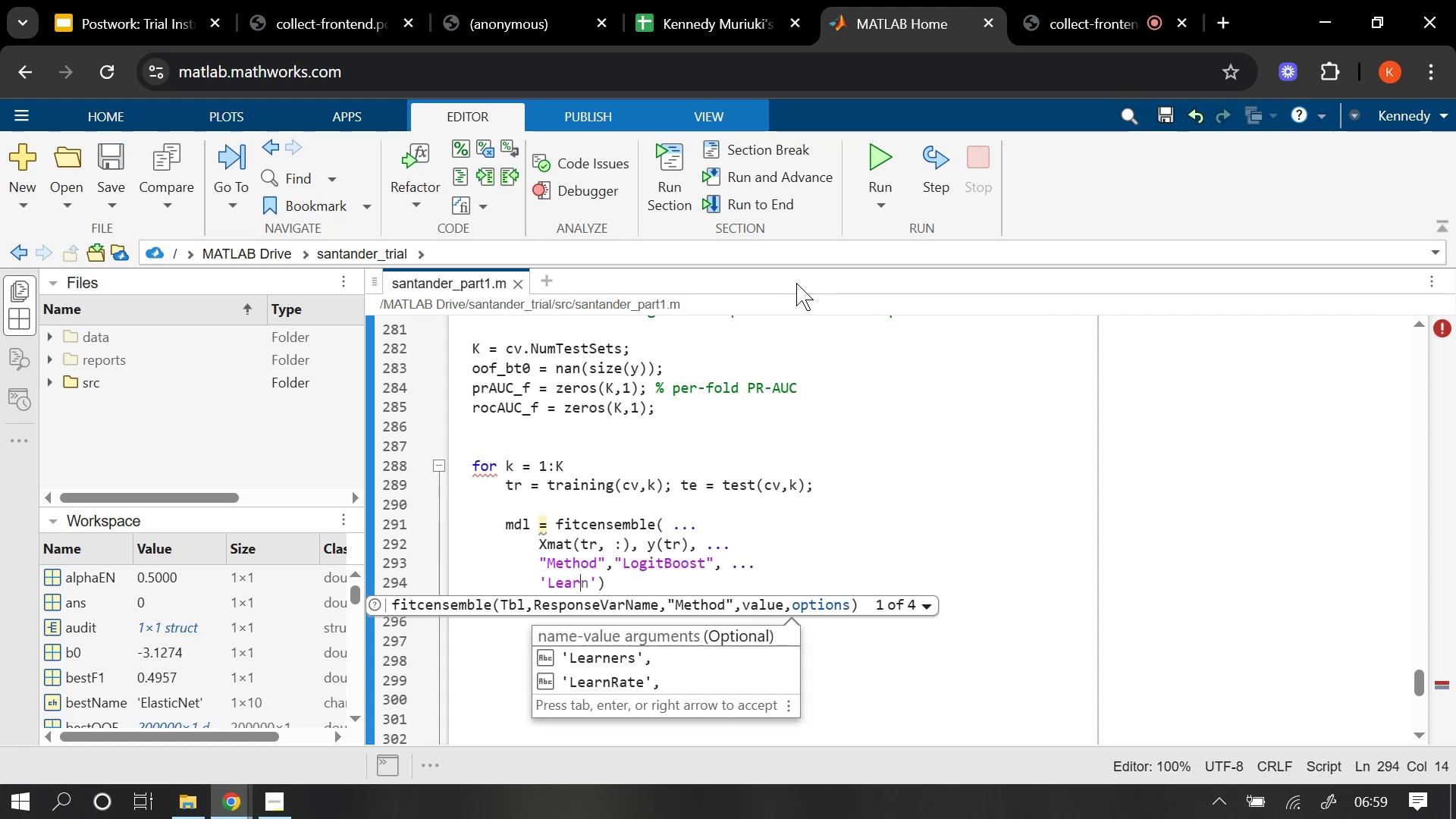 
type(ne)
key(Tab)
 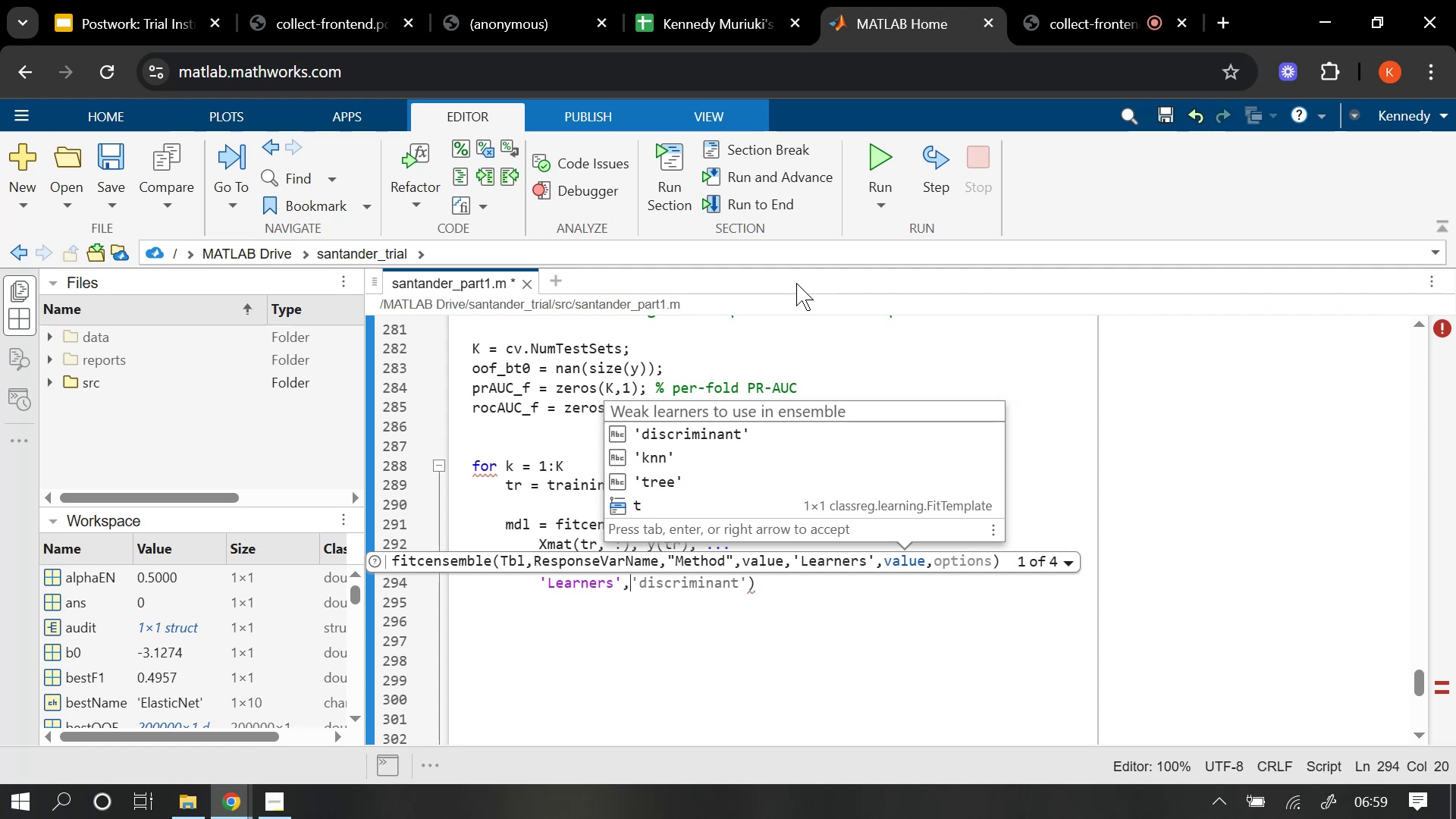 
wait(5.6)
 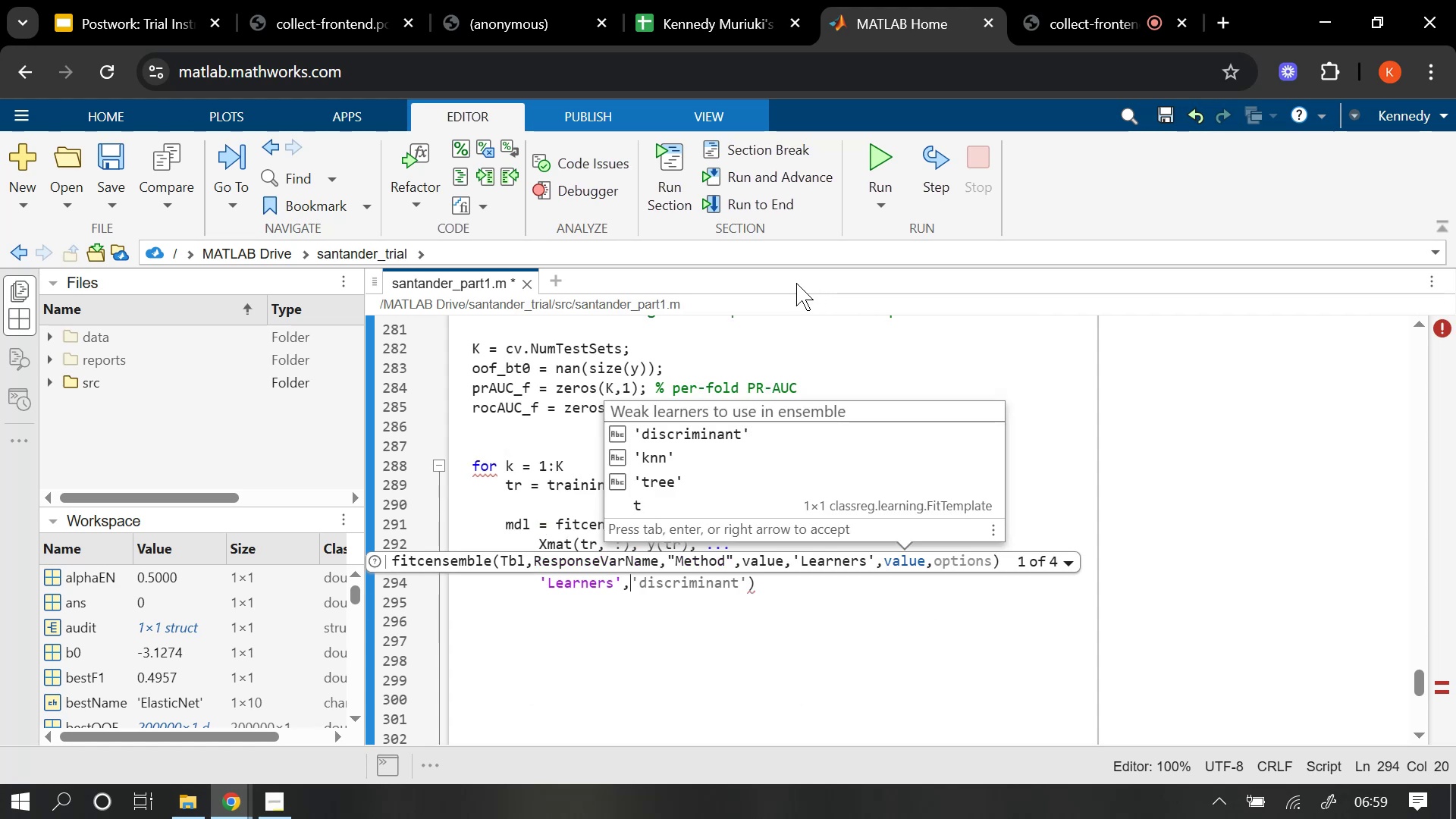 
key(Space)
 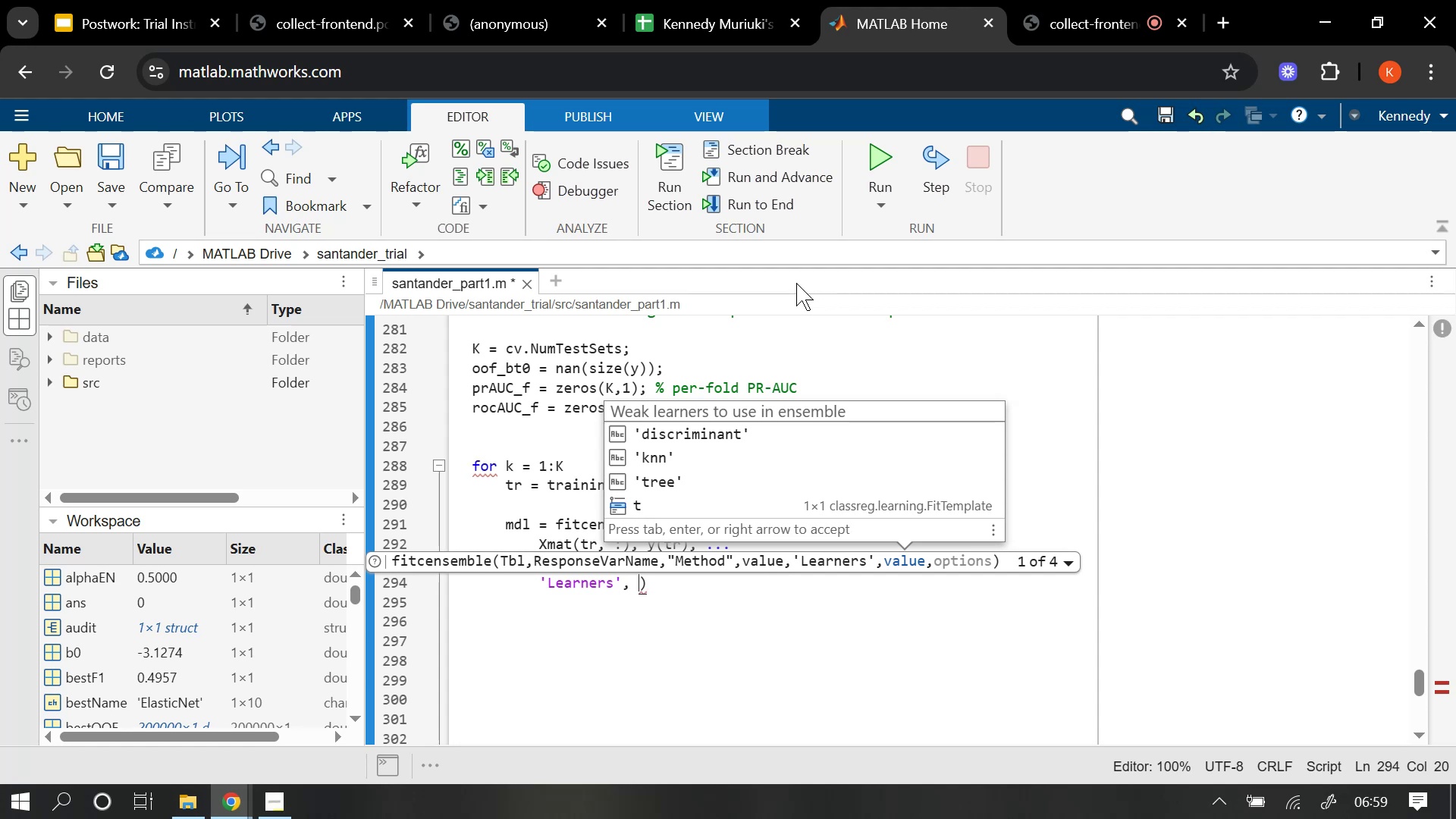 
key(T)
 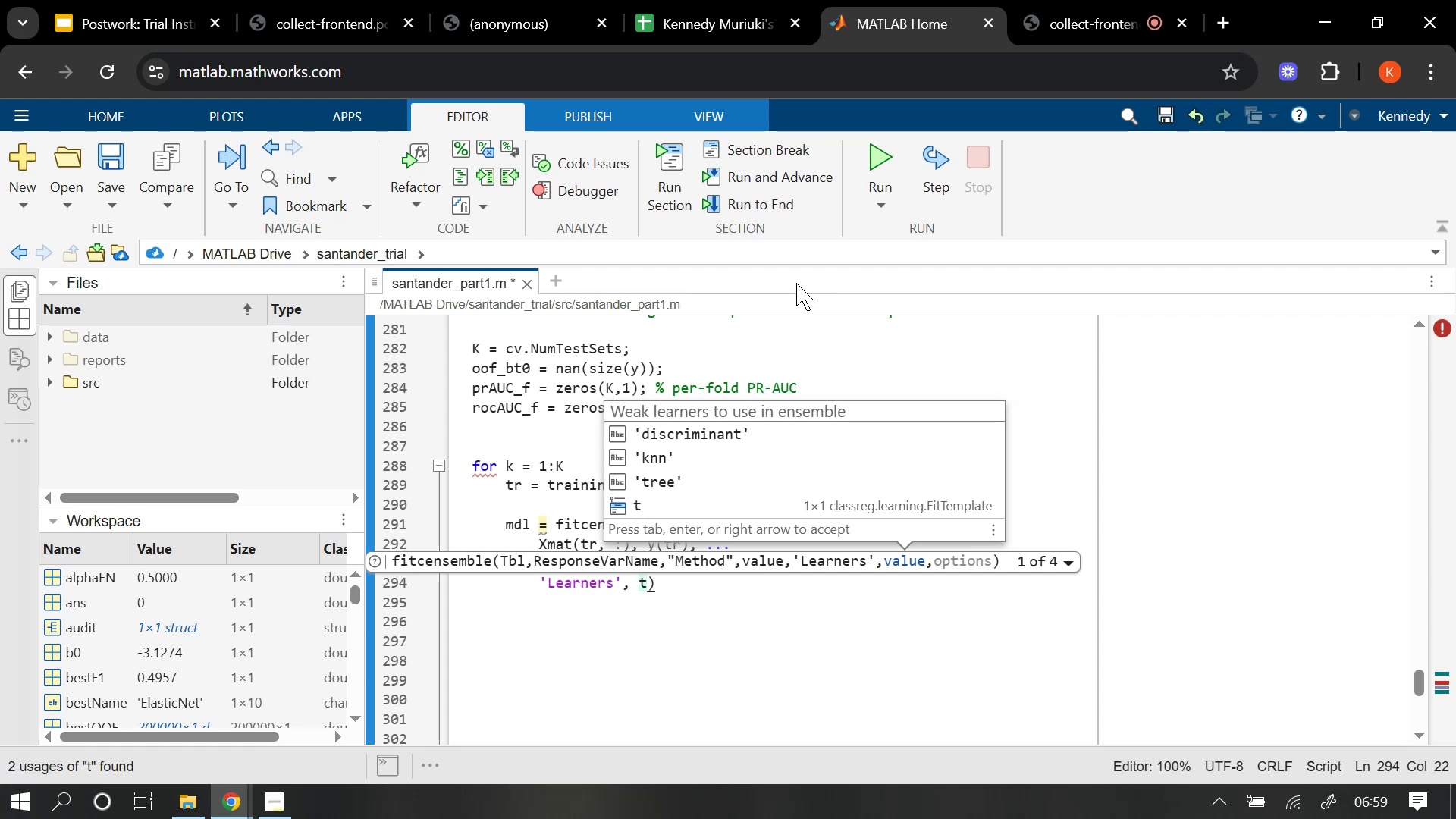 
key(Comma)
 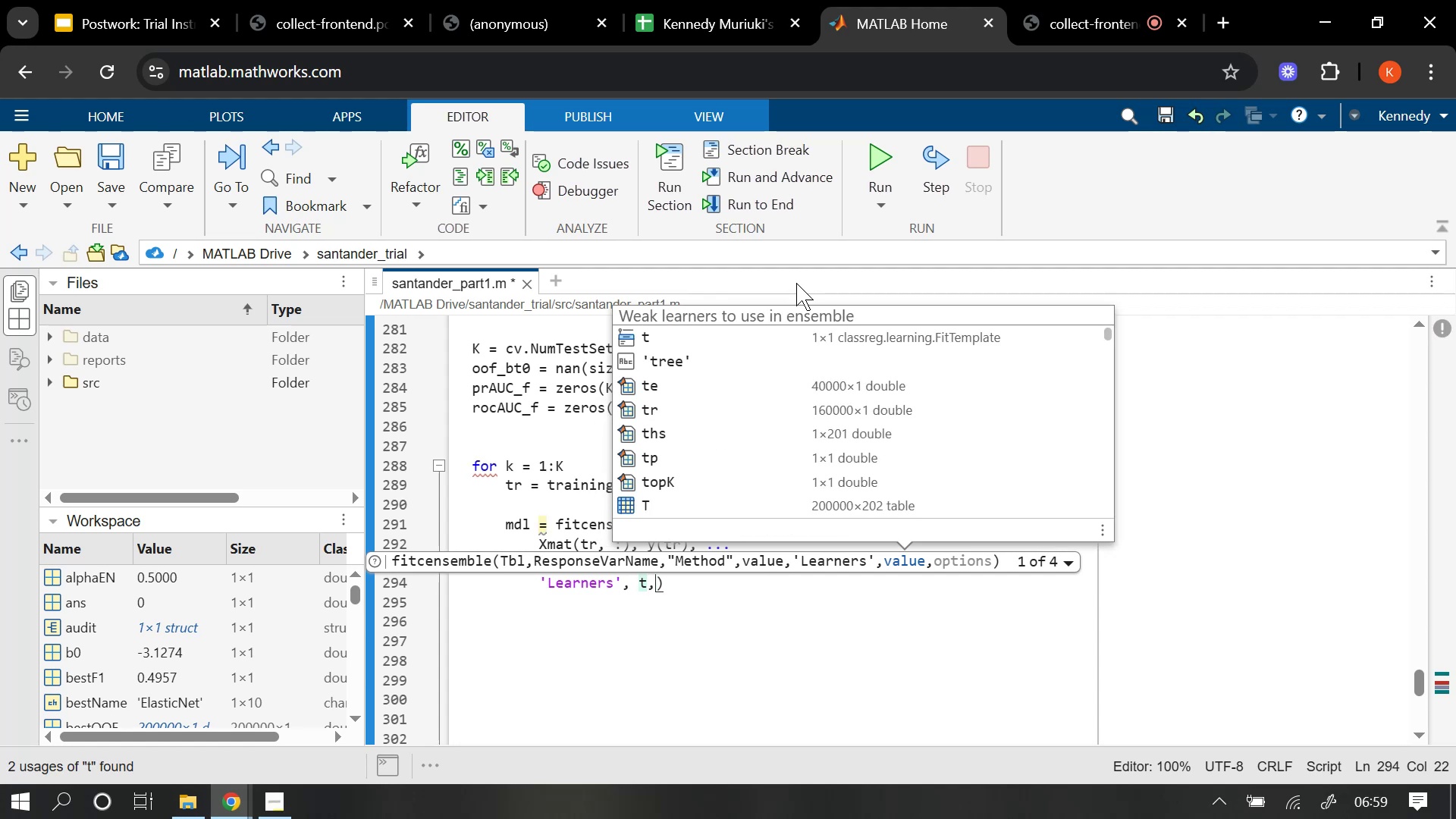 
key(Enter)
 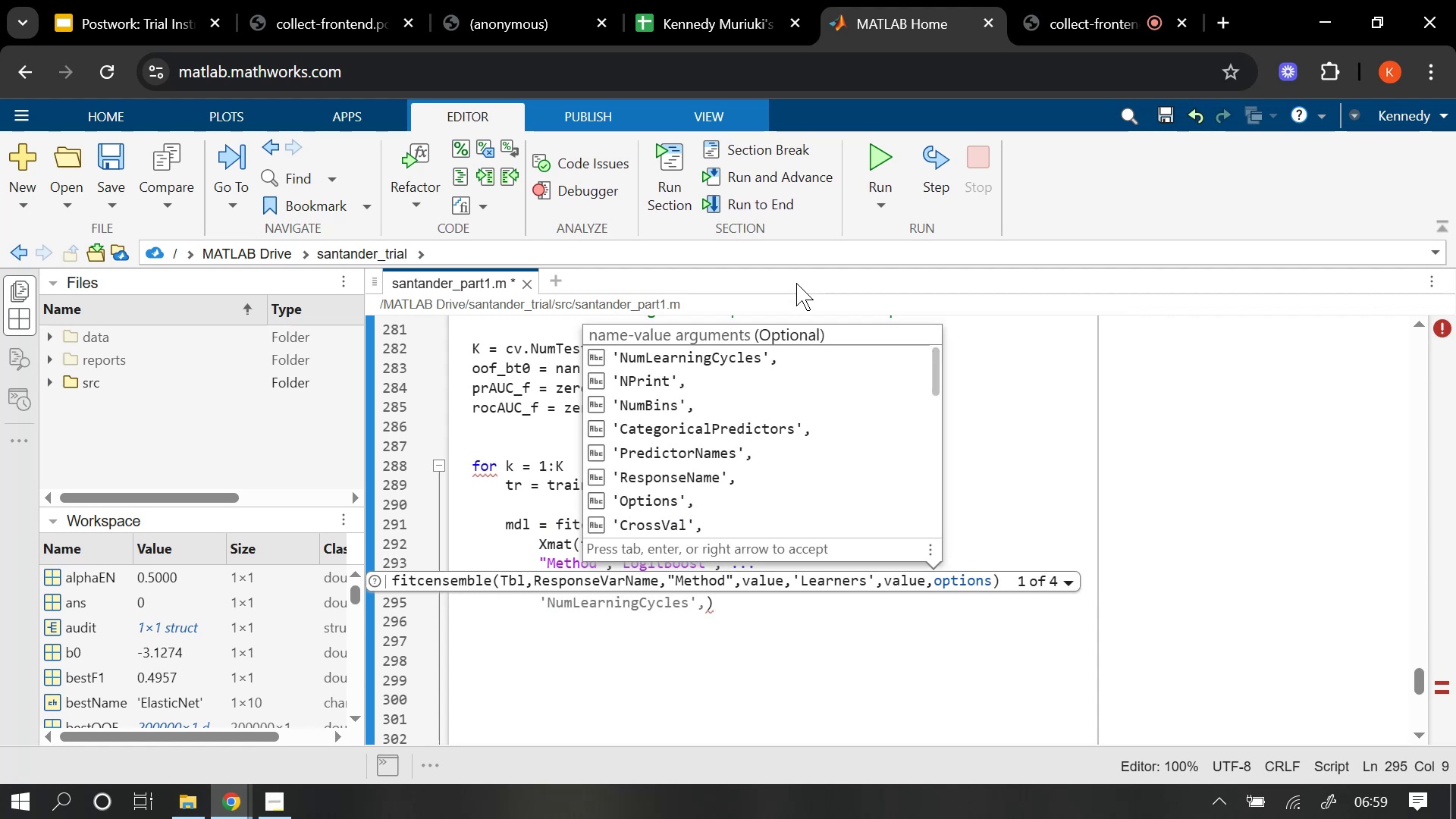 
key(Tab)
 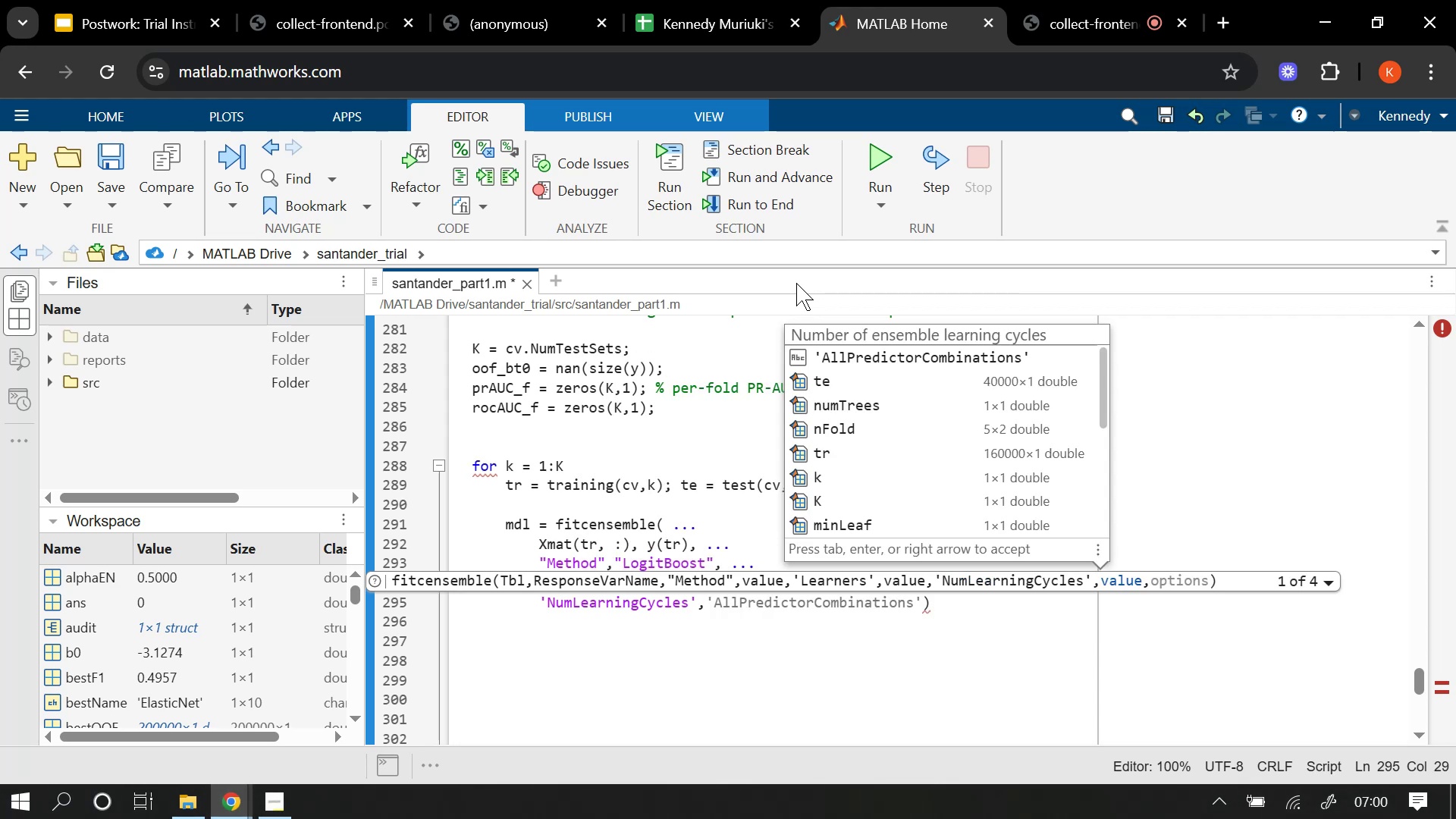 
wait(5.02)
 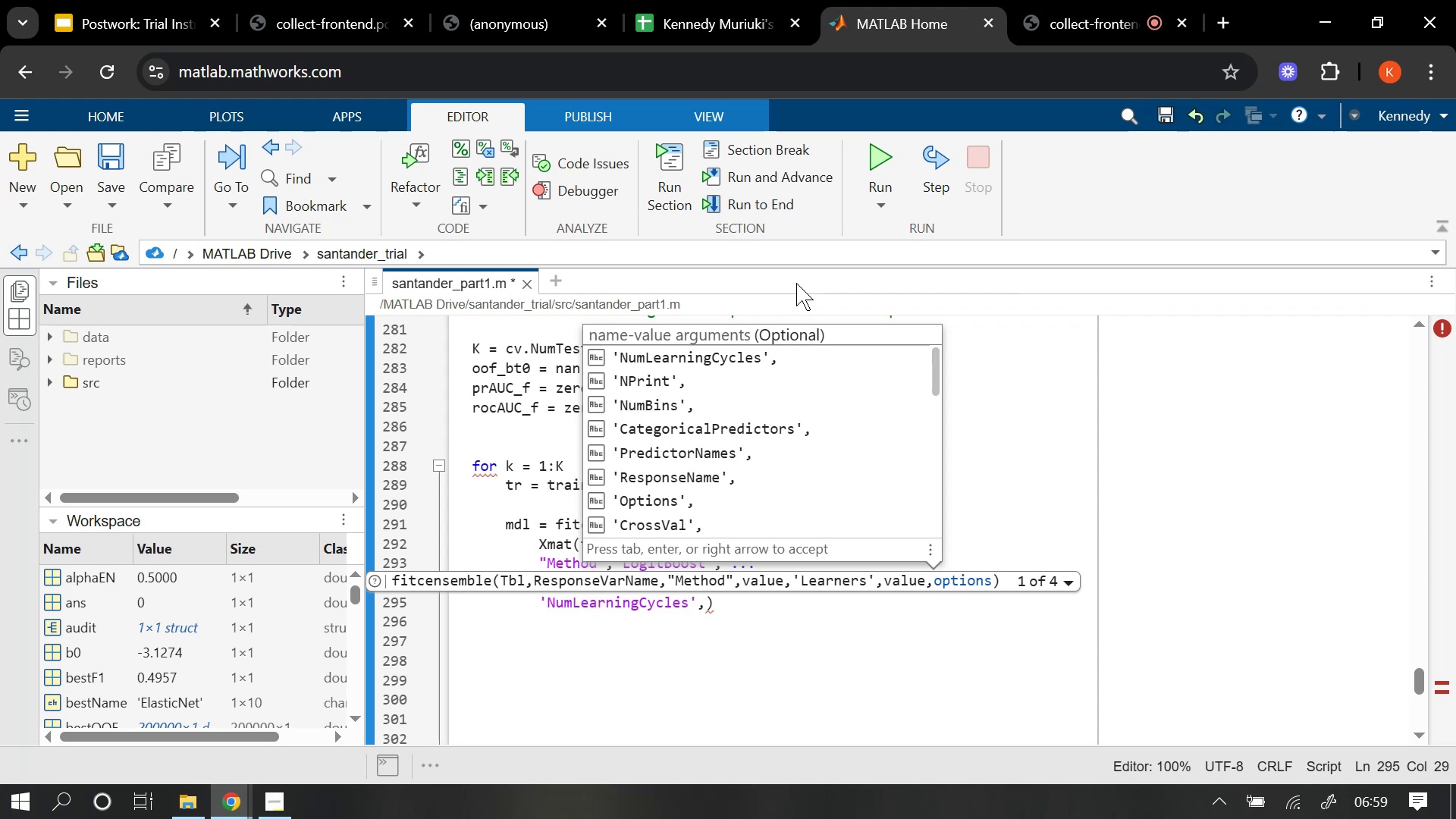 
type(num)
key(Tab)
type(,)
 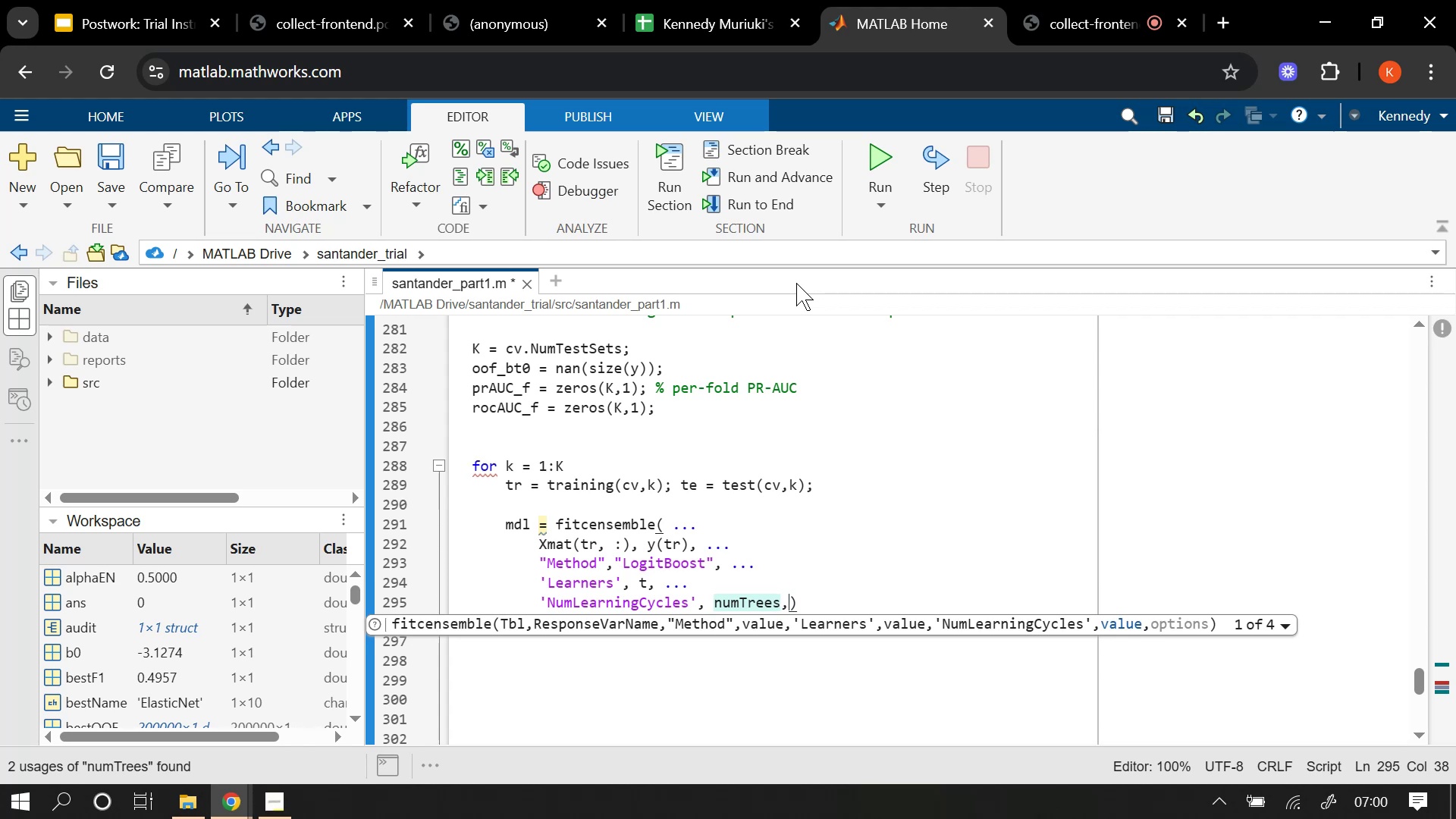 
key(Enter)
 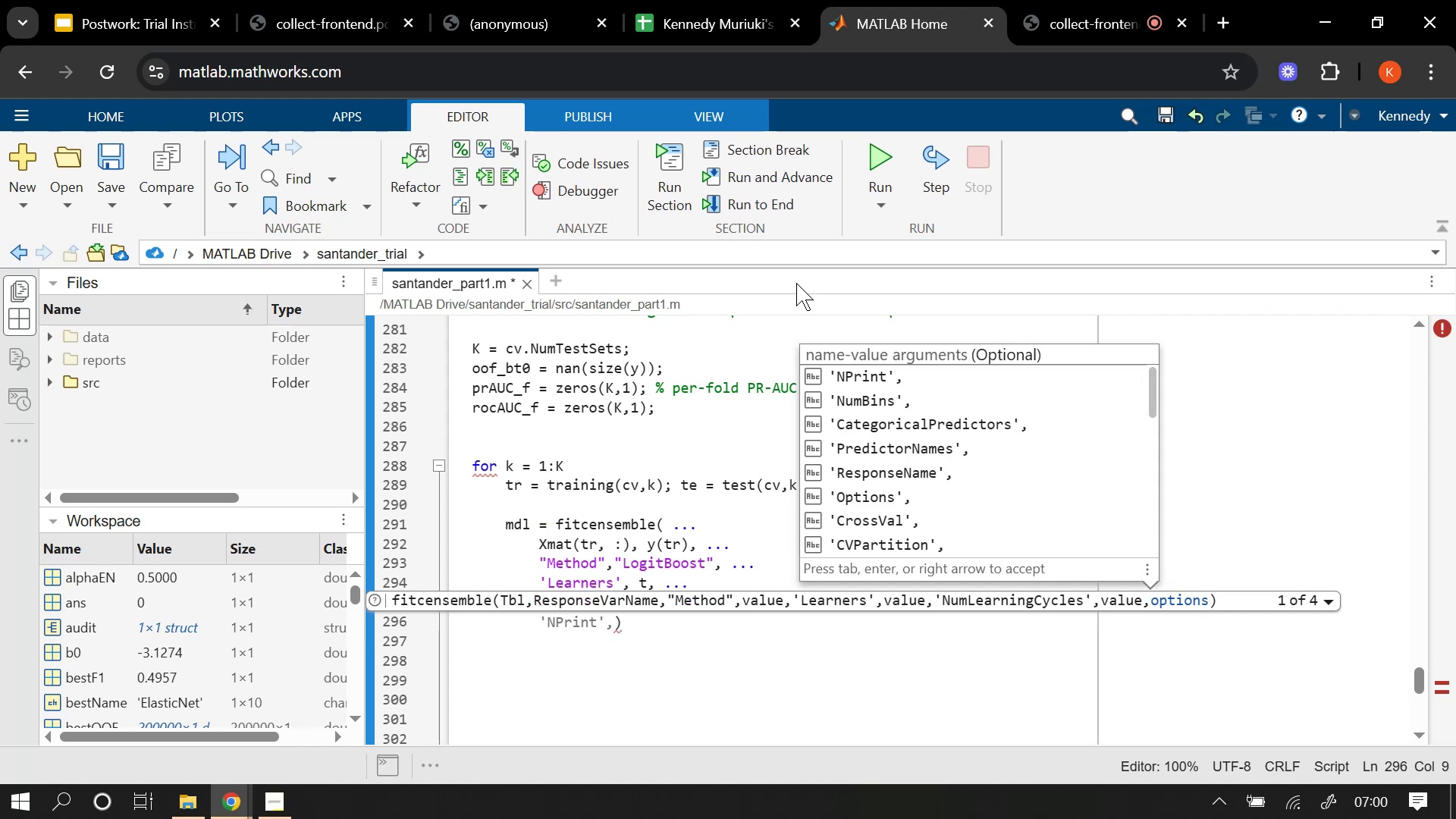 
wait(6.24)
 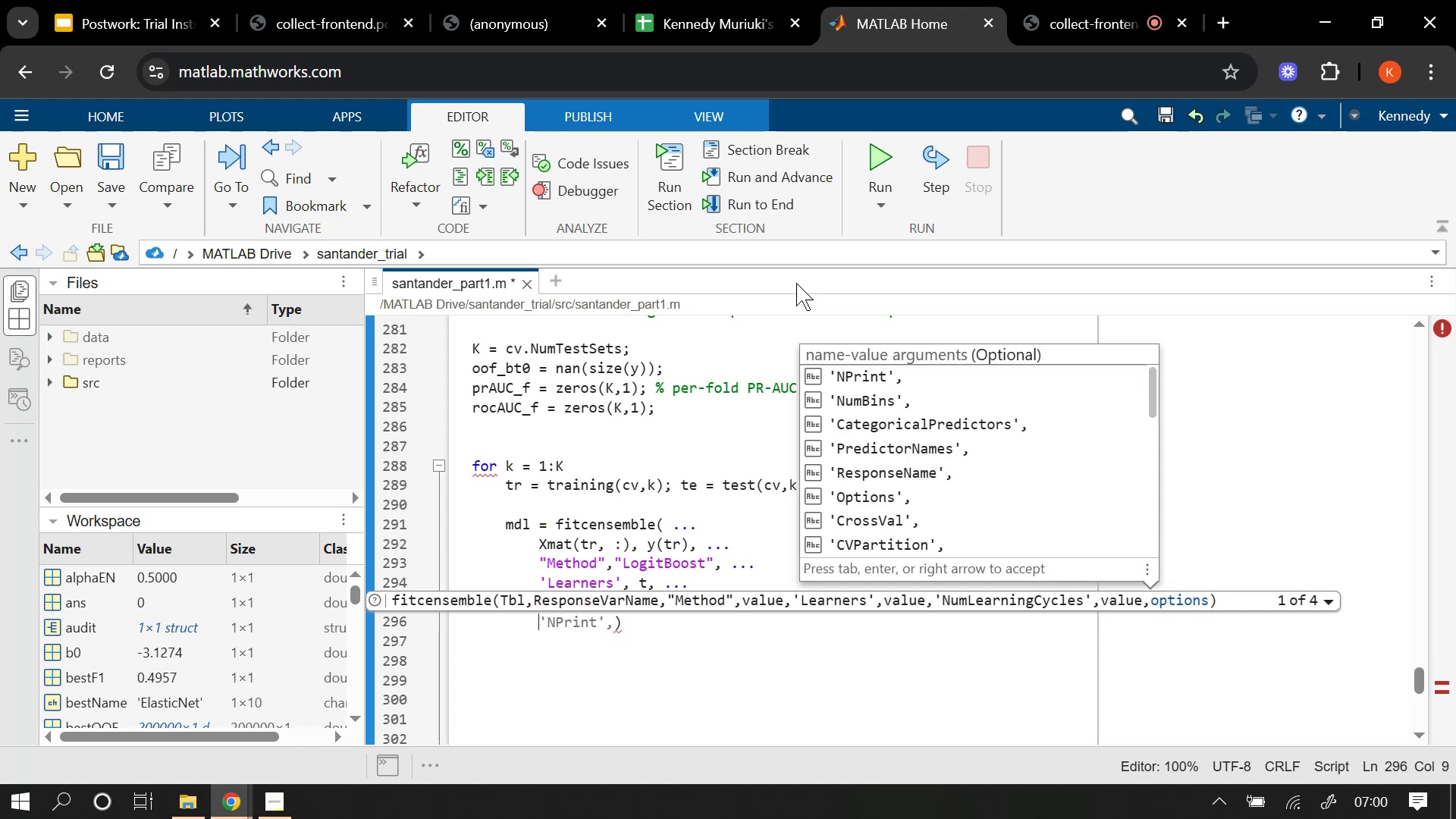 
type('Lear)
key(Tab)
 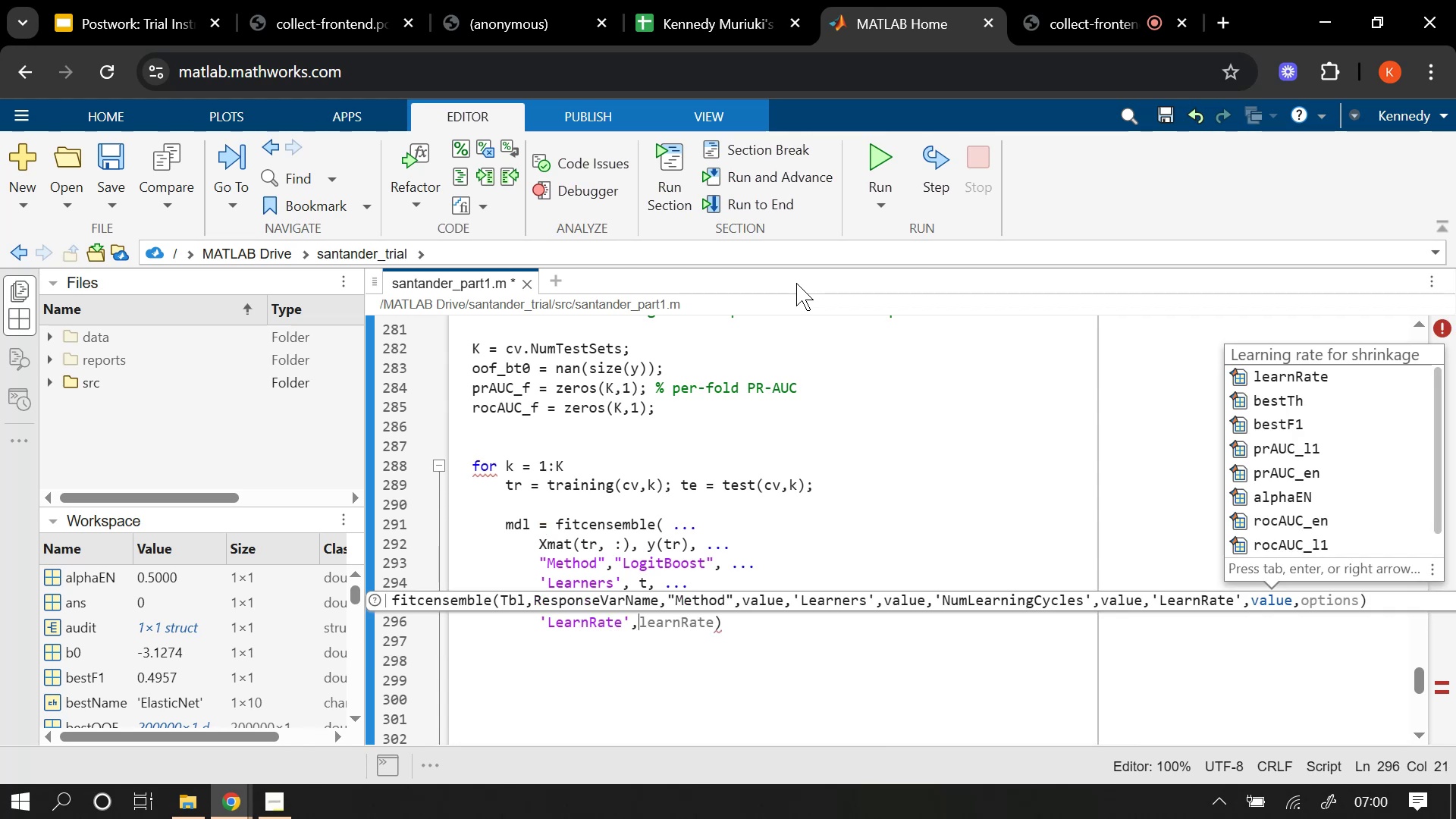 
key(Tab)
 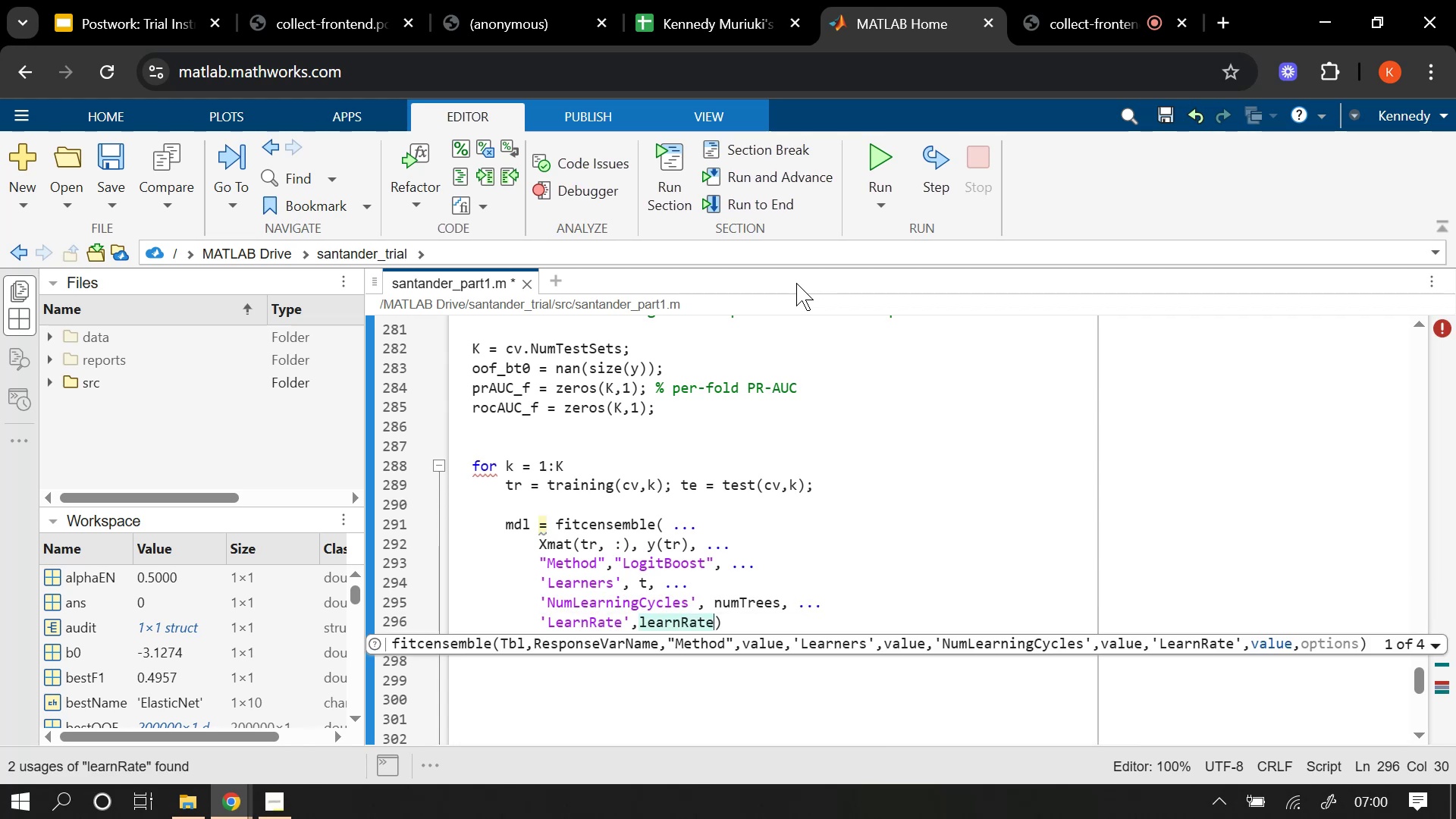 
key(Comma)
 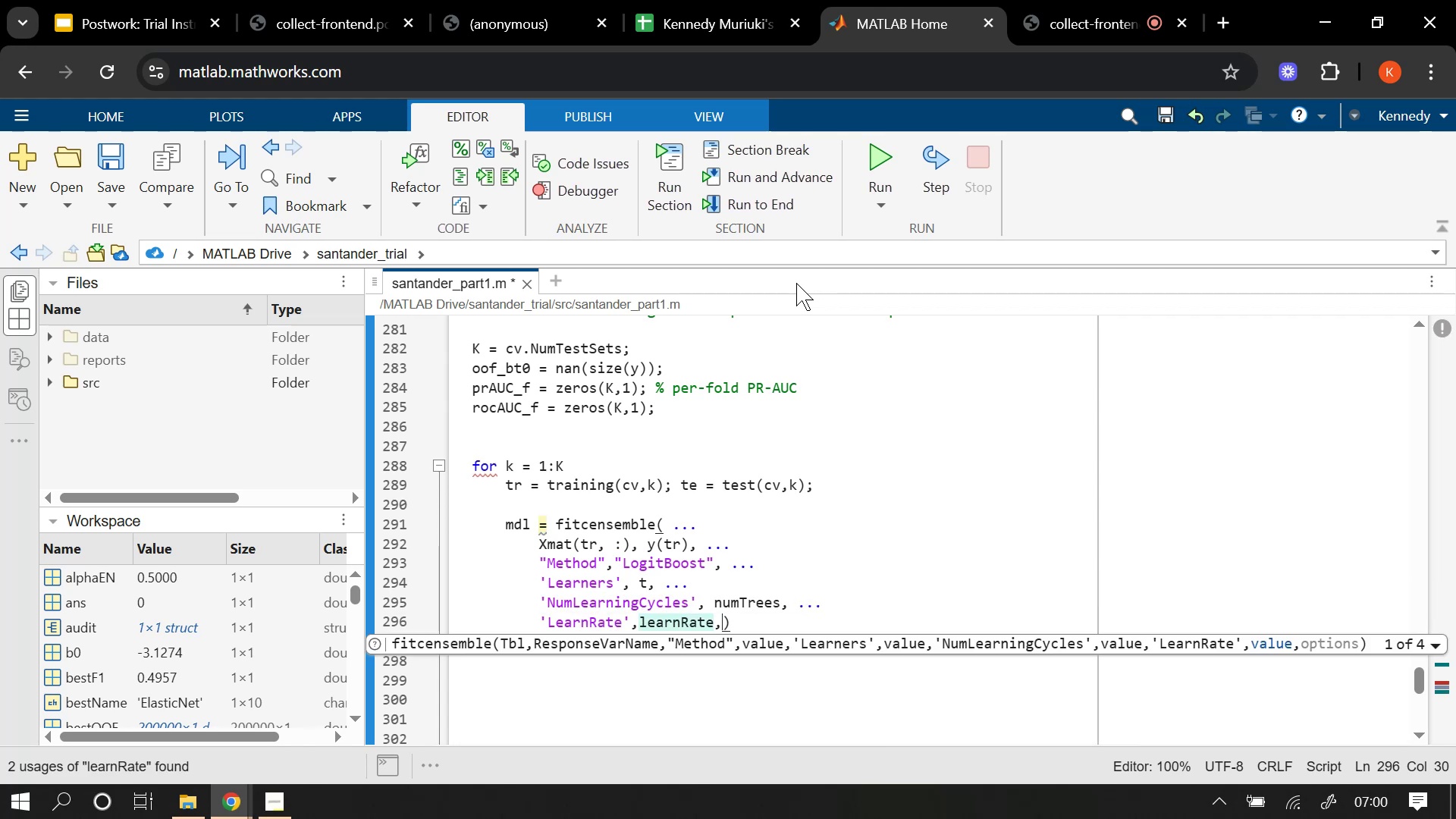 
key(Enter)
 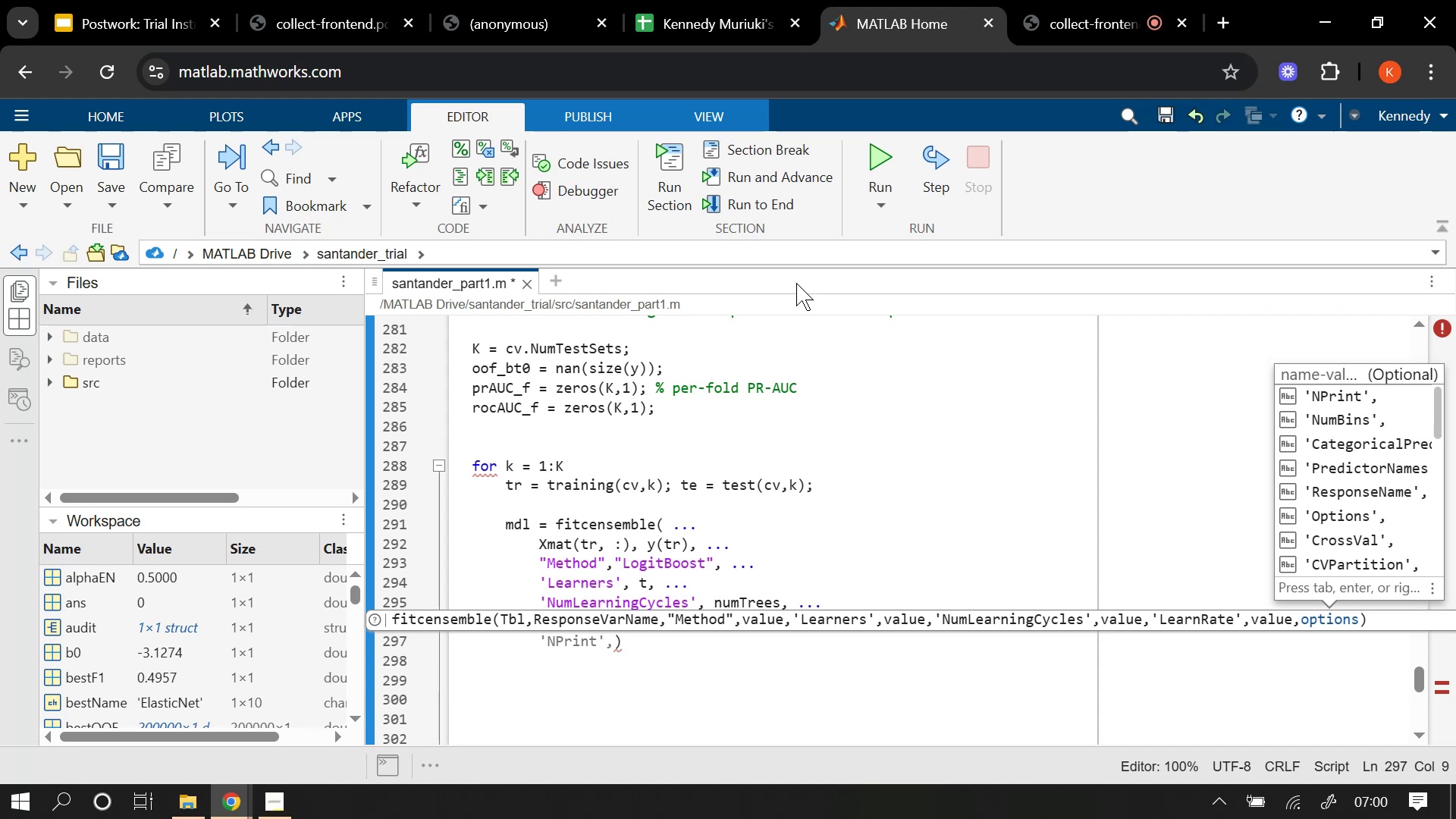 
wait(5.82)
 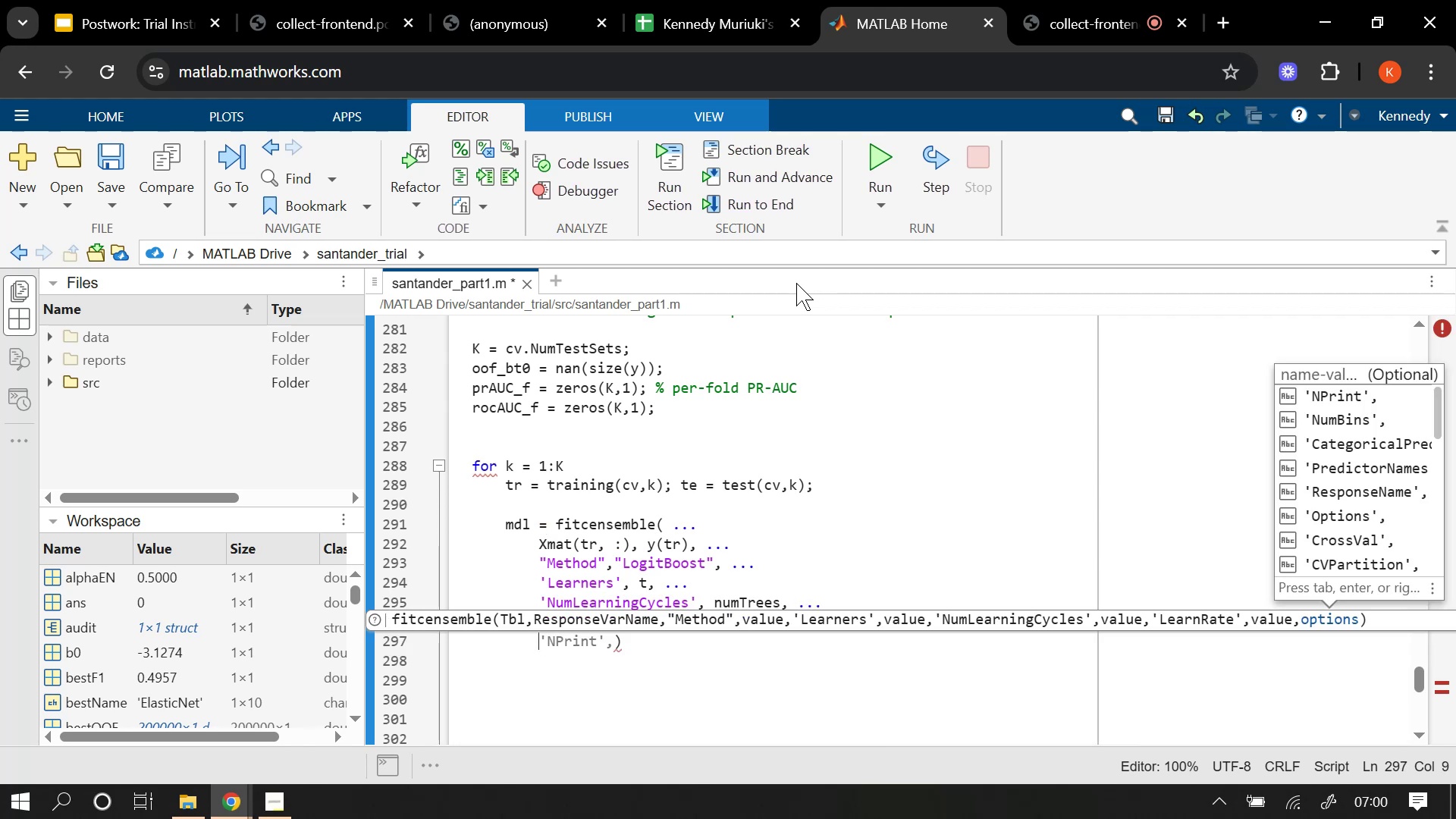 
type('we)
key(Tab)
 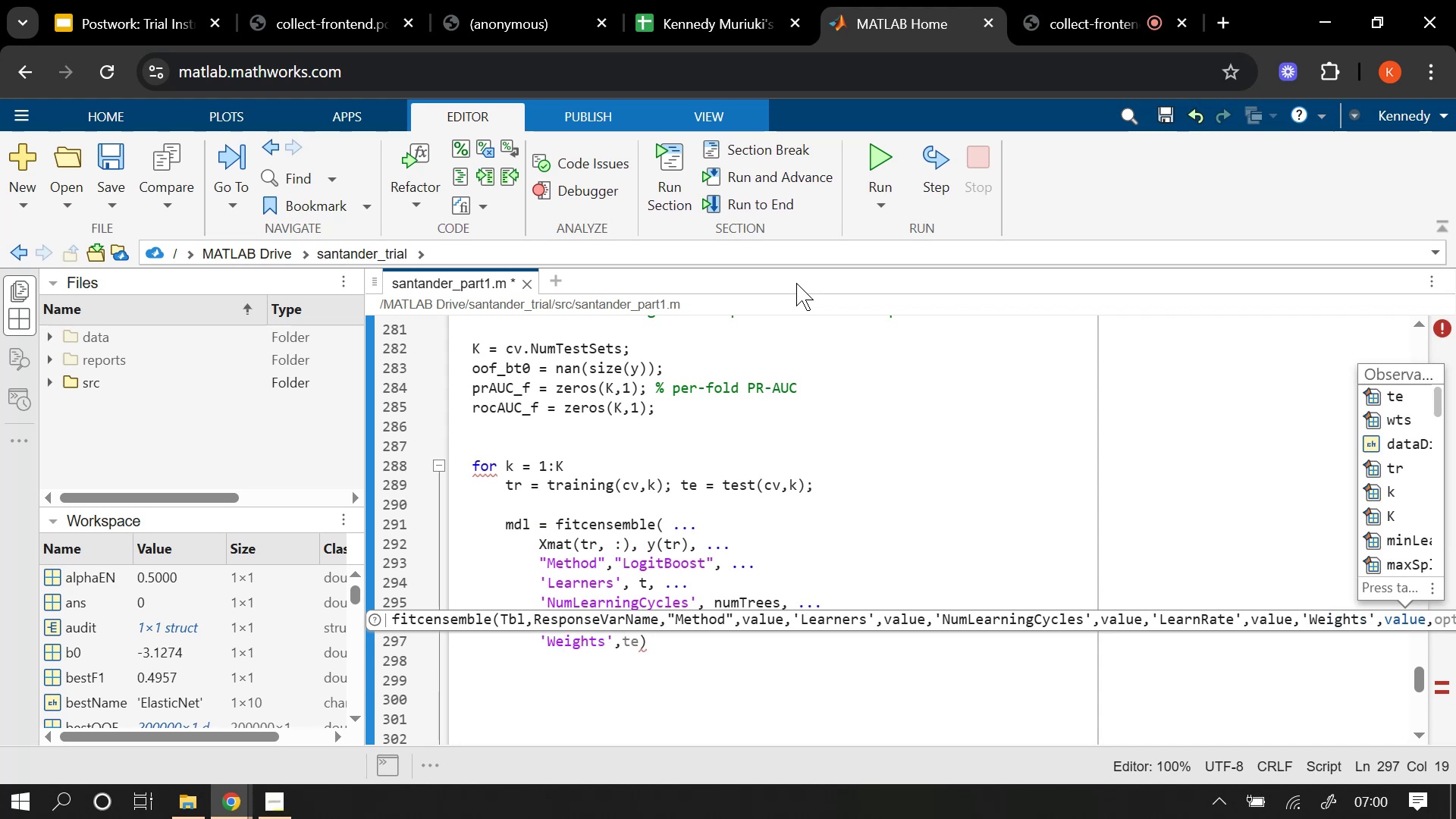 
type( wt)
key(Tab)
type((tr)
 